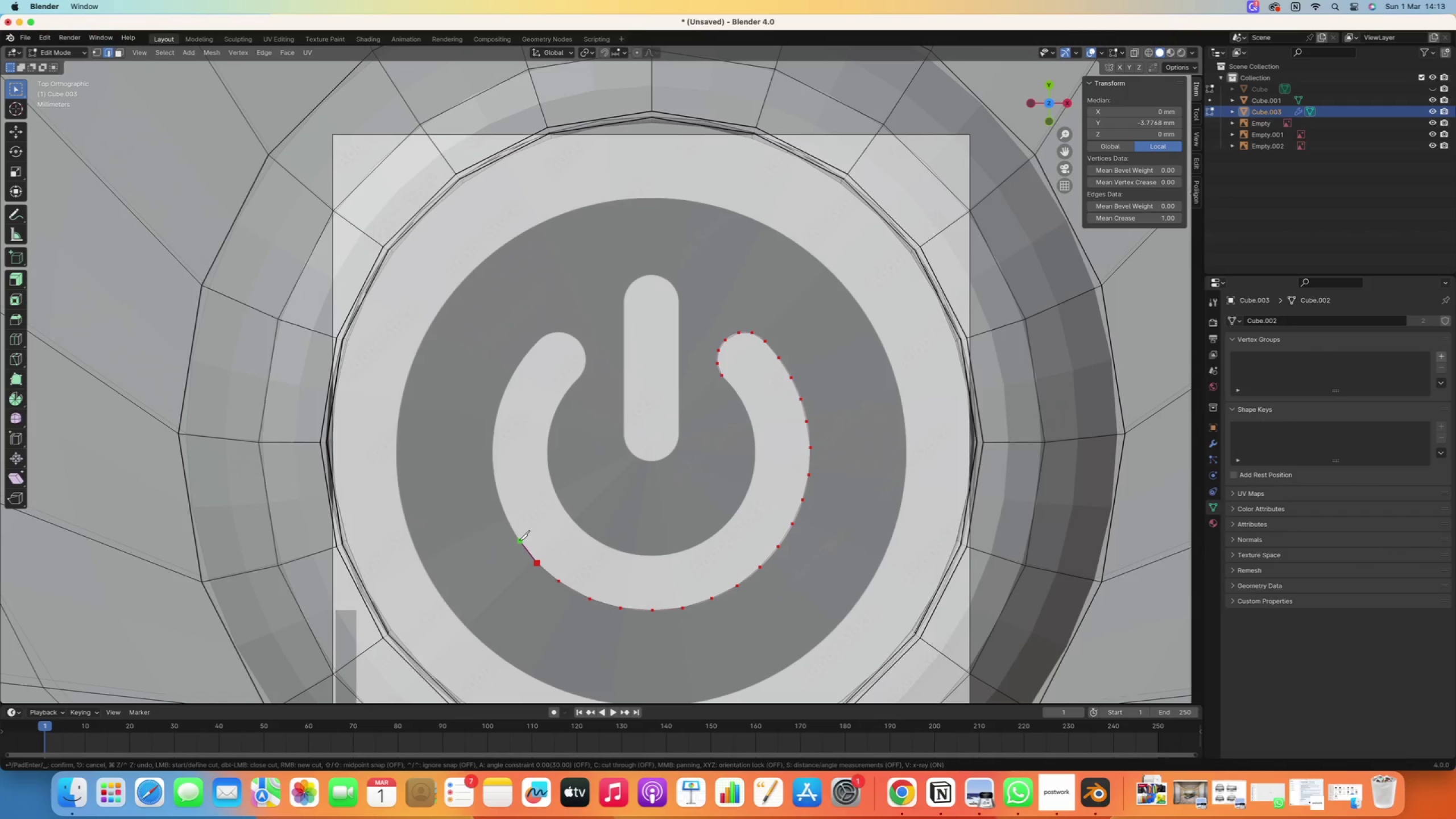 
left_click([519, 540])
 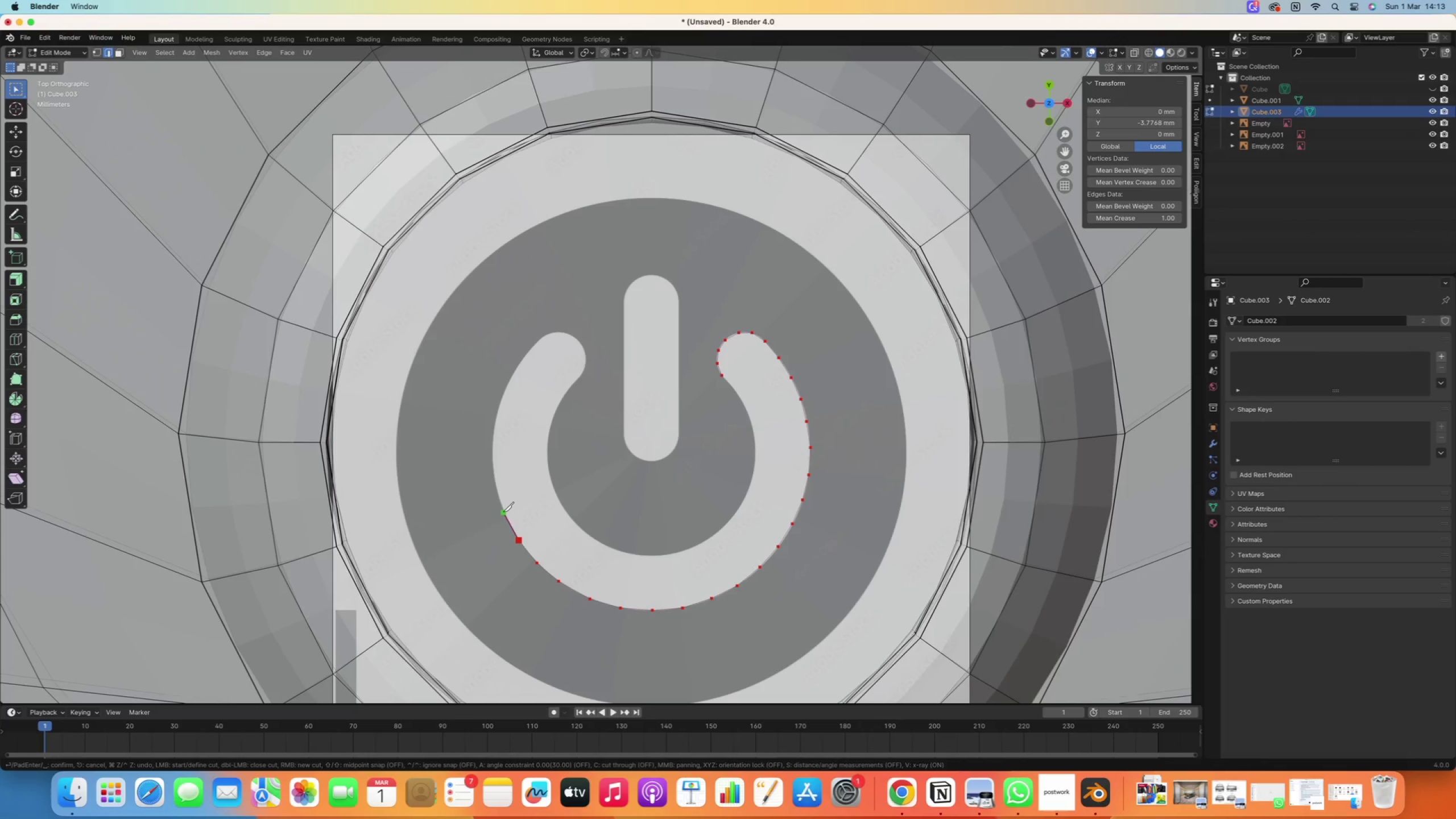 
left_click([504, 512])
 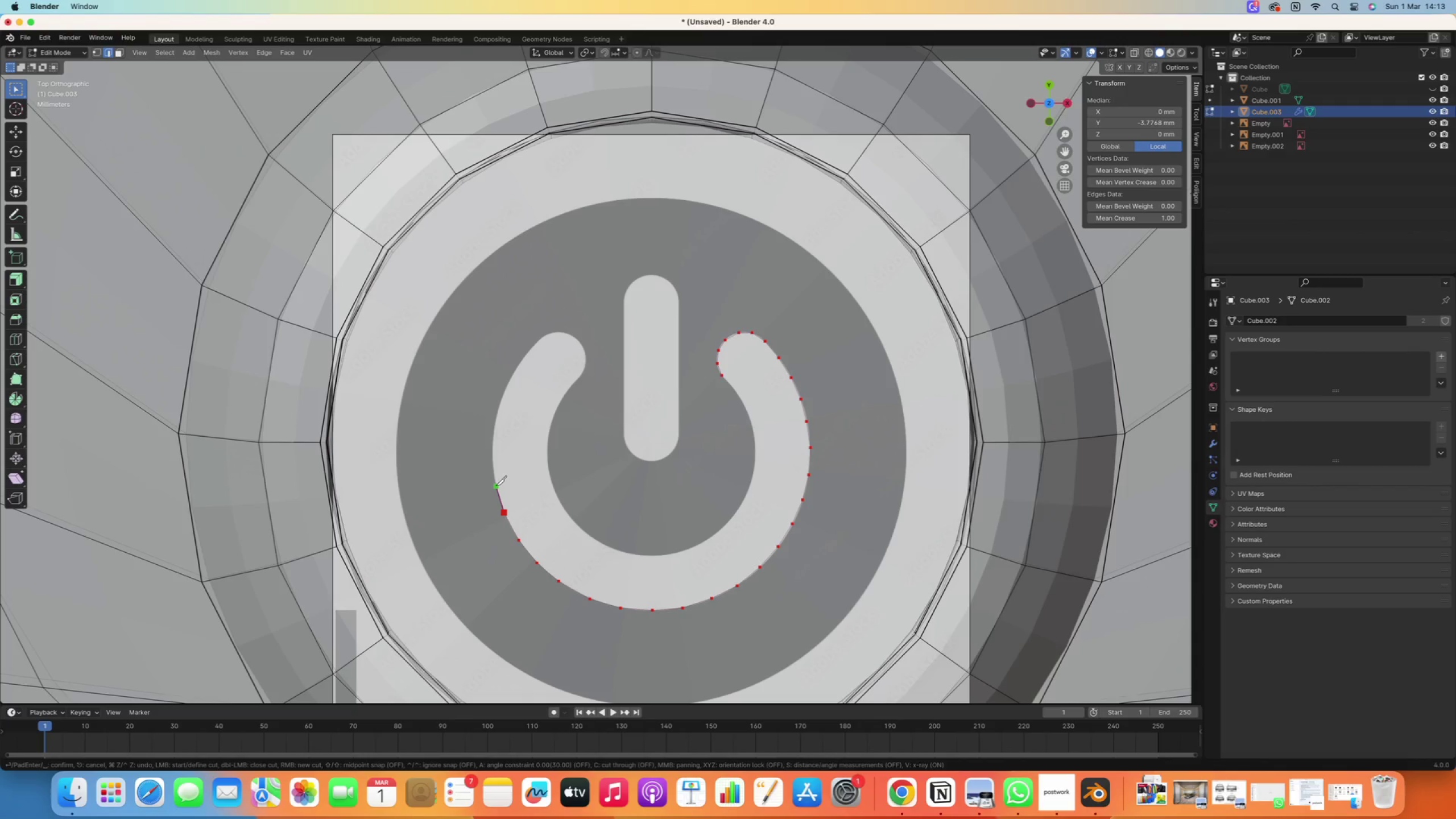 
left_click([495, 486])
 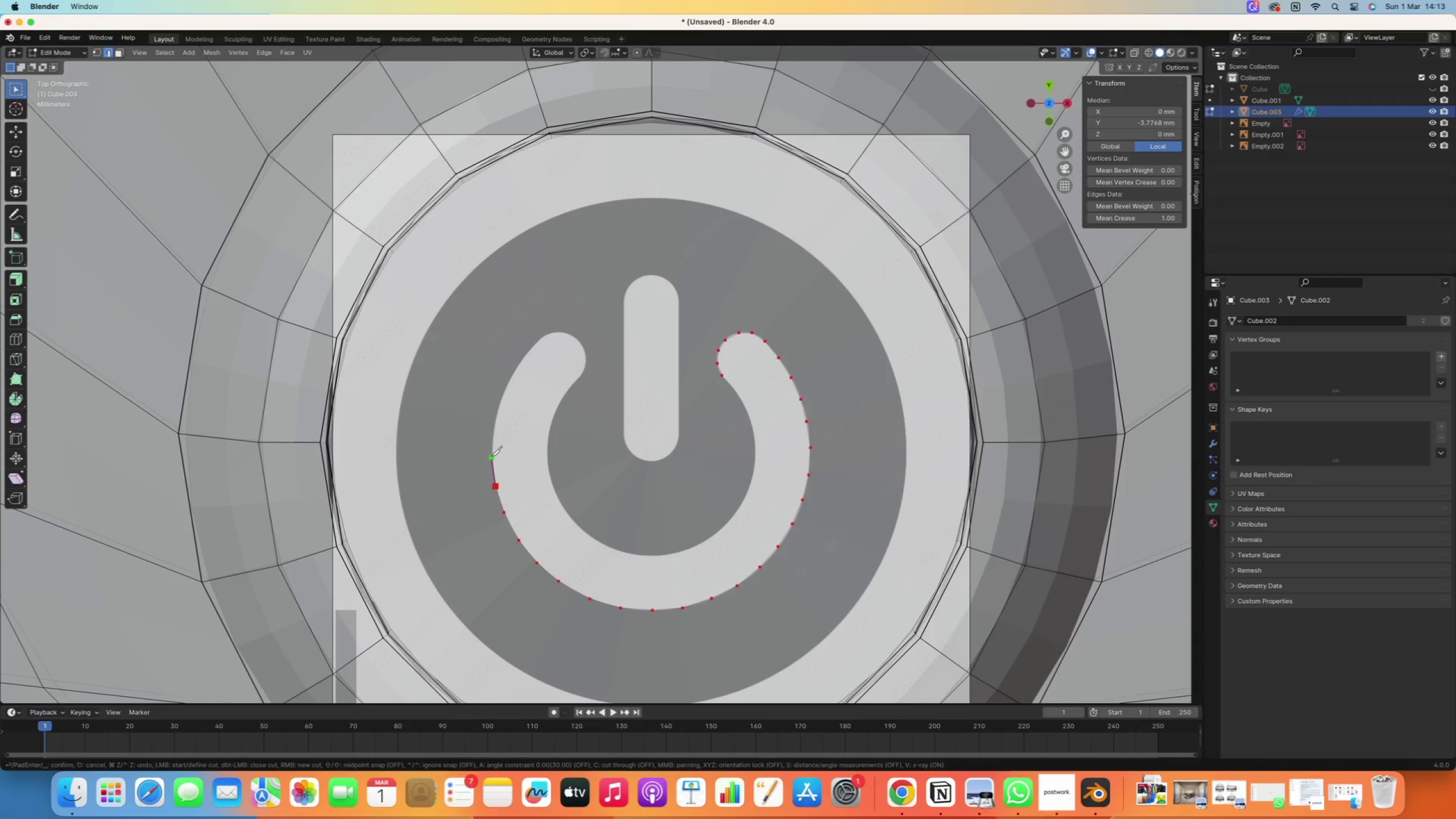 
left_click([492, 456])
 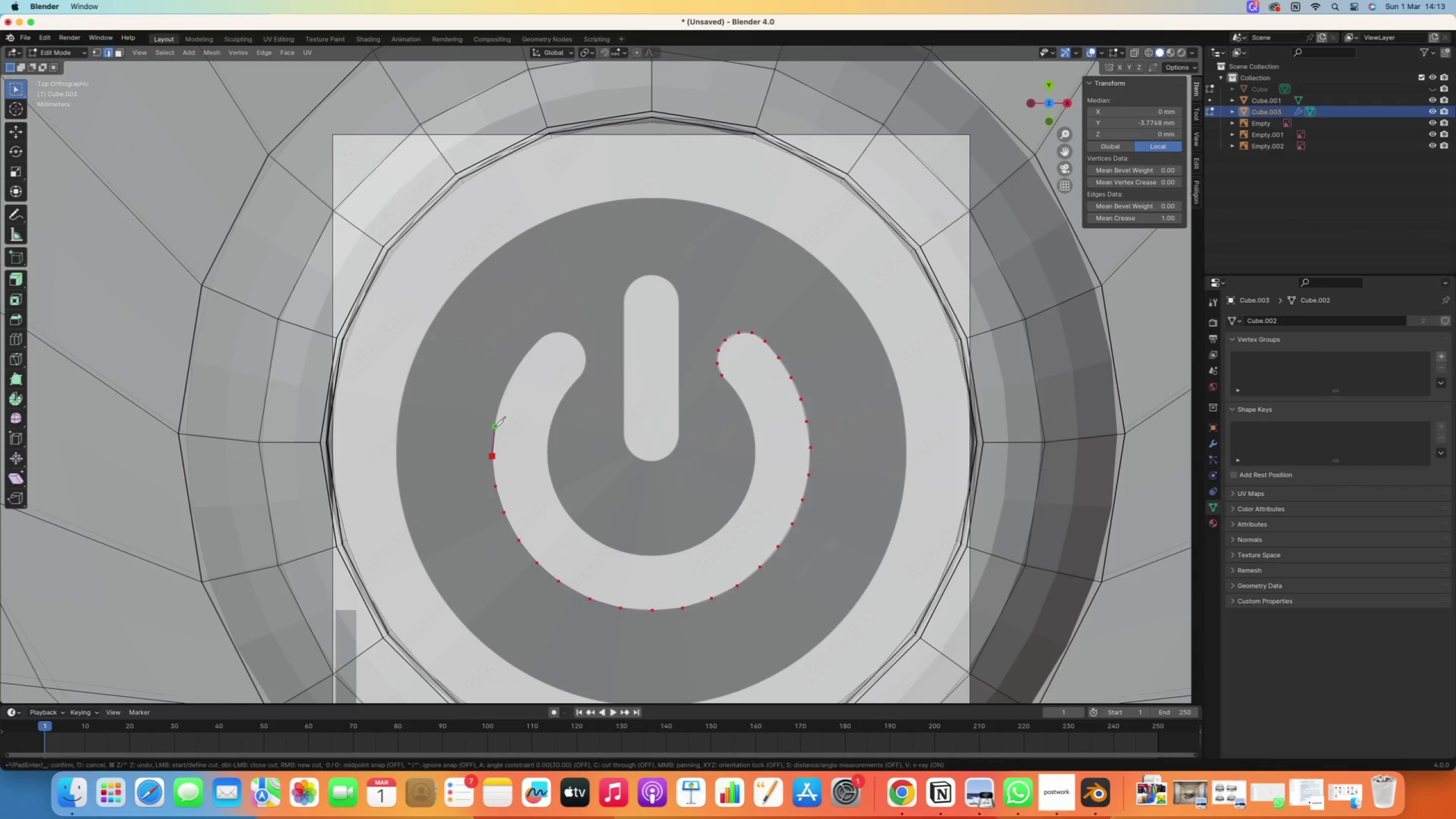 
left_click([494, 429])
 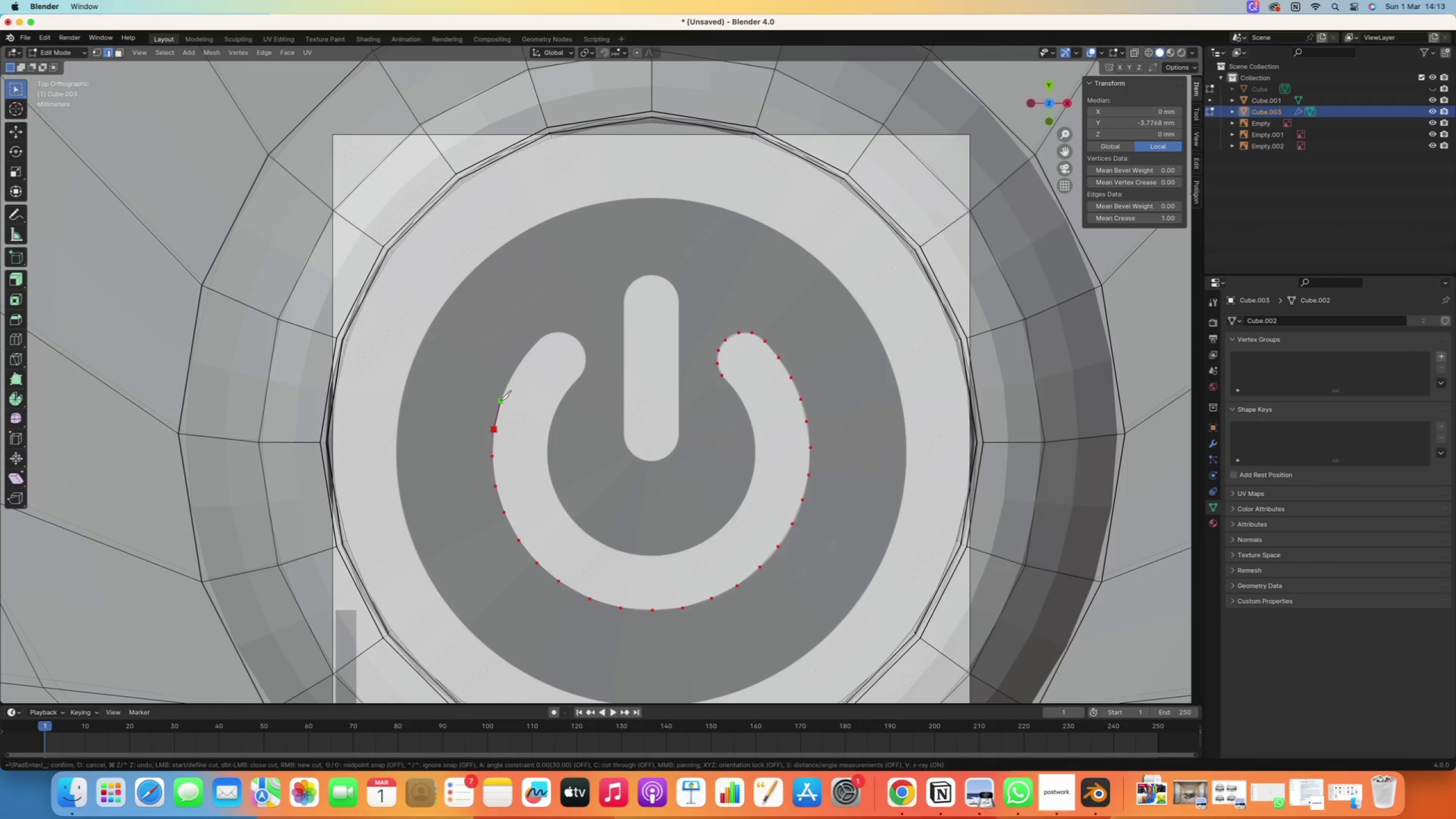 
left_click([500, 400])
 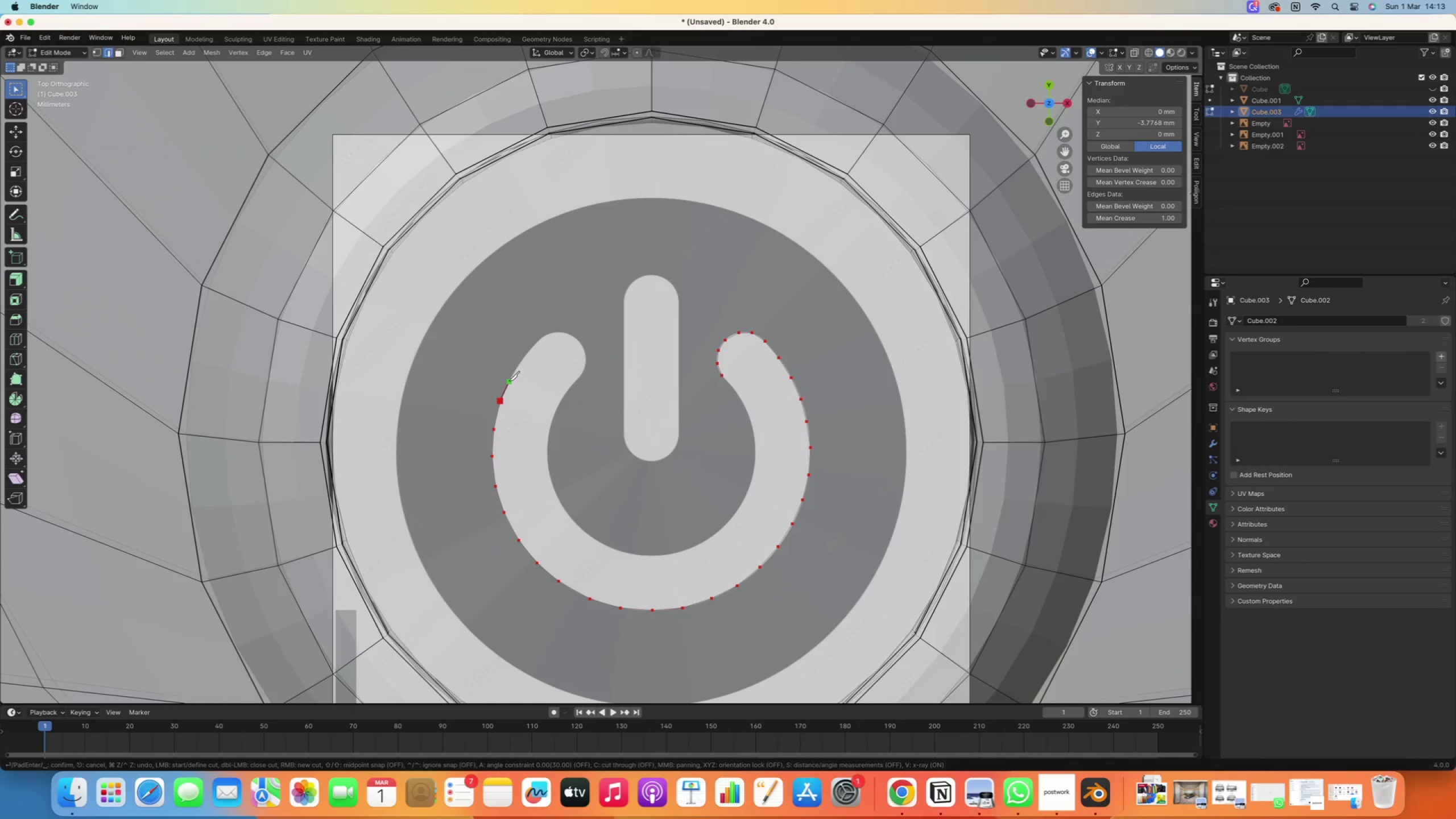 
left_click([509, 380])
 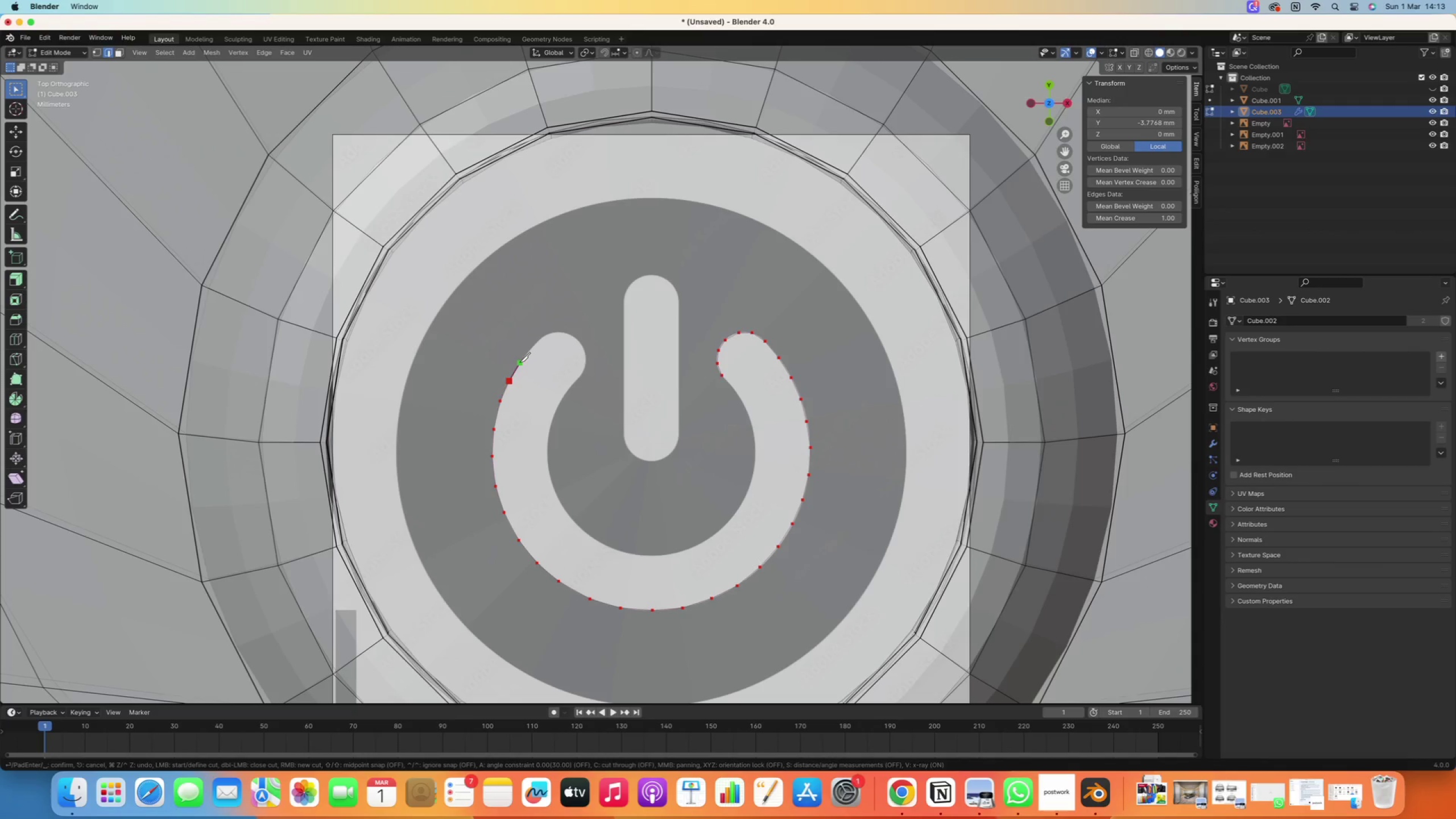 
left_click([520, 362])
 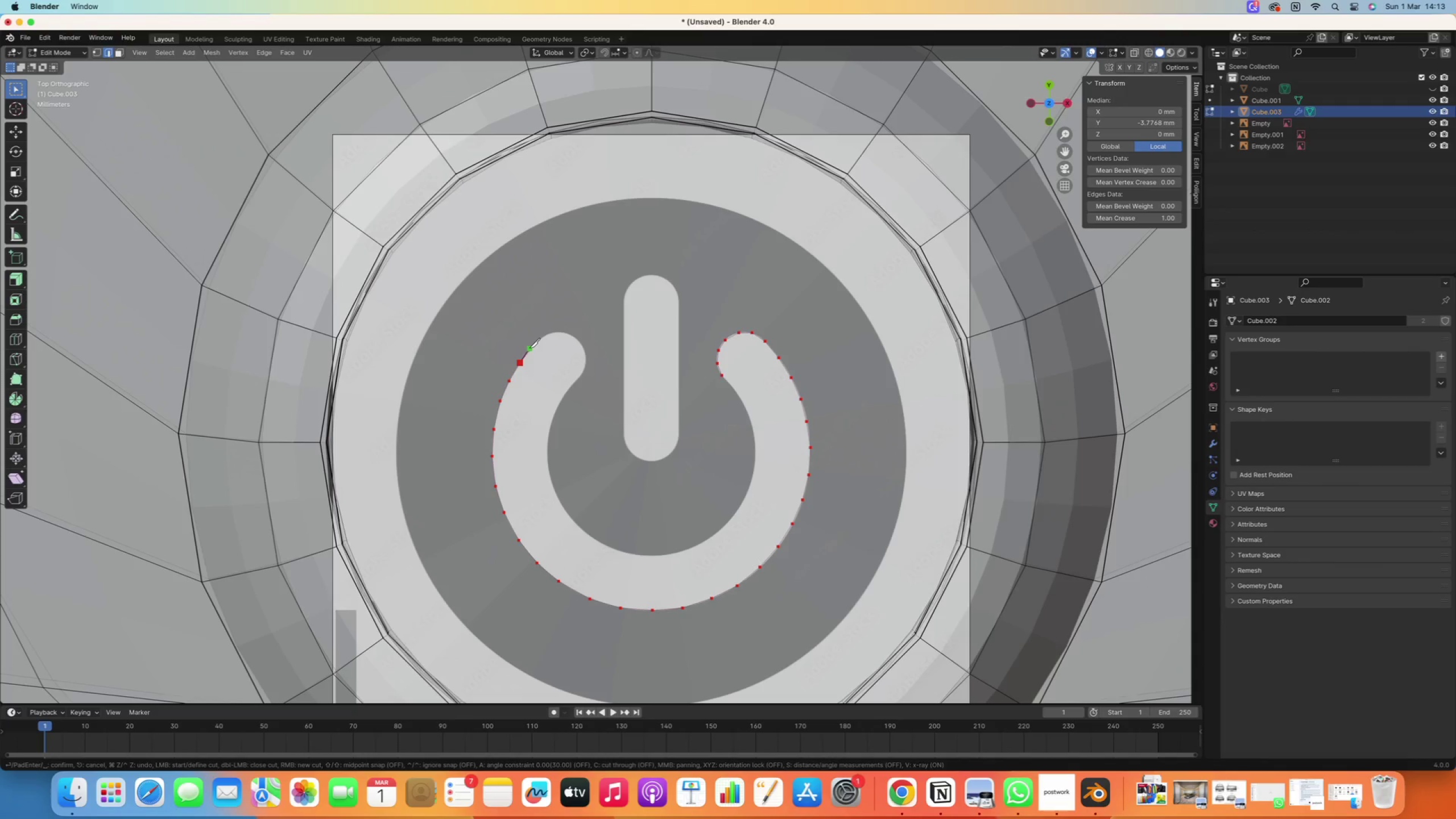 
left_click([531, 349])
 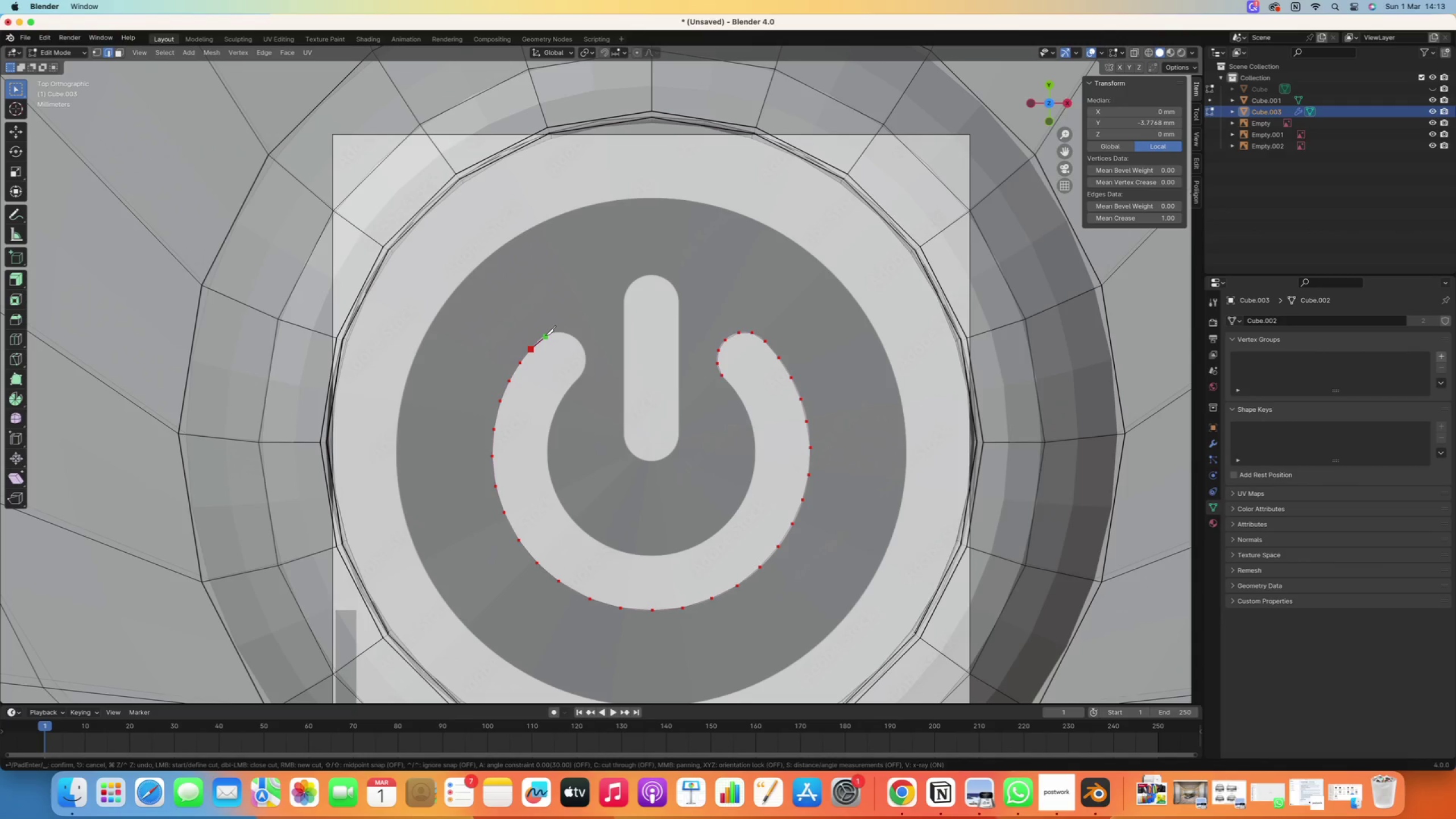 
left_click([547, 335])
 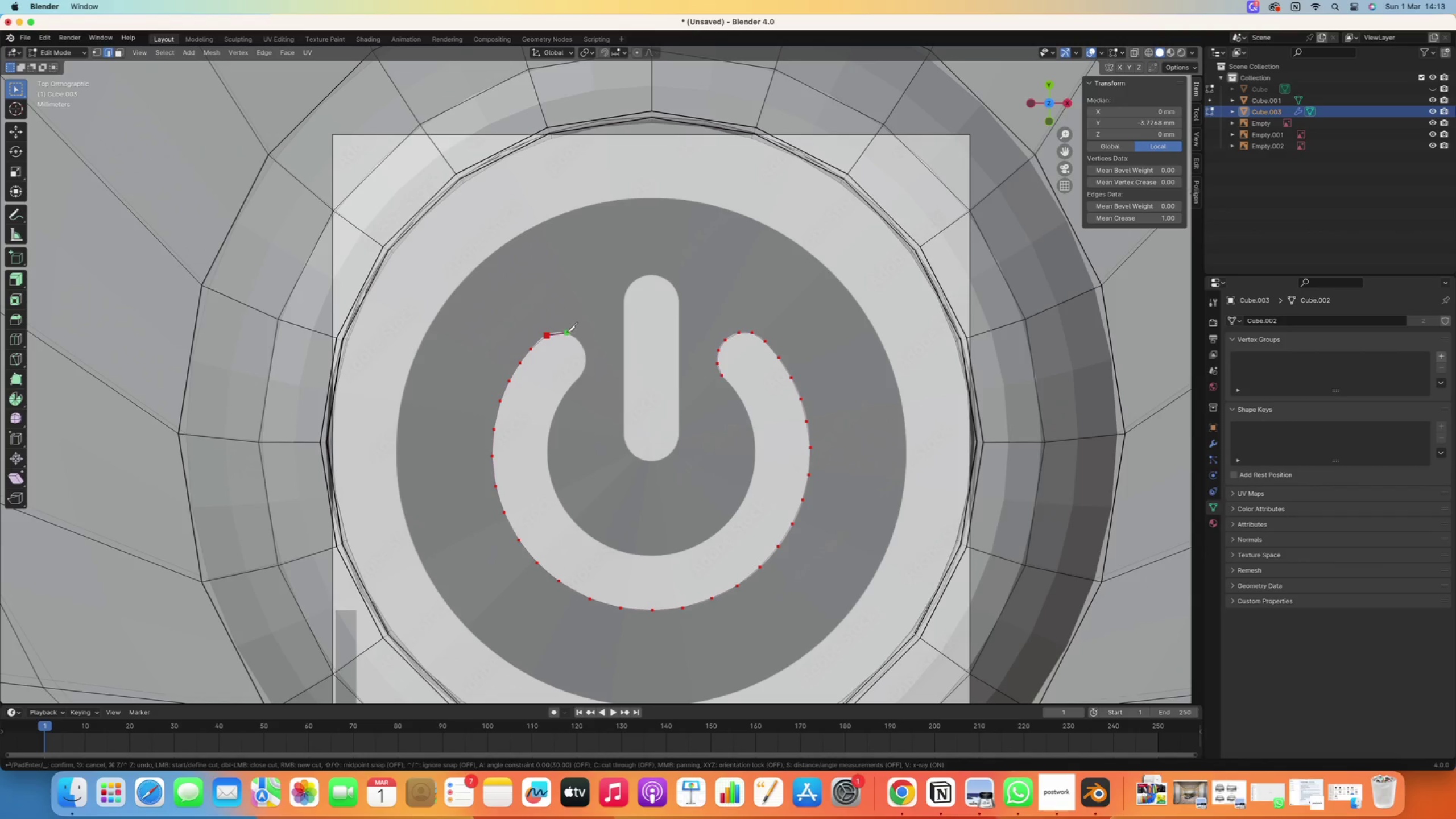 
left_click([567, 332])
 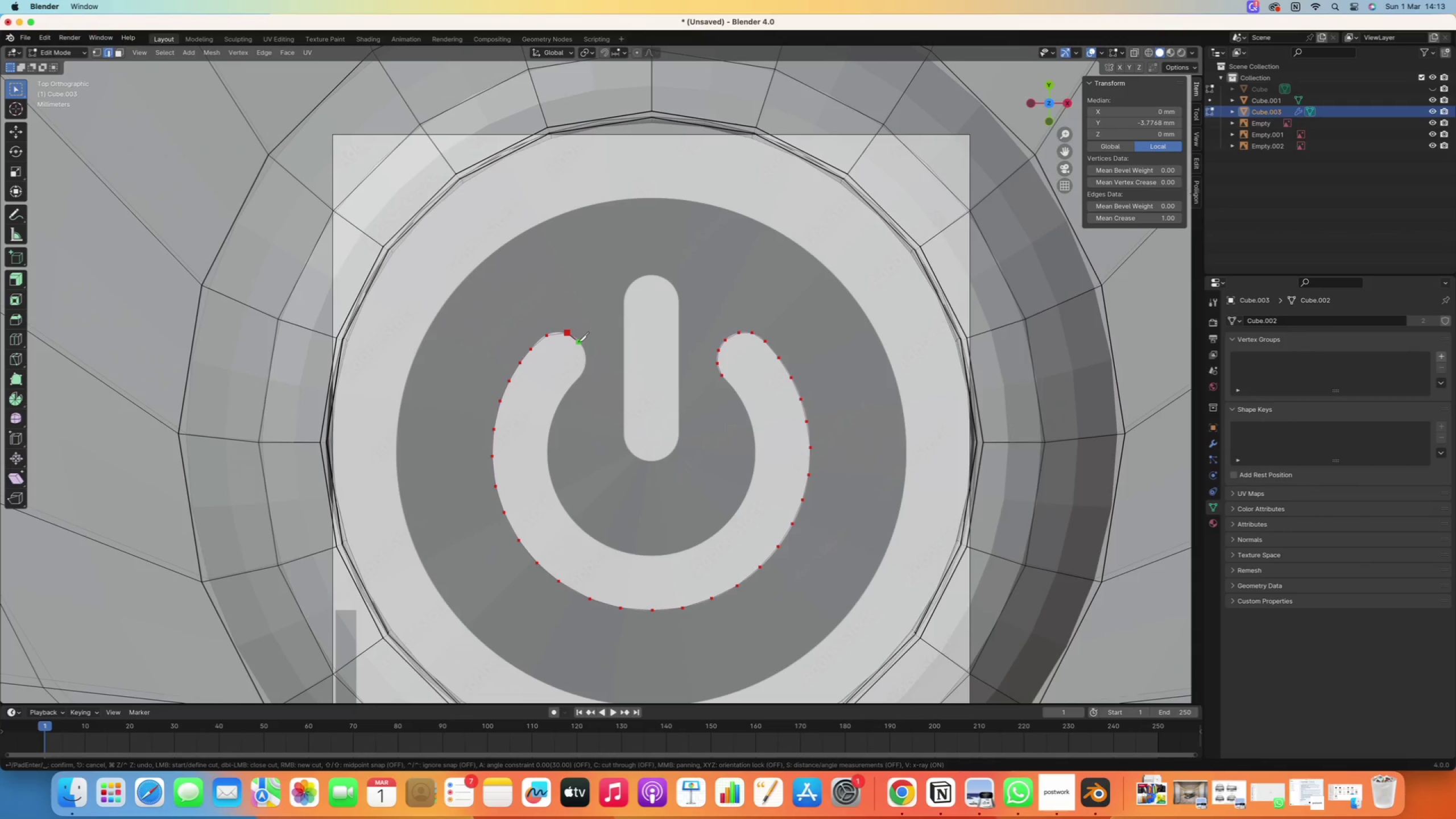 
left_click([579, 342])
 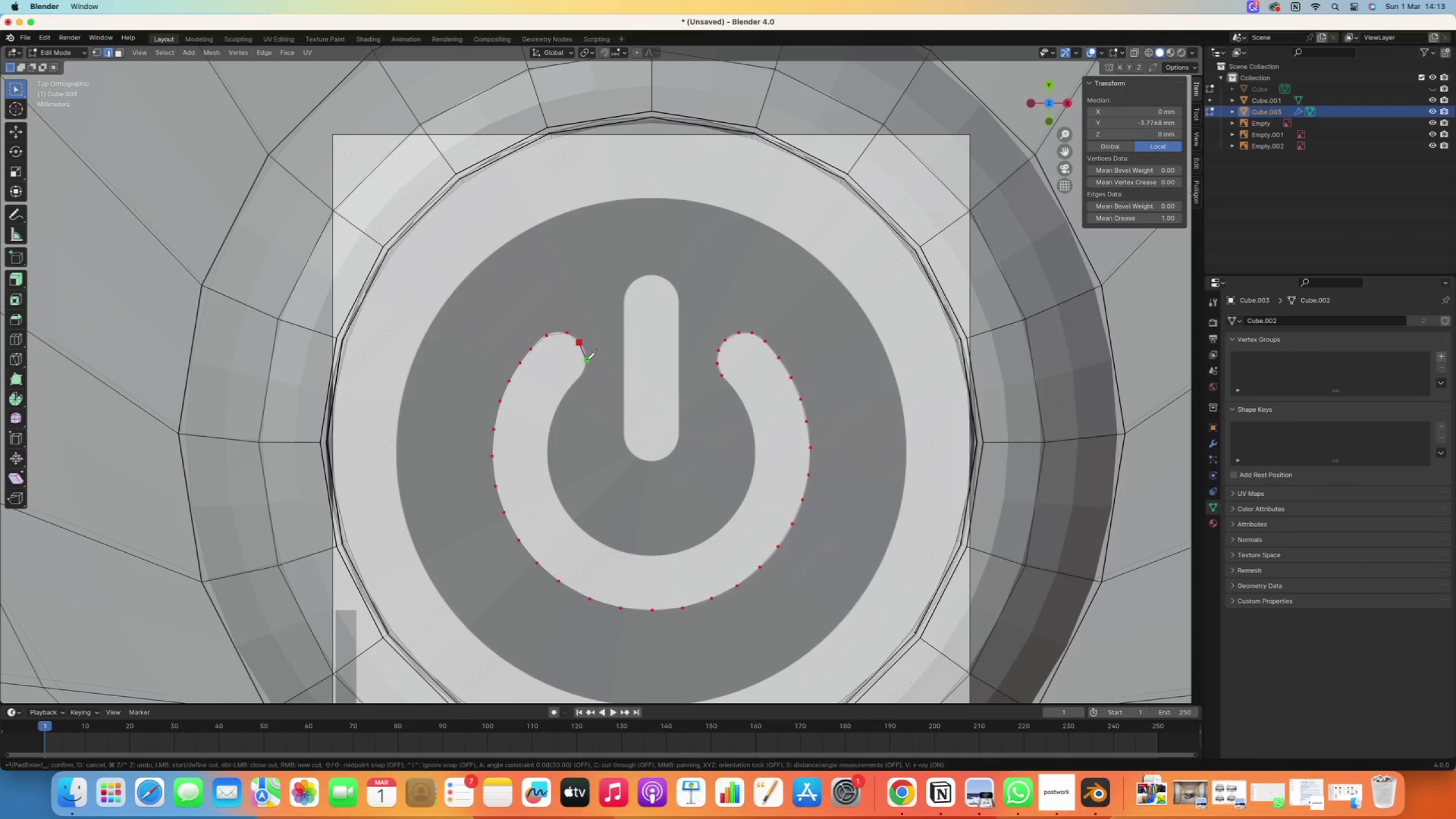 
left_click([586, 359])
 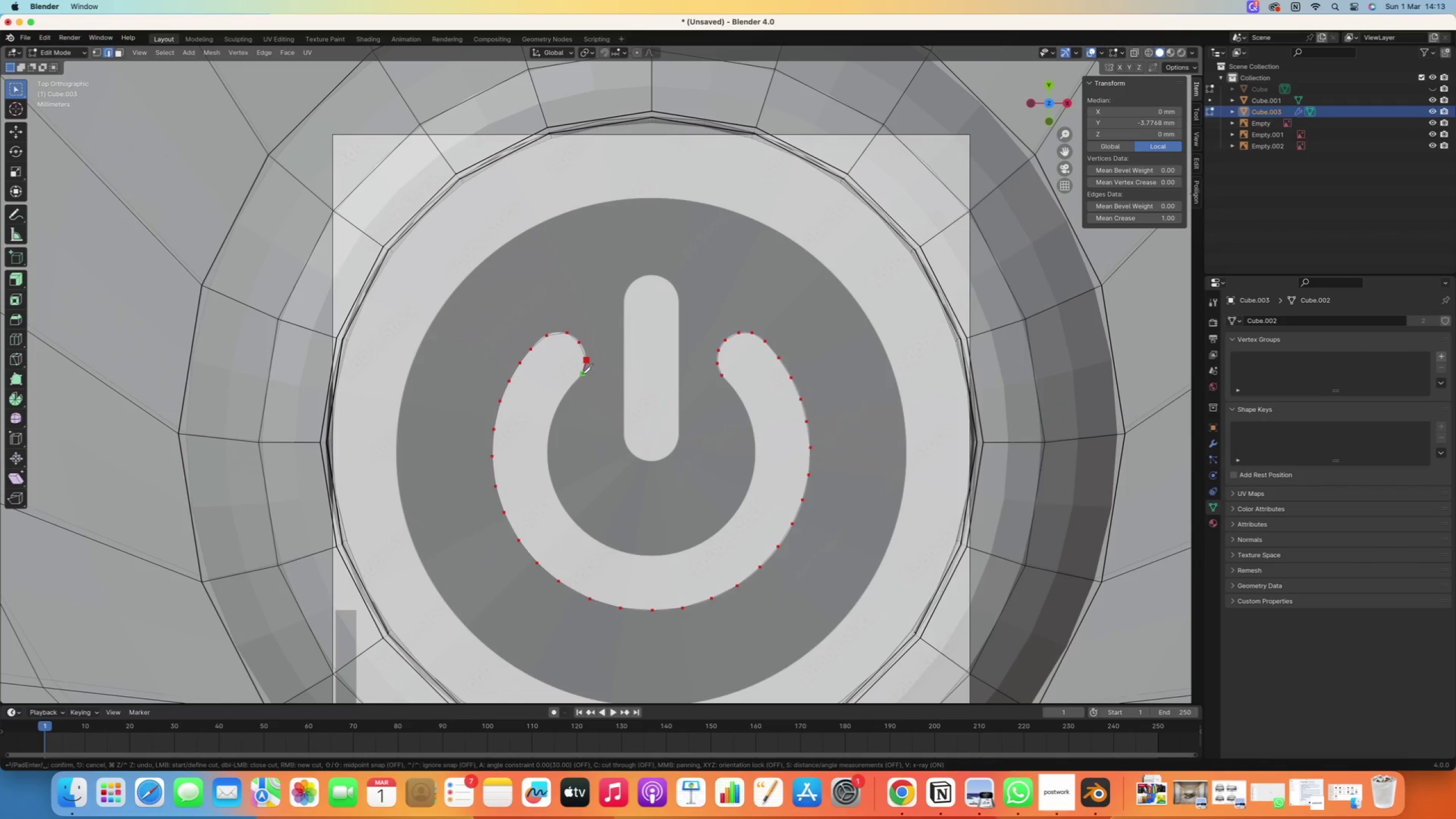 
left_click([582, 374])
 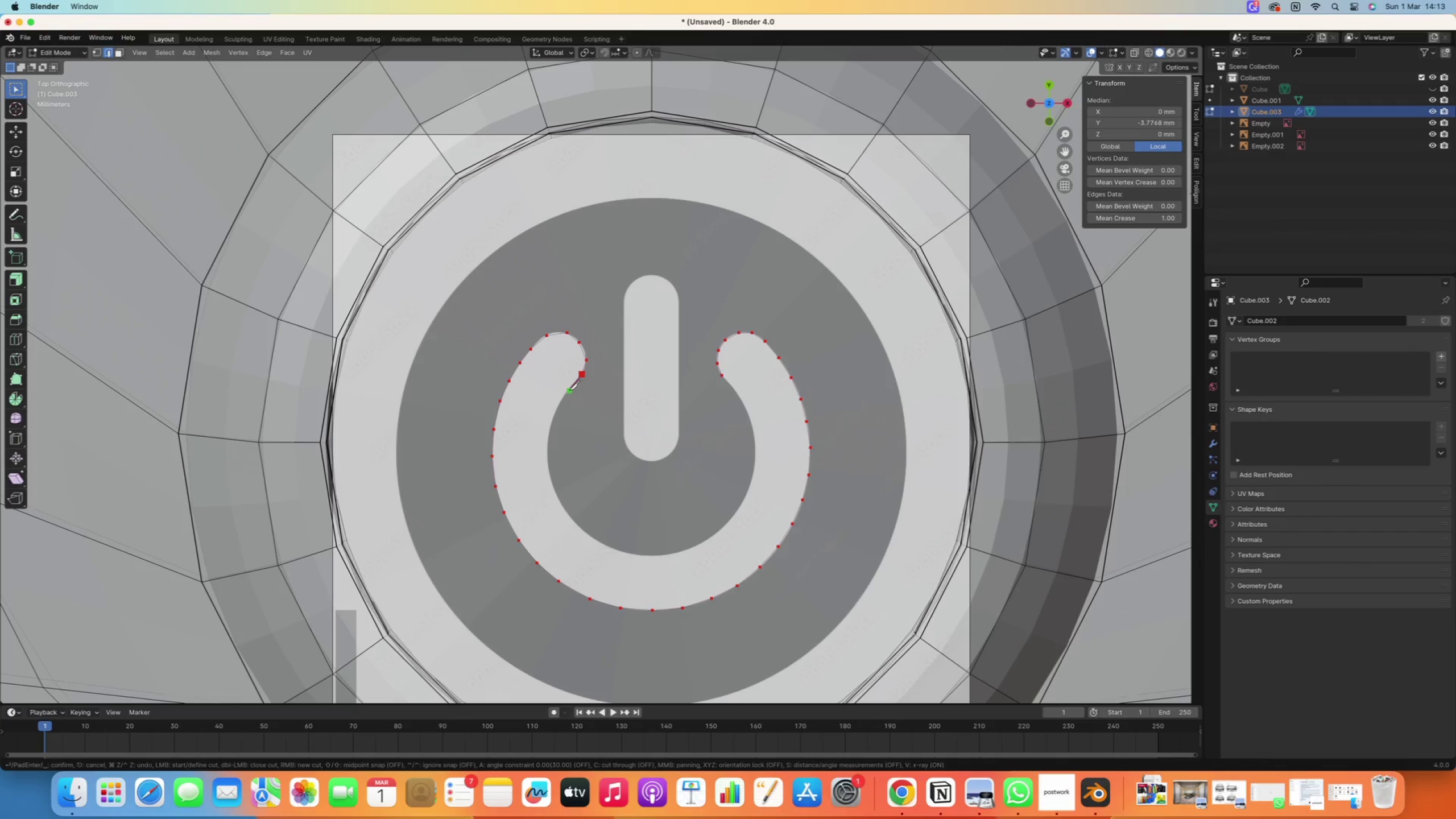 
left_click([567, 391])
 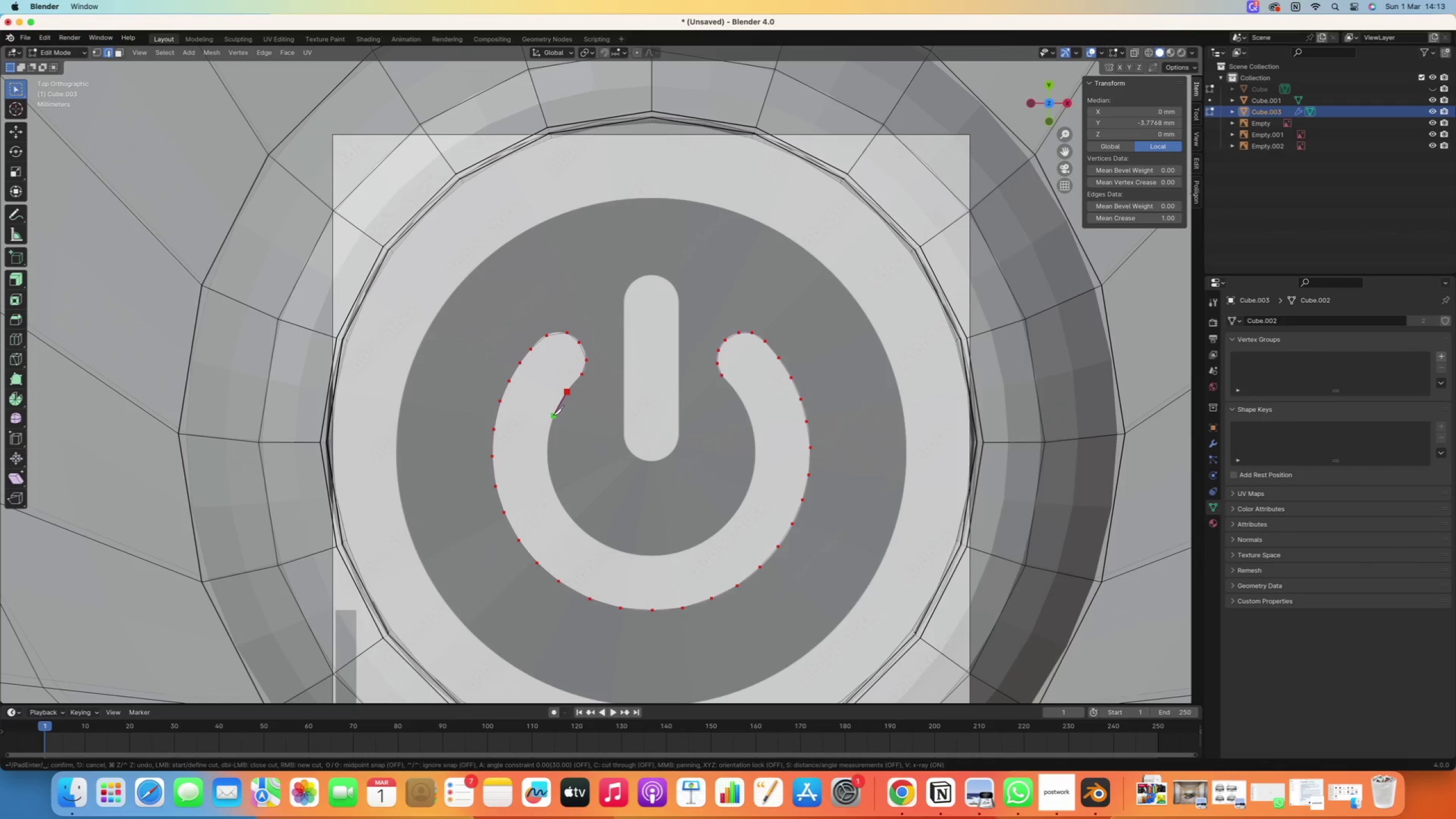 
left_click([553, 415])
 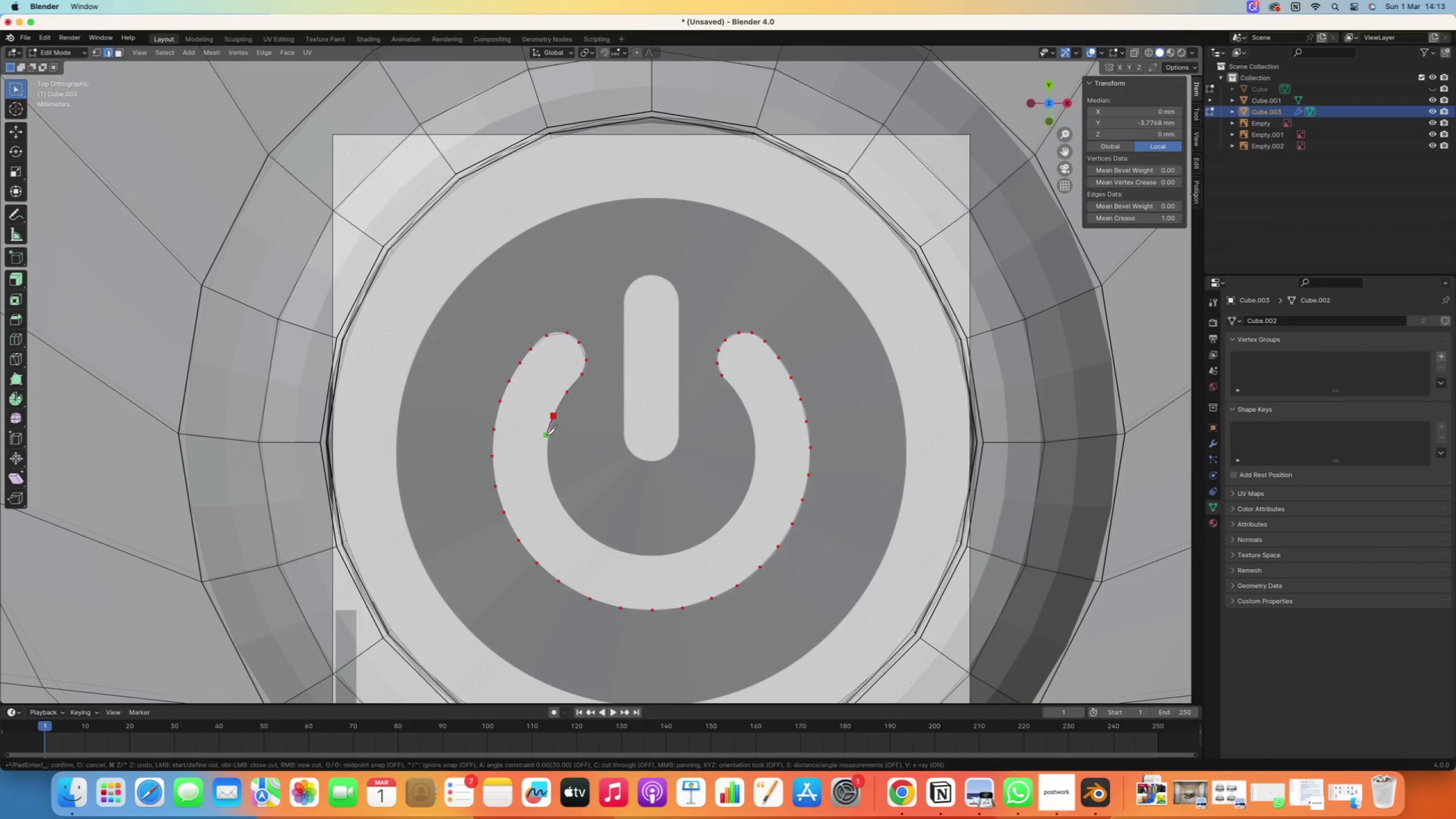 
left_click([548, 436])
 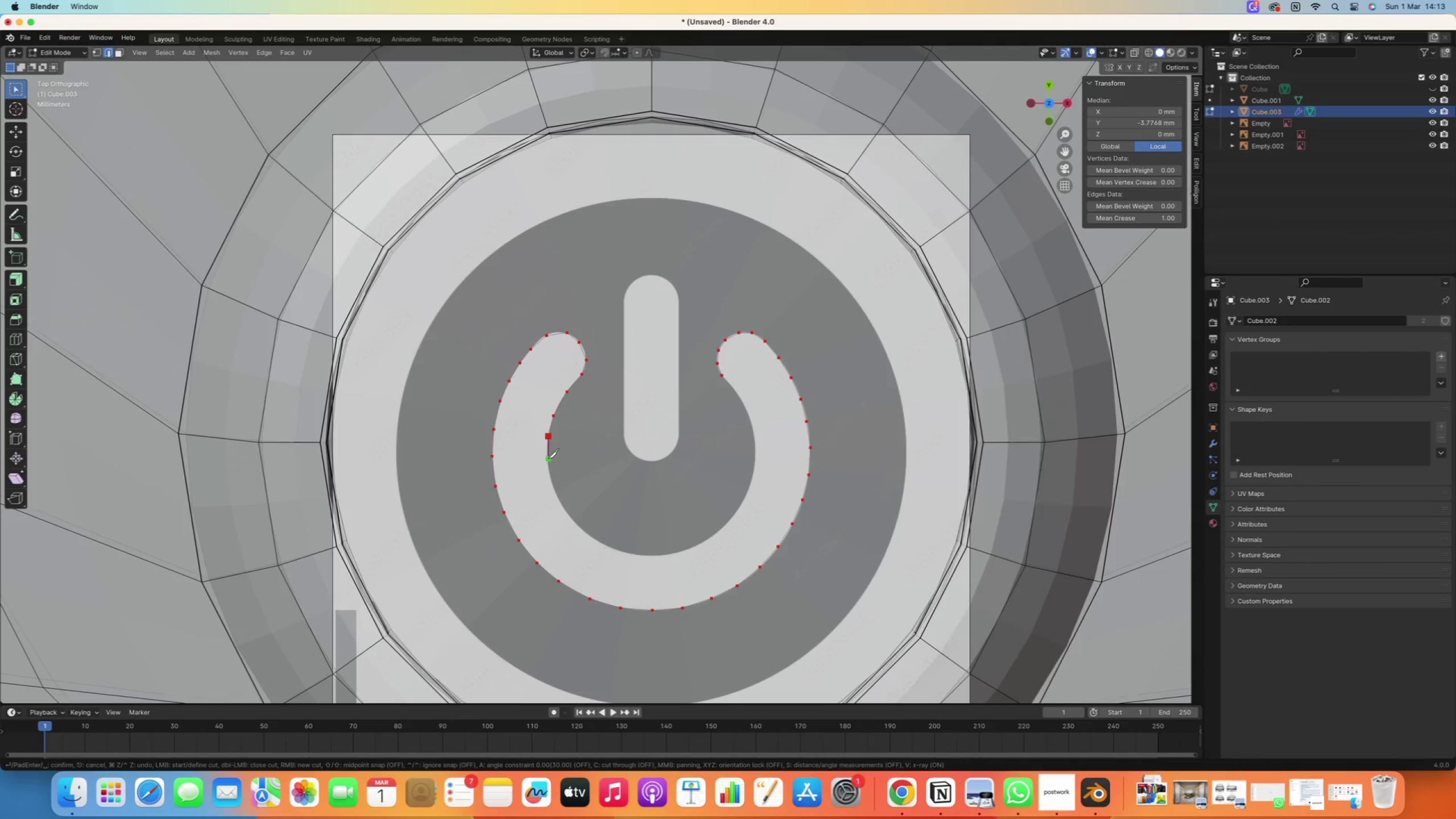 
left_click([548, 458])
 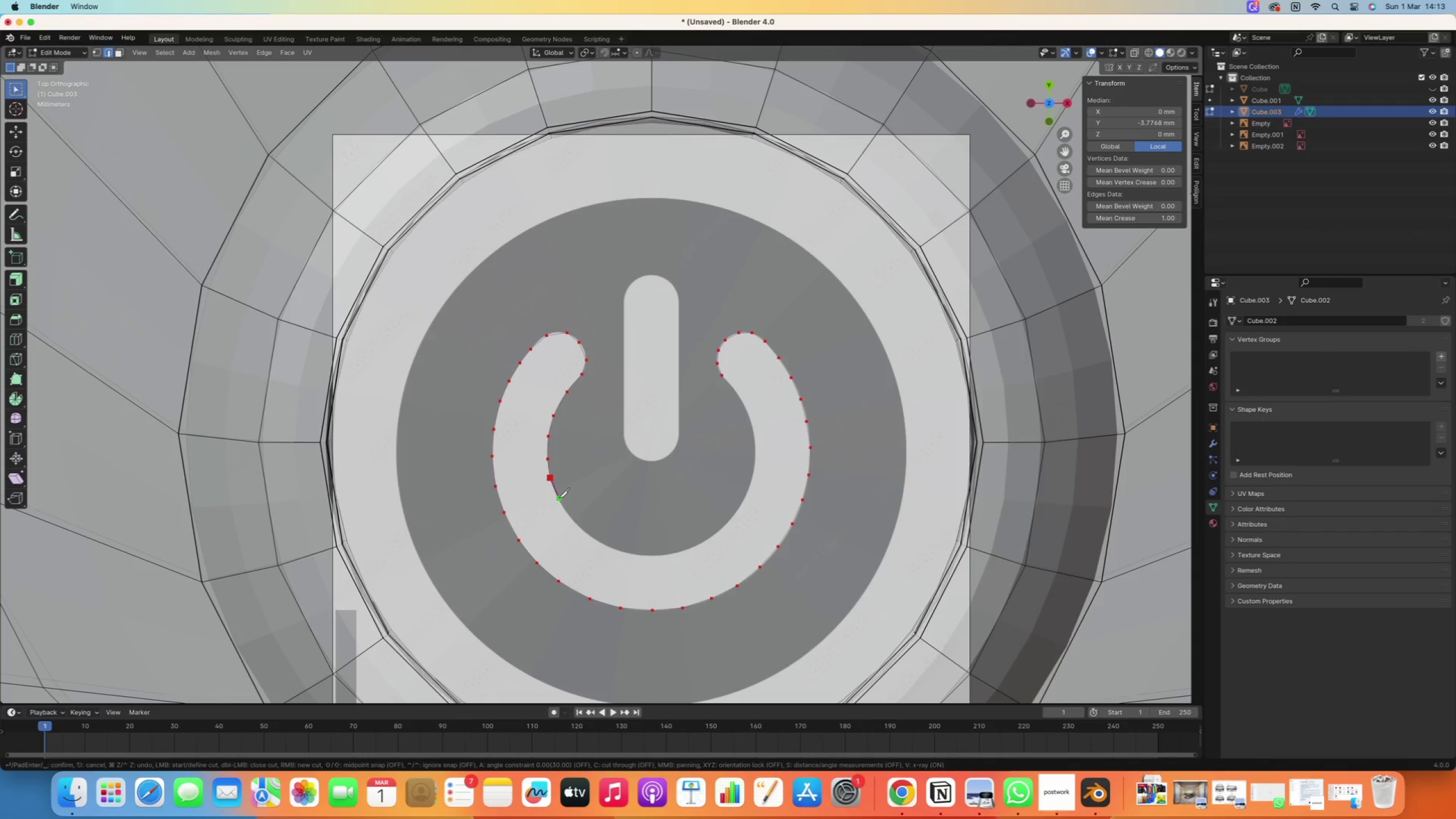 
left_click([559, 500])
 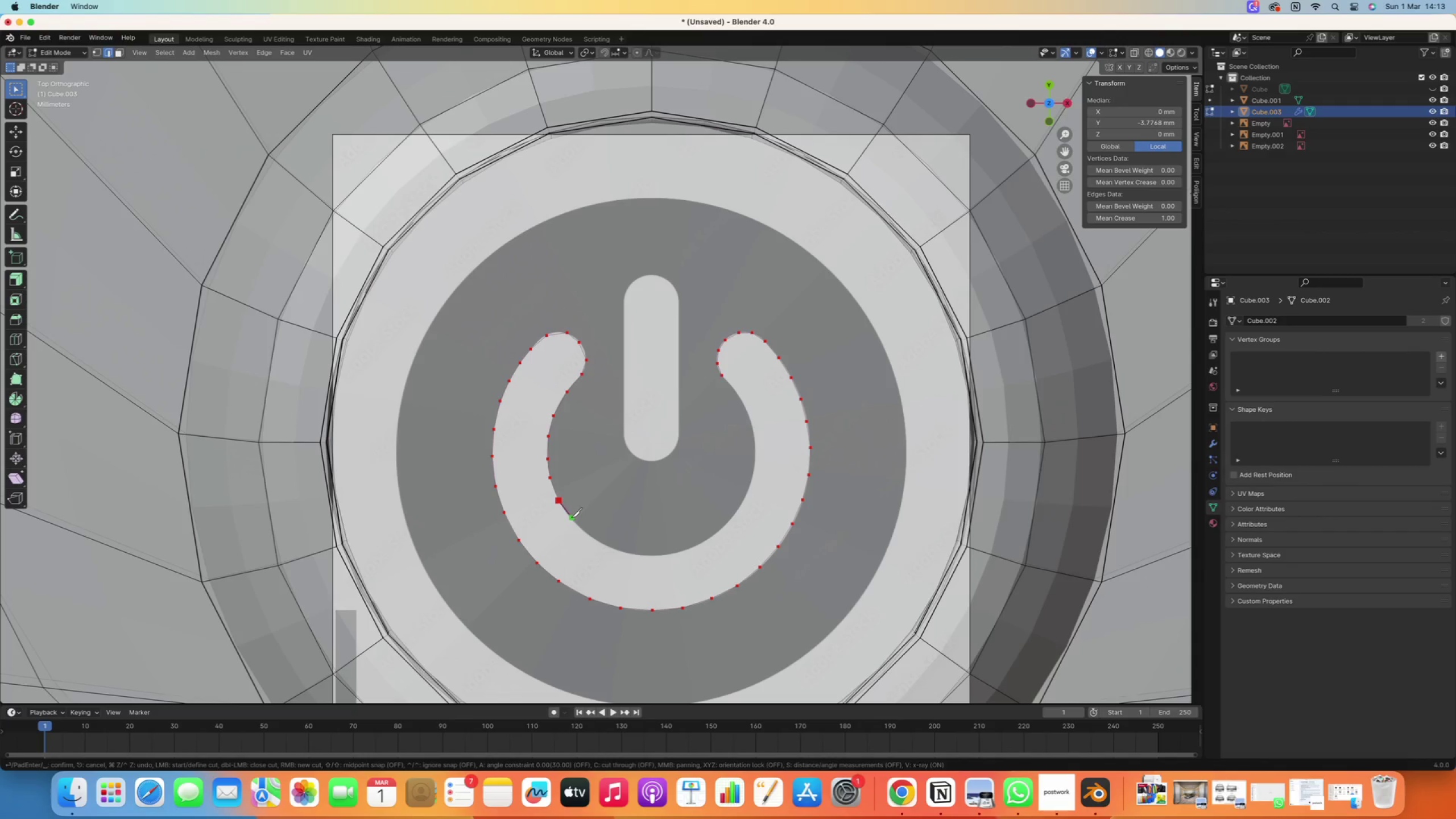 
left_click([571, 519])
 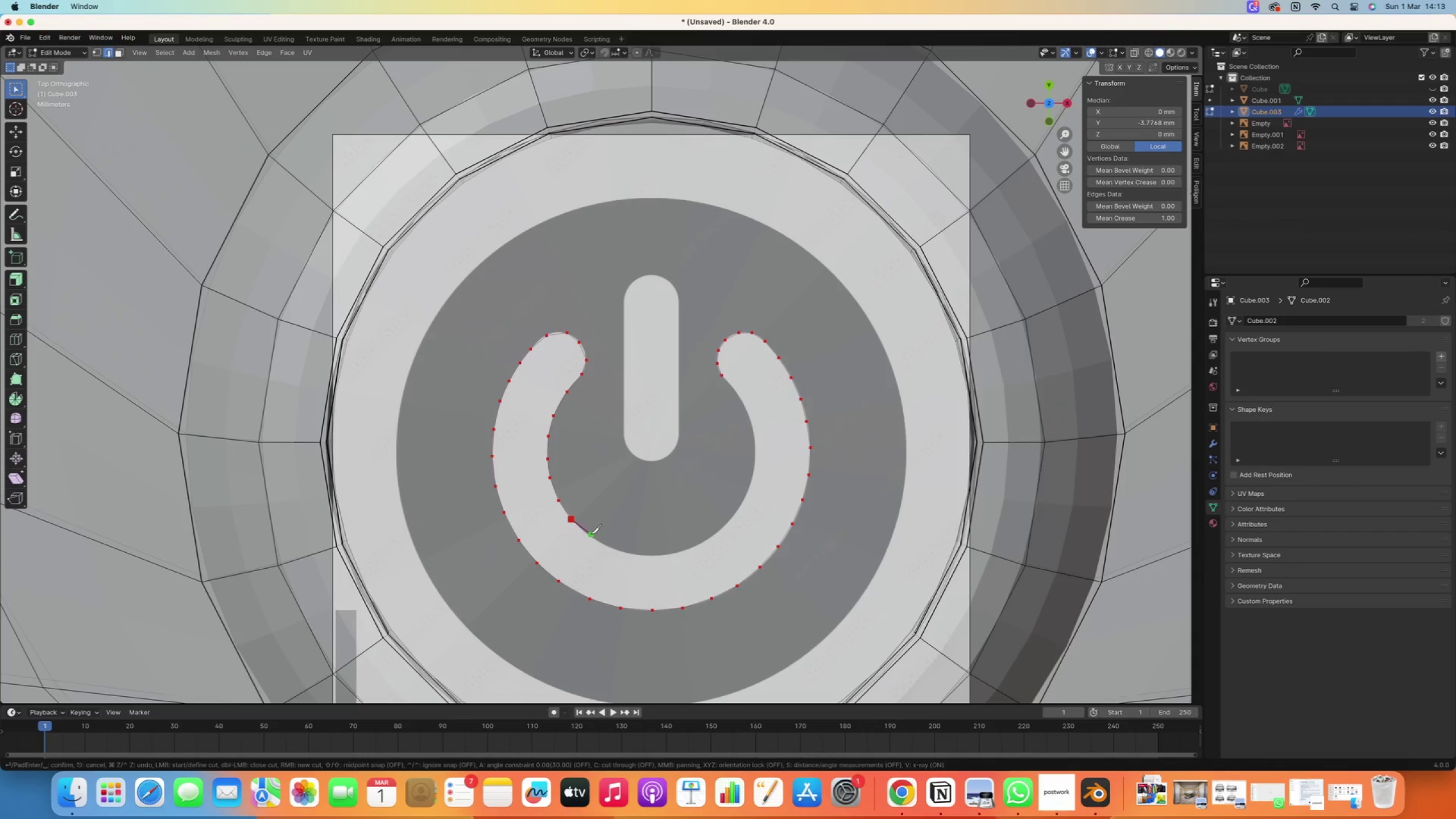 
left_click([591, 536])
 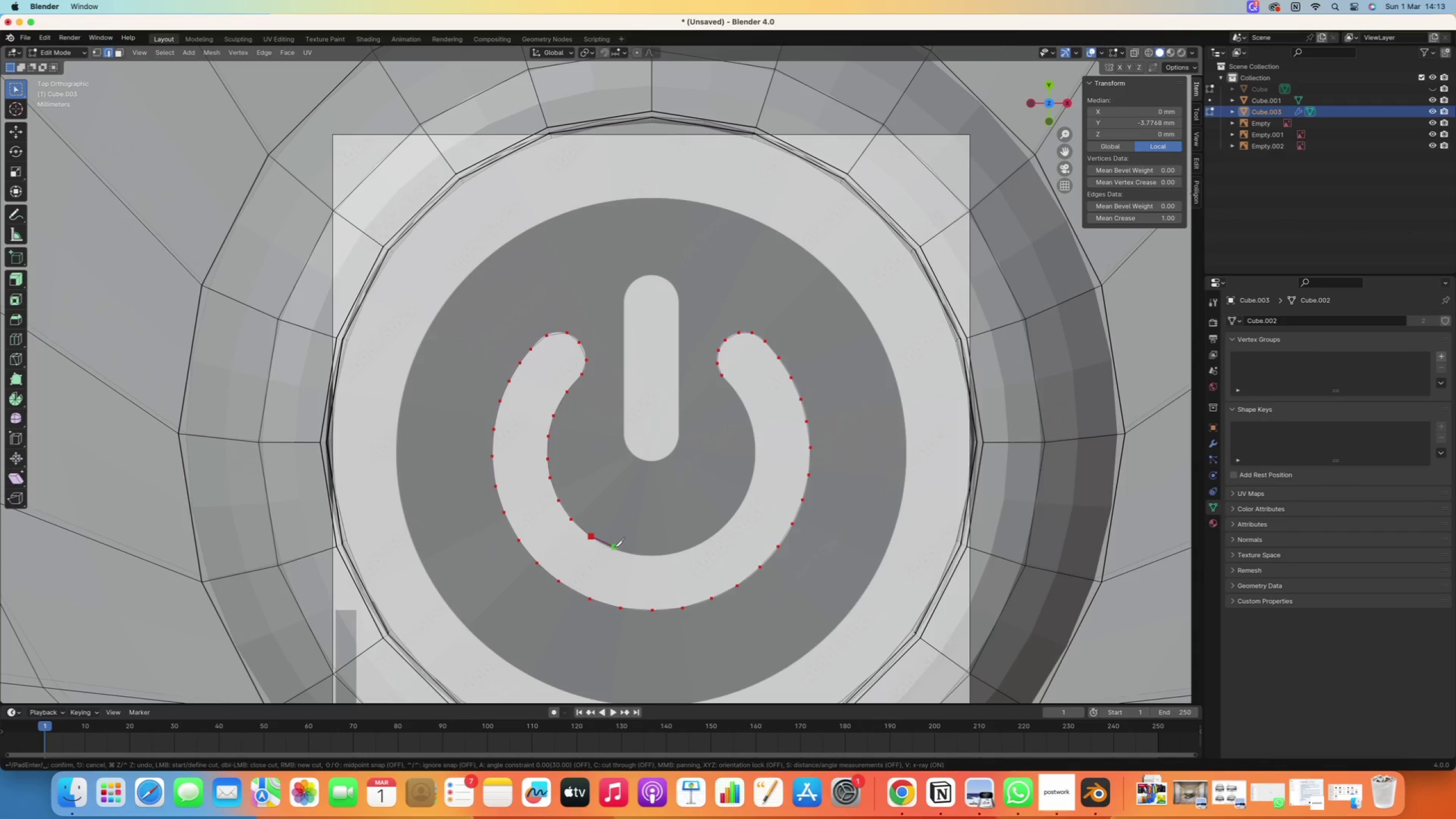 
left_click([615, 548])
 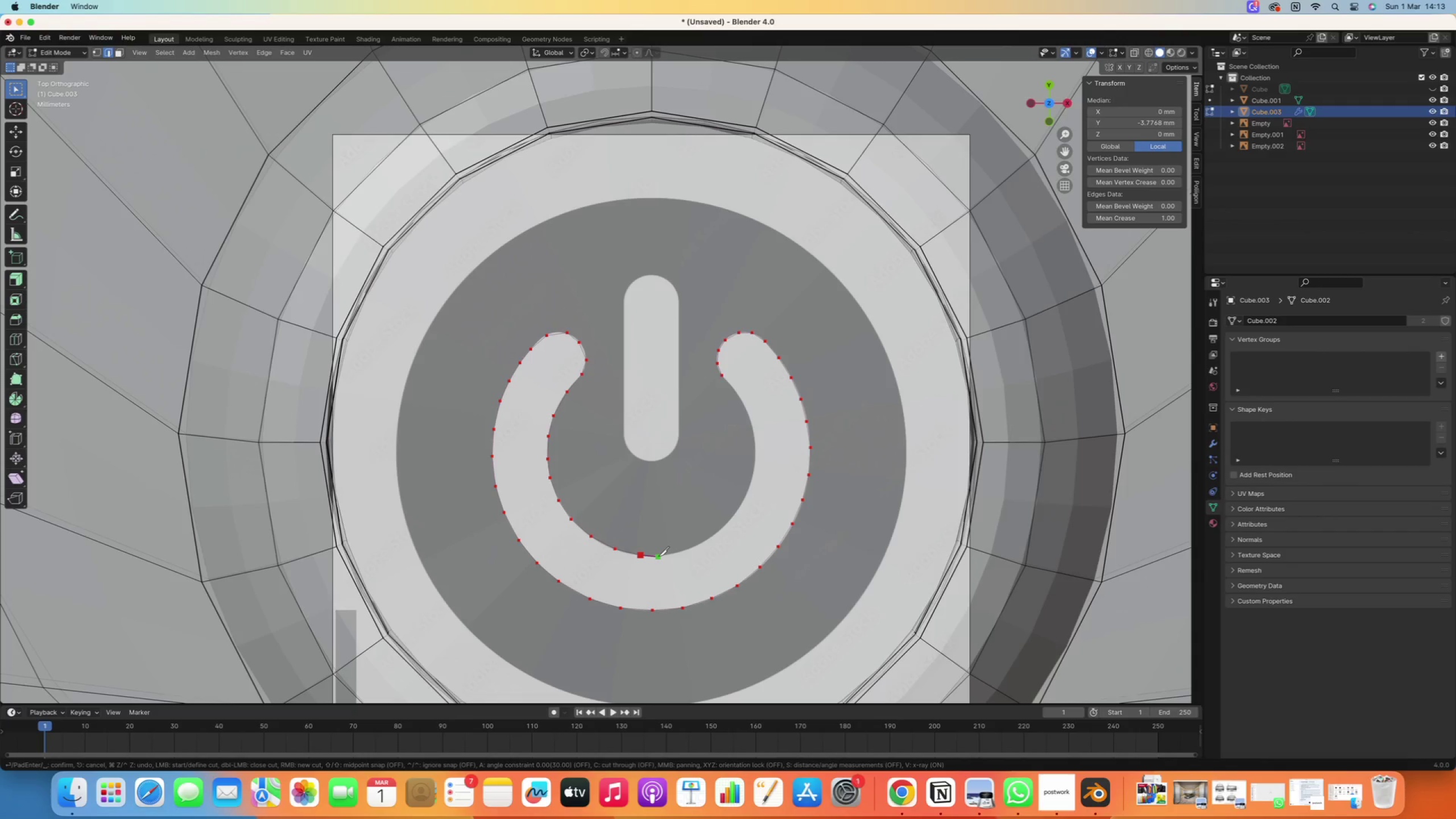 
left_click([660, 556])
 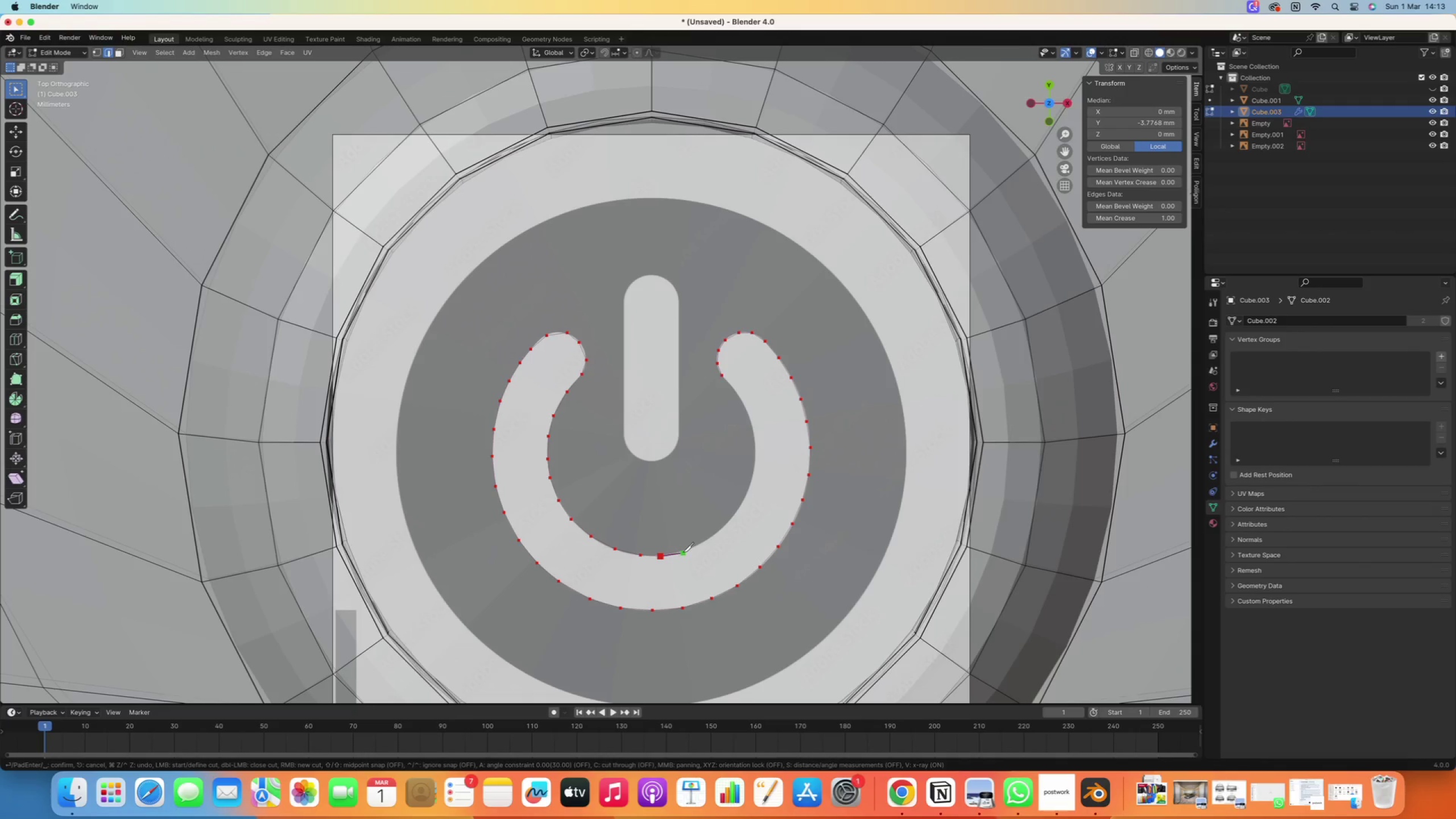 
left_click([685, 551])
 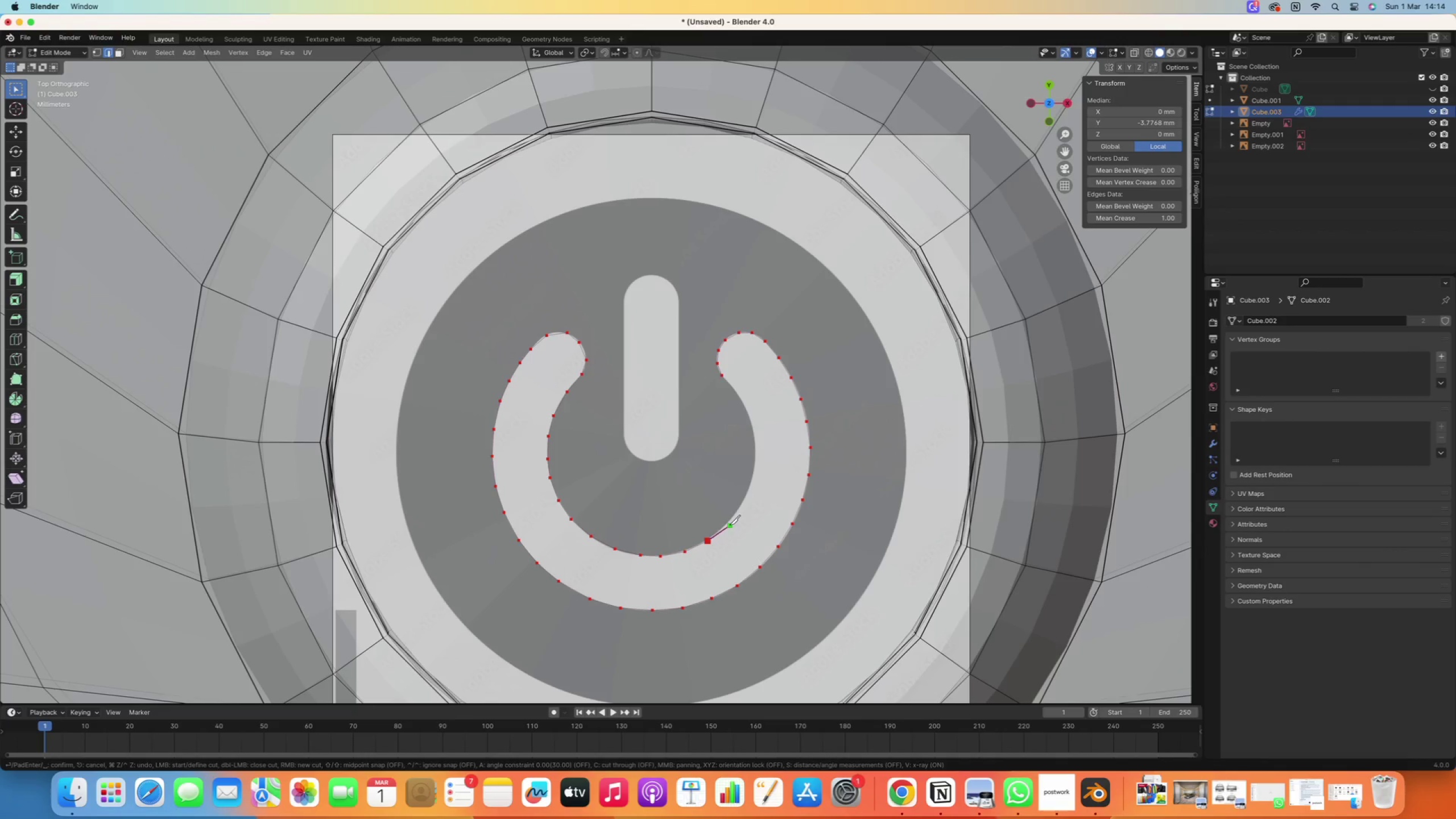 
left_click([728, 522])
 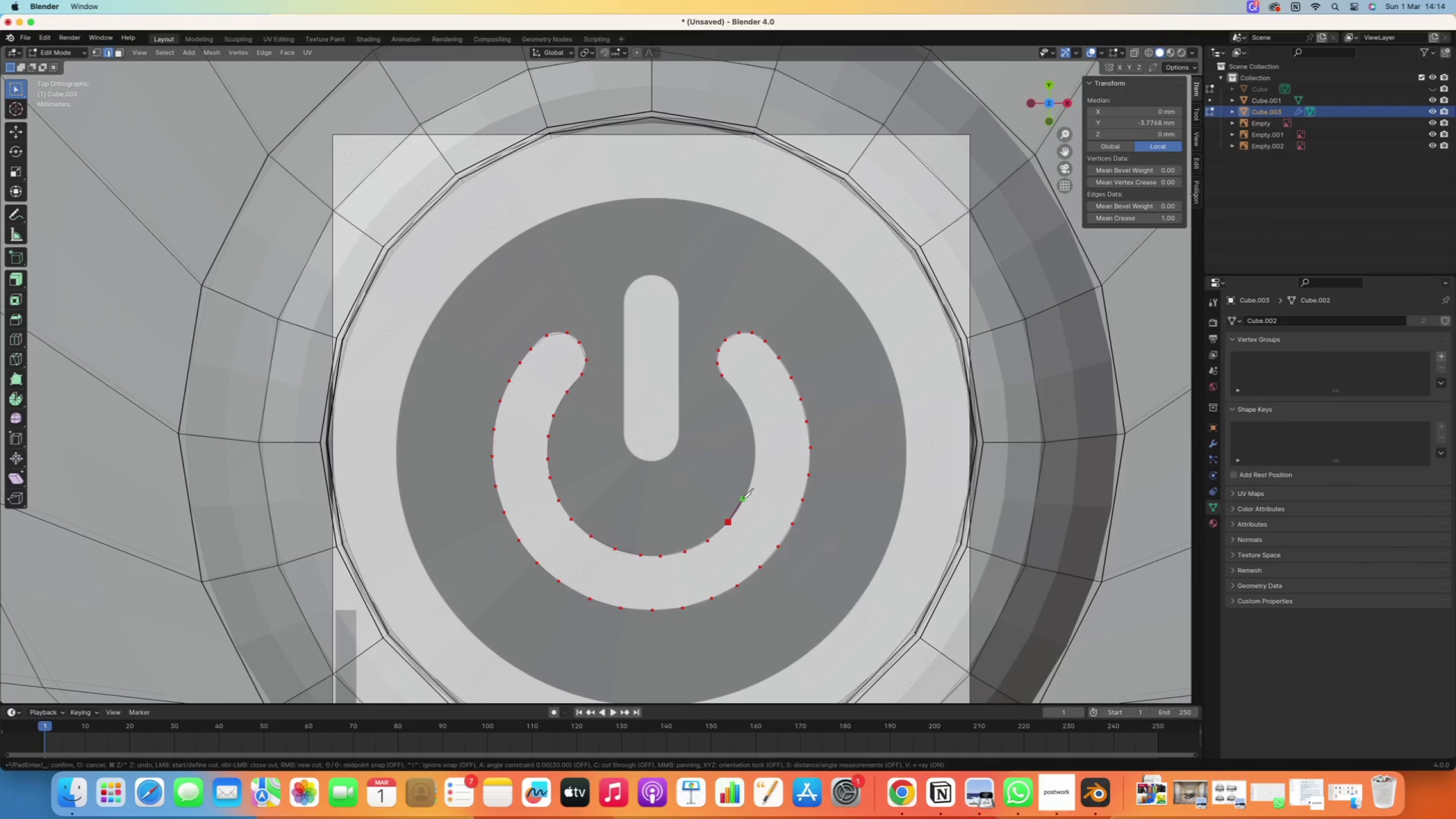 
left_click([743, 498])
 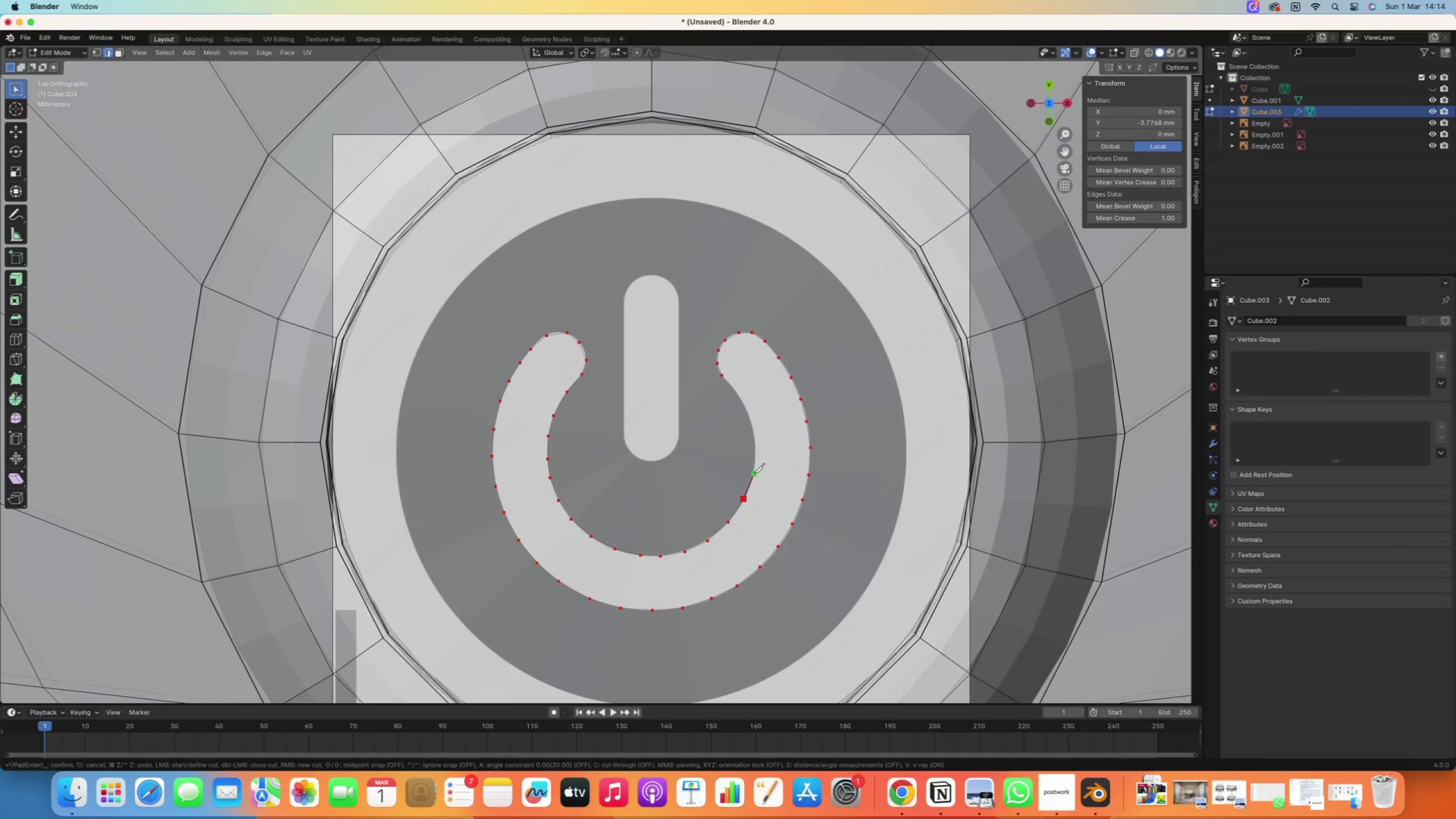 
left_click([754, 474])
 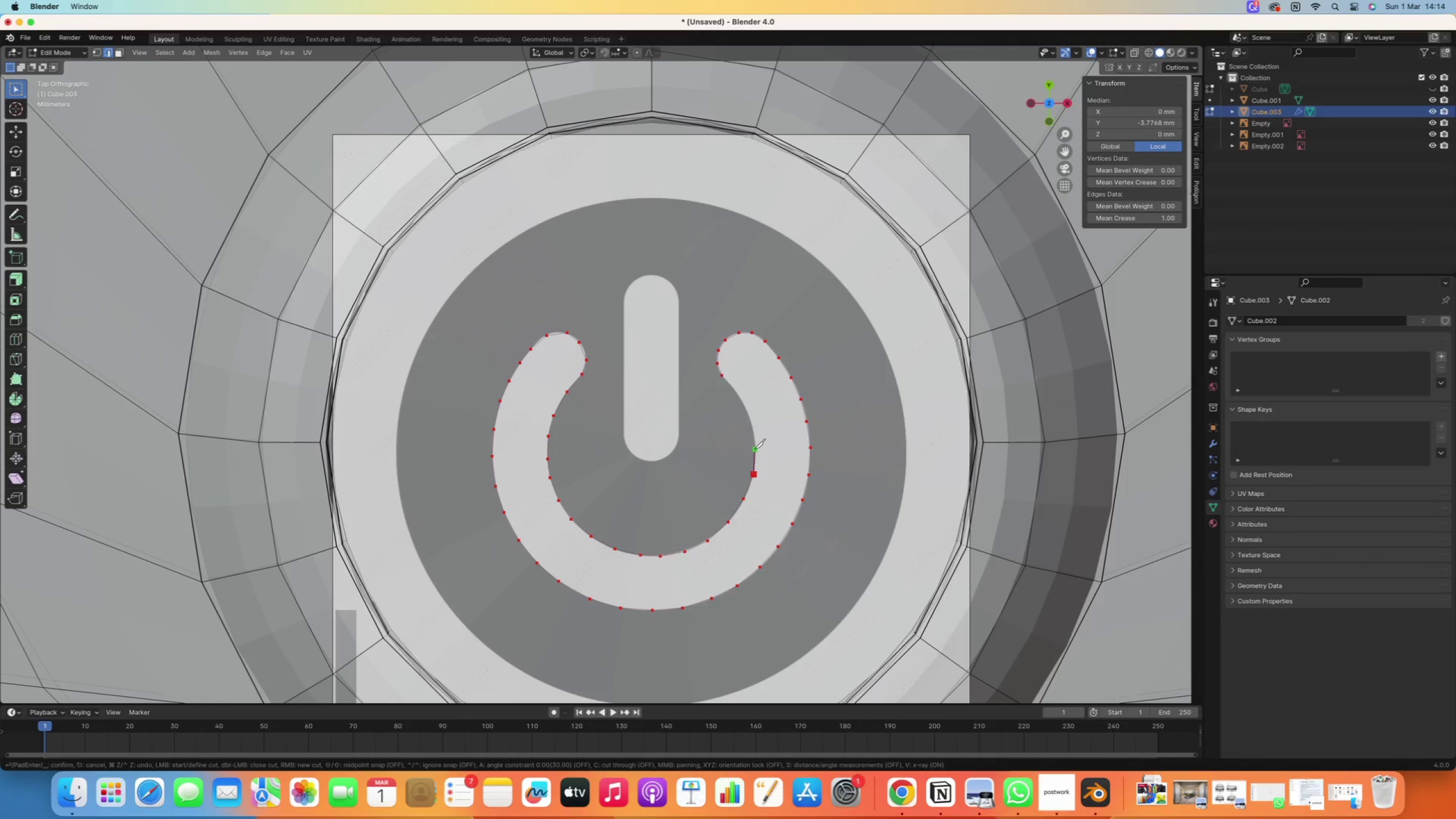 
left_click([755, 449])
 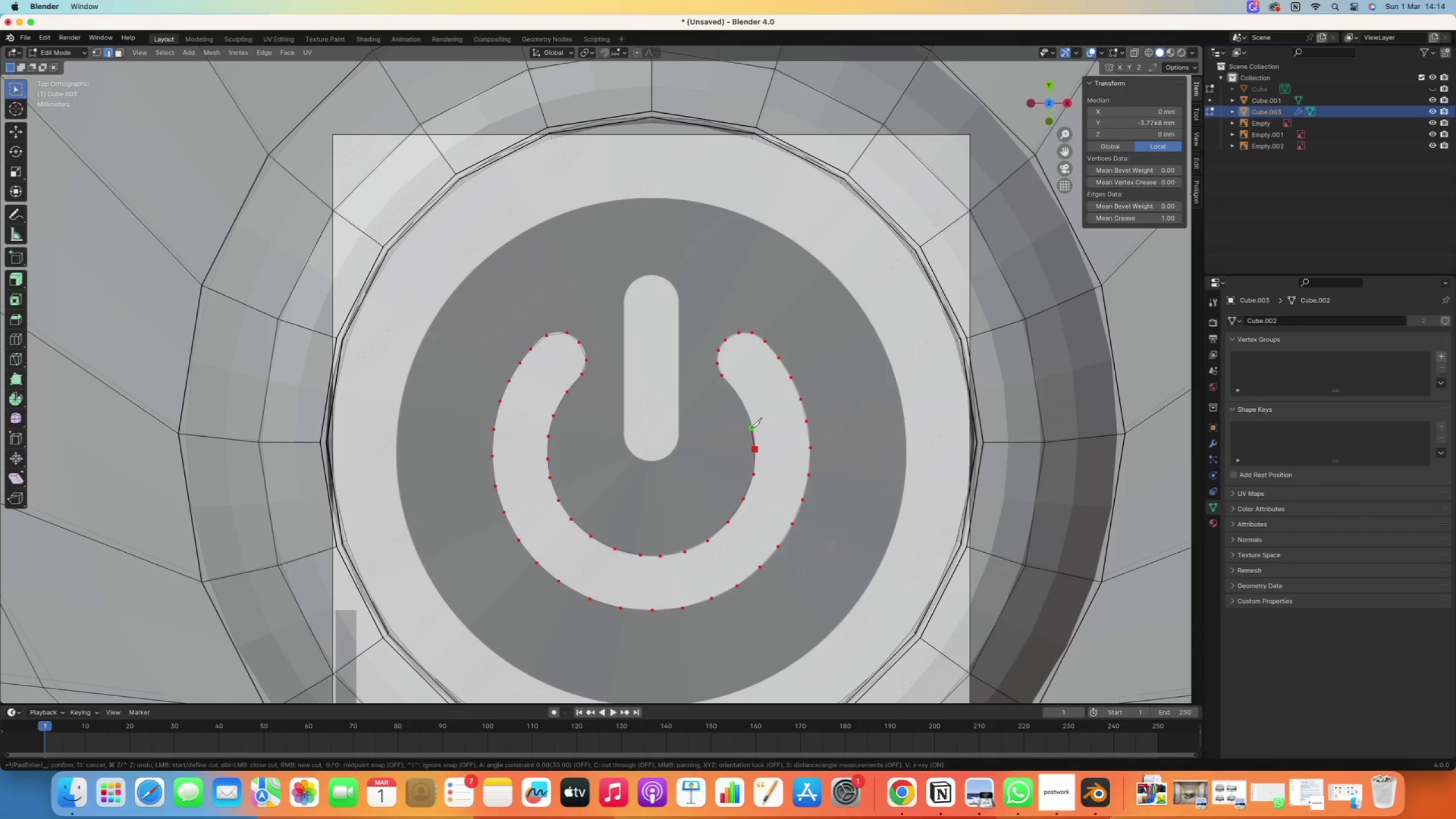 
left_click([751, 427])
 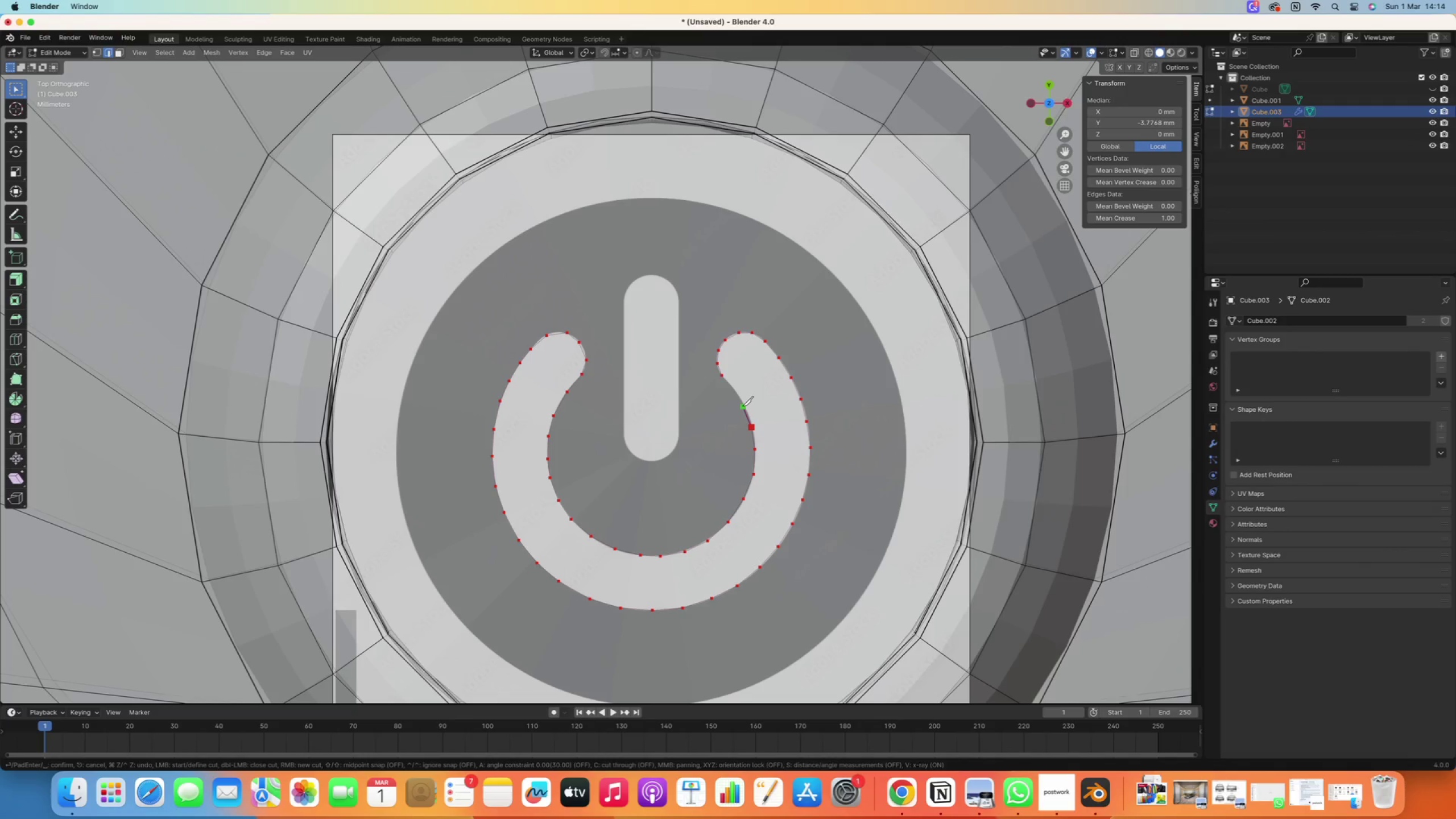 
left_click([744, 406])
 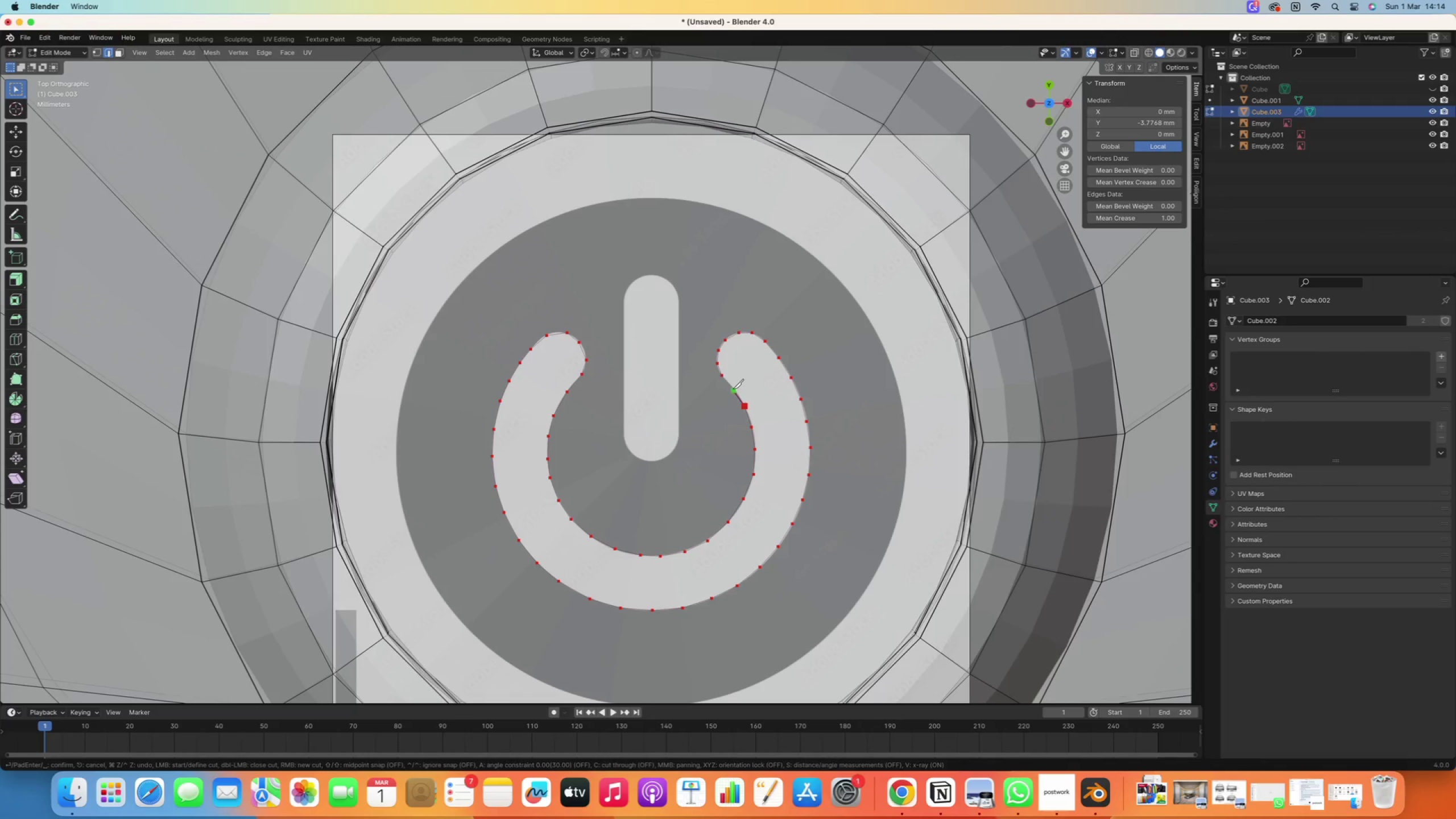 
left_click([731, 388])
 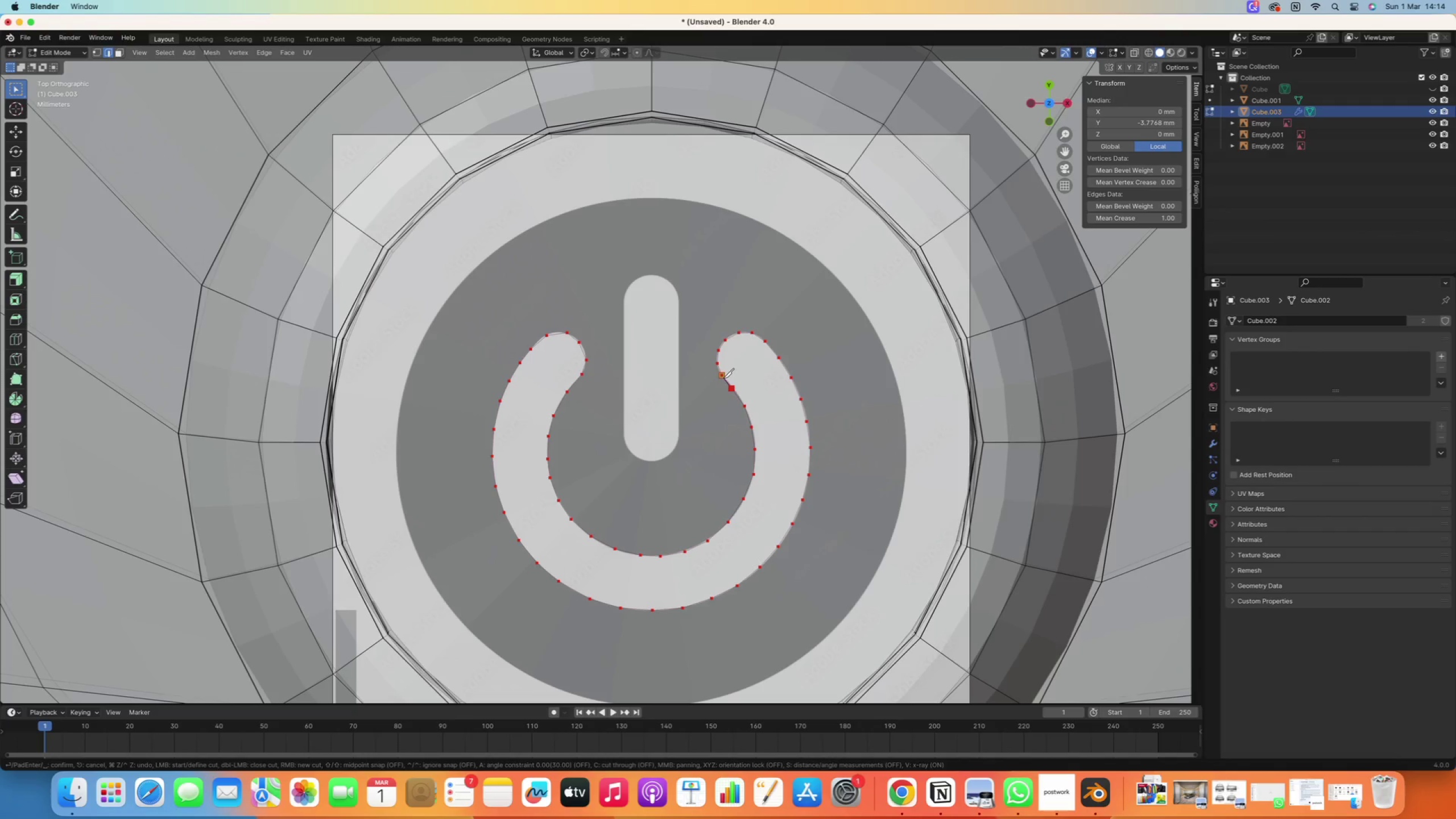 
left_click([723, 378])
 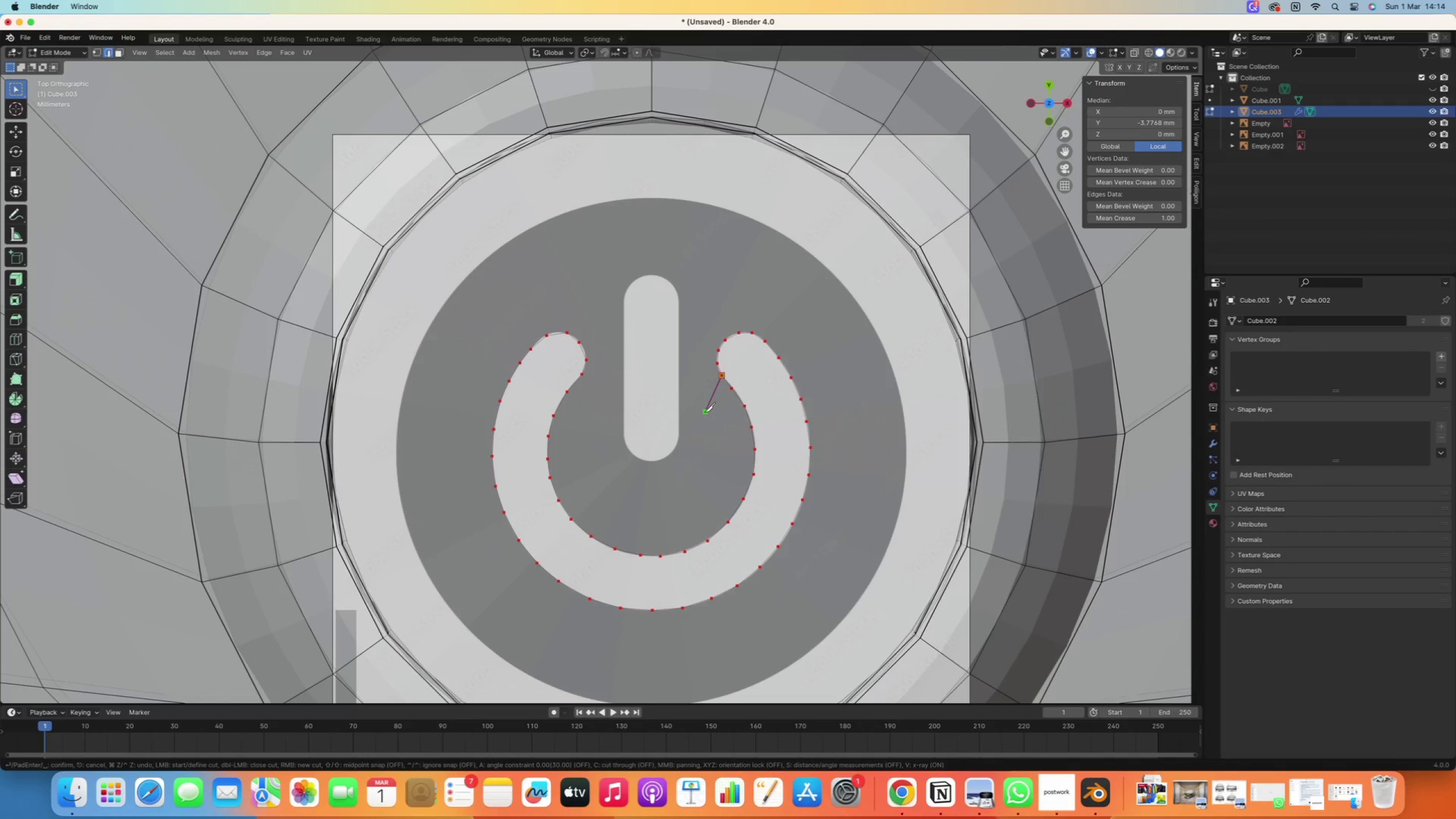 
right_click([705, 412])
 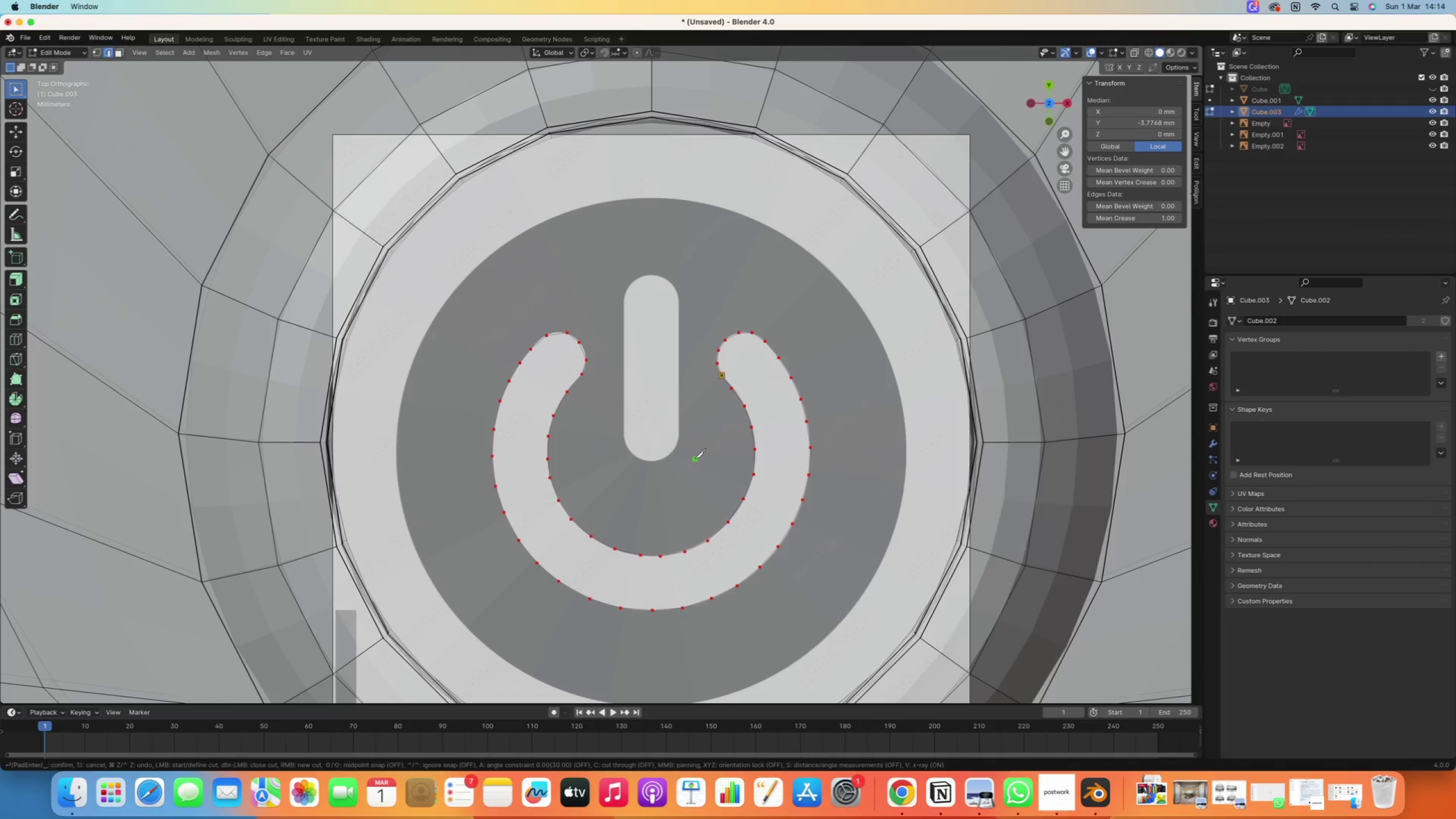 
key(Enter)
 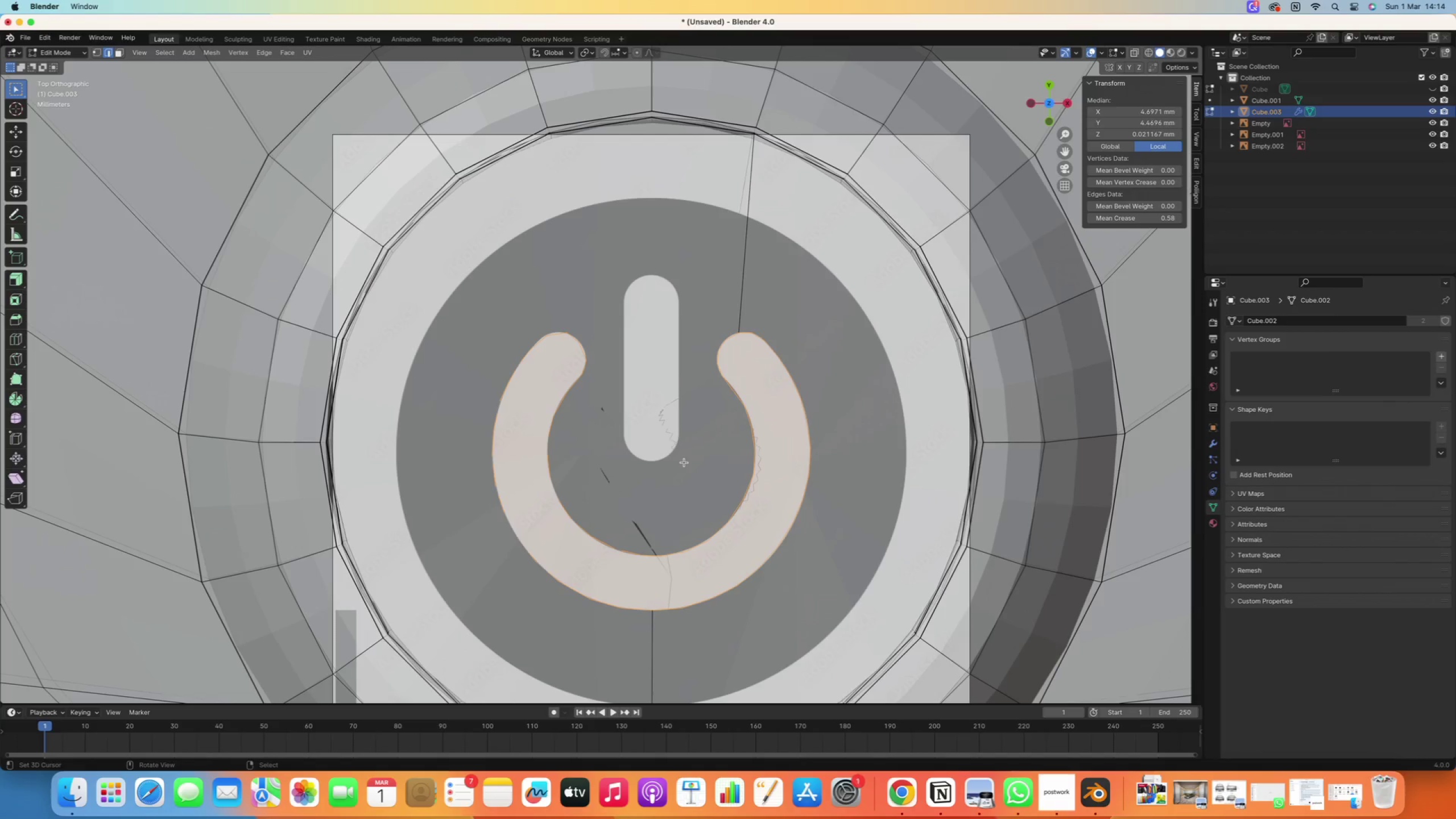 
key(K)
 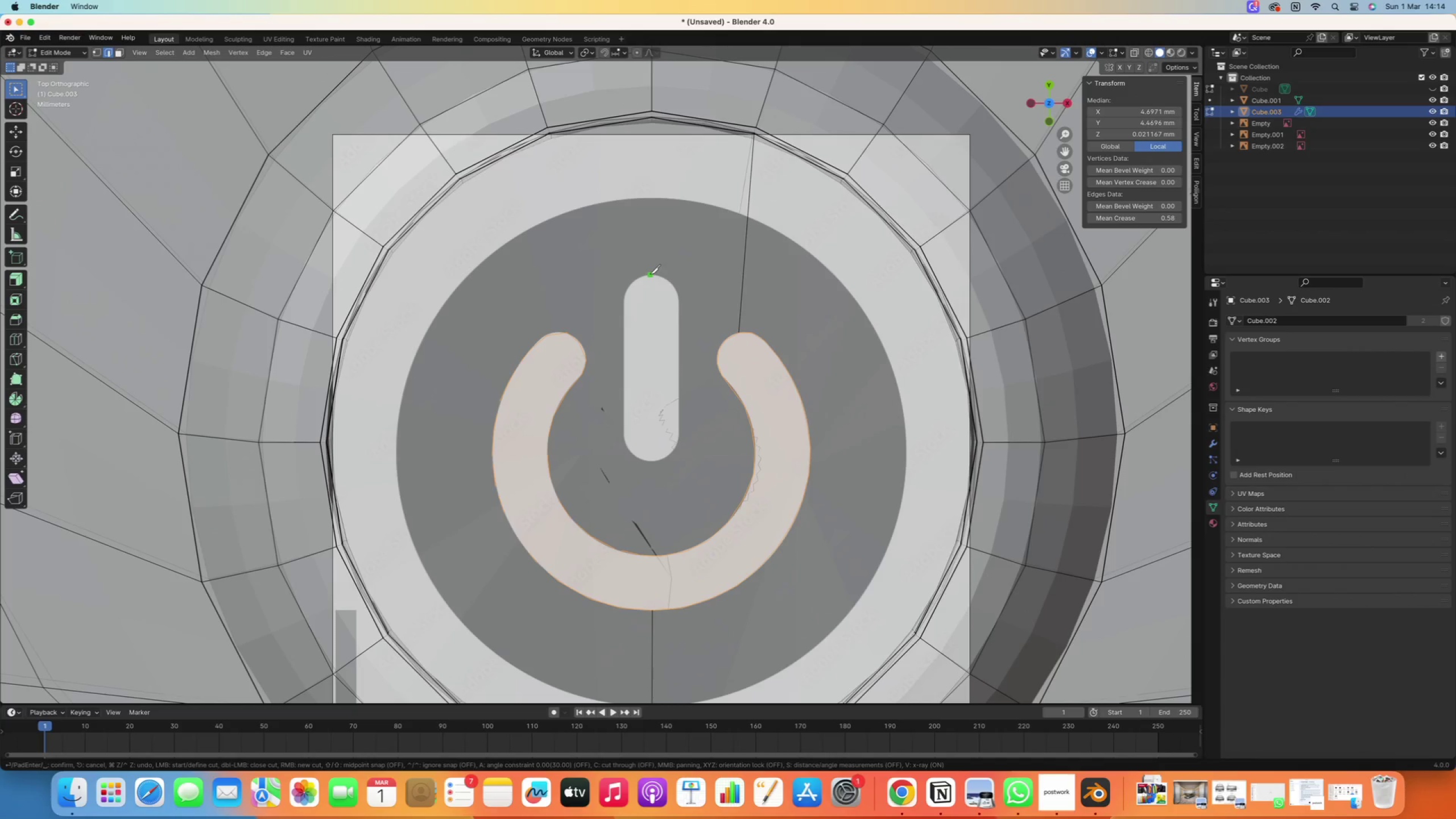 
left_click([651, 275])
 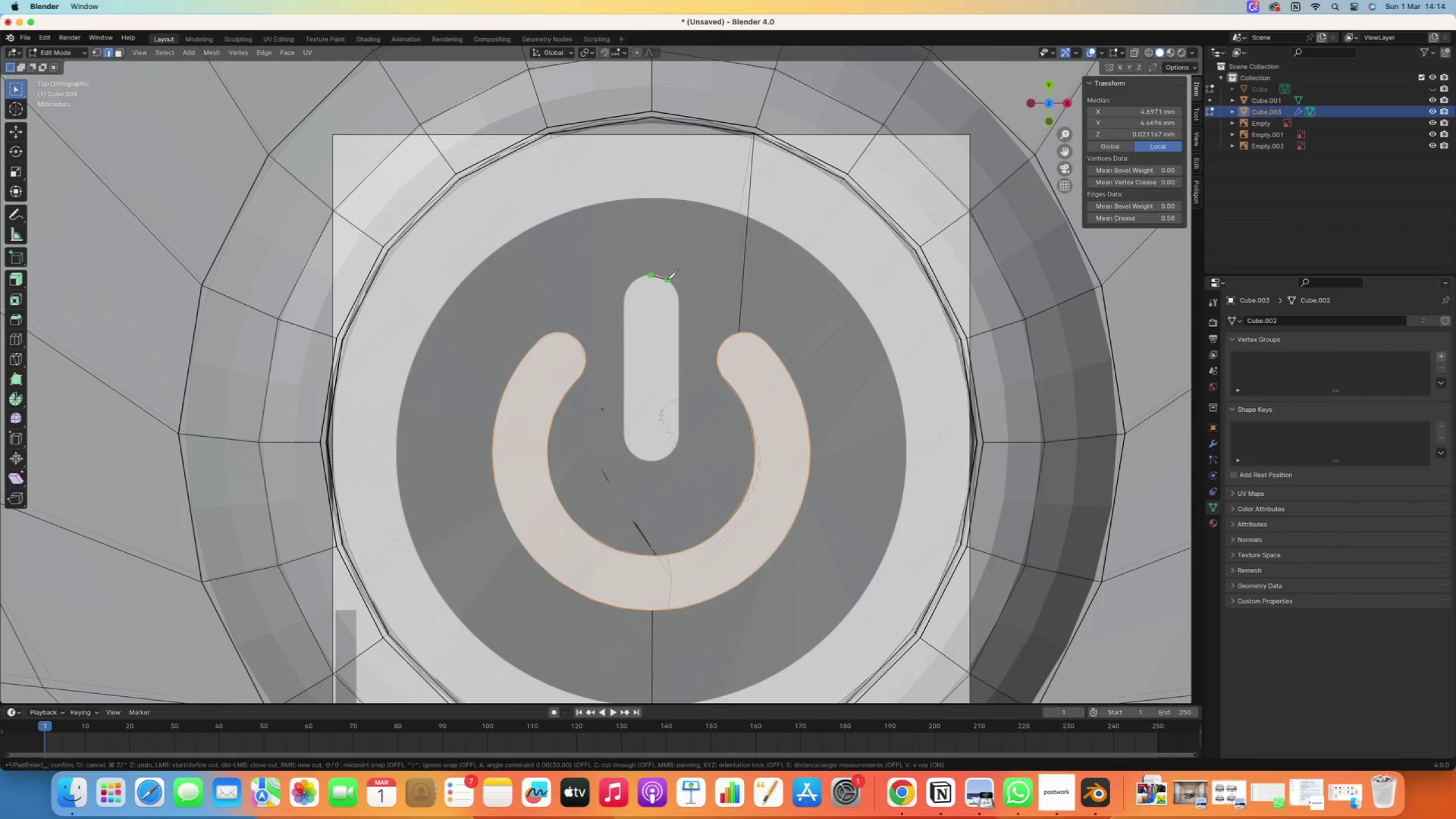 
left_click([667, 279])
 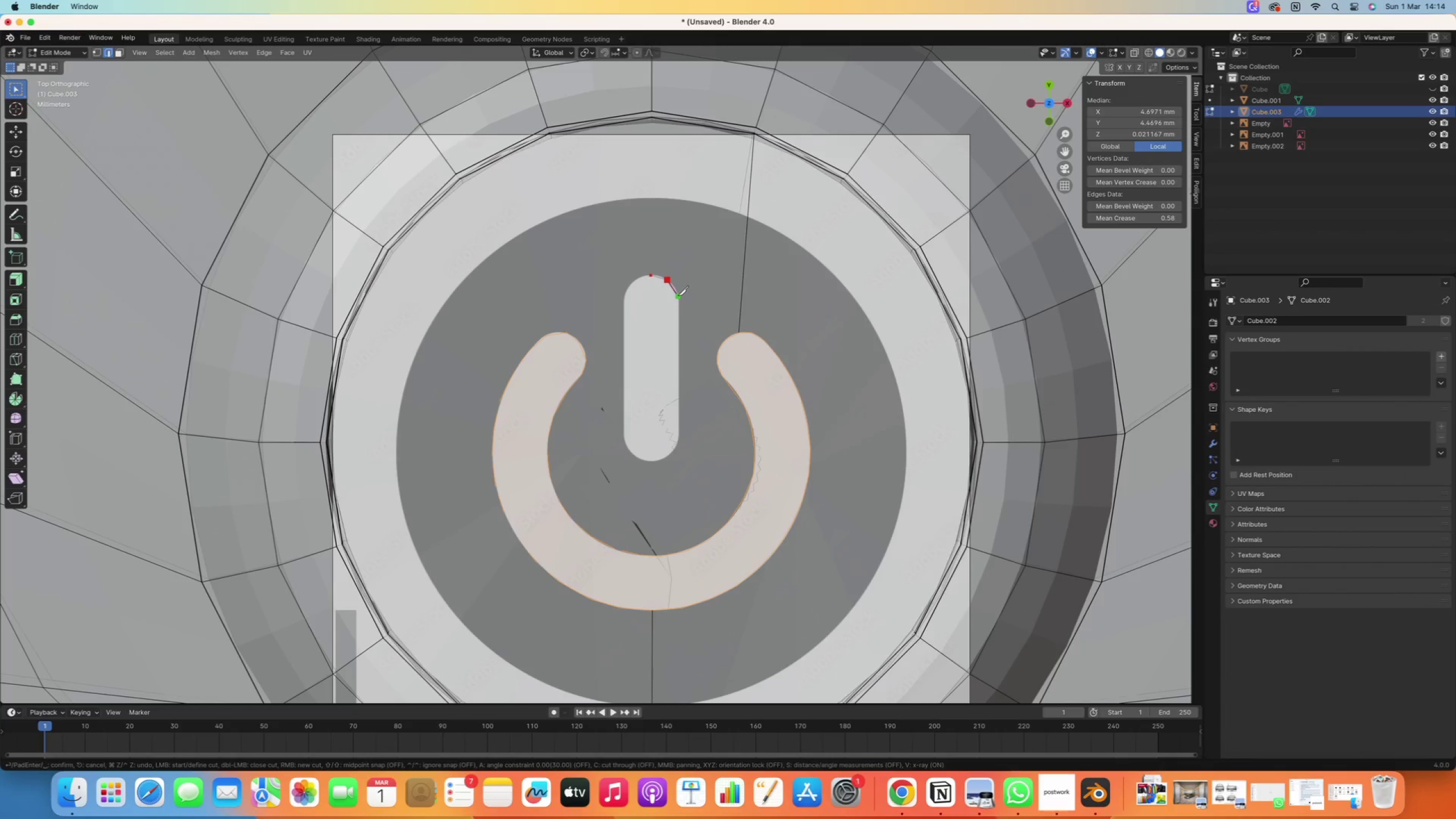 
left_click([679, 296])
 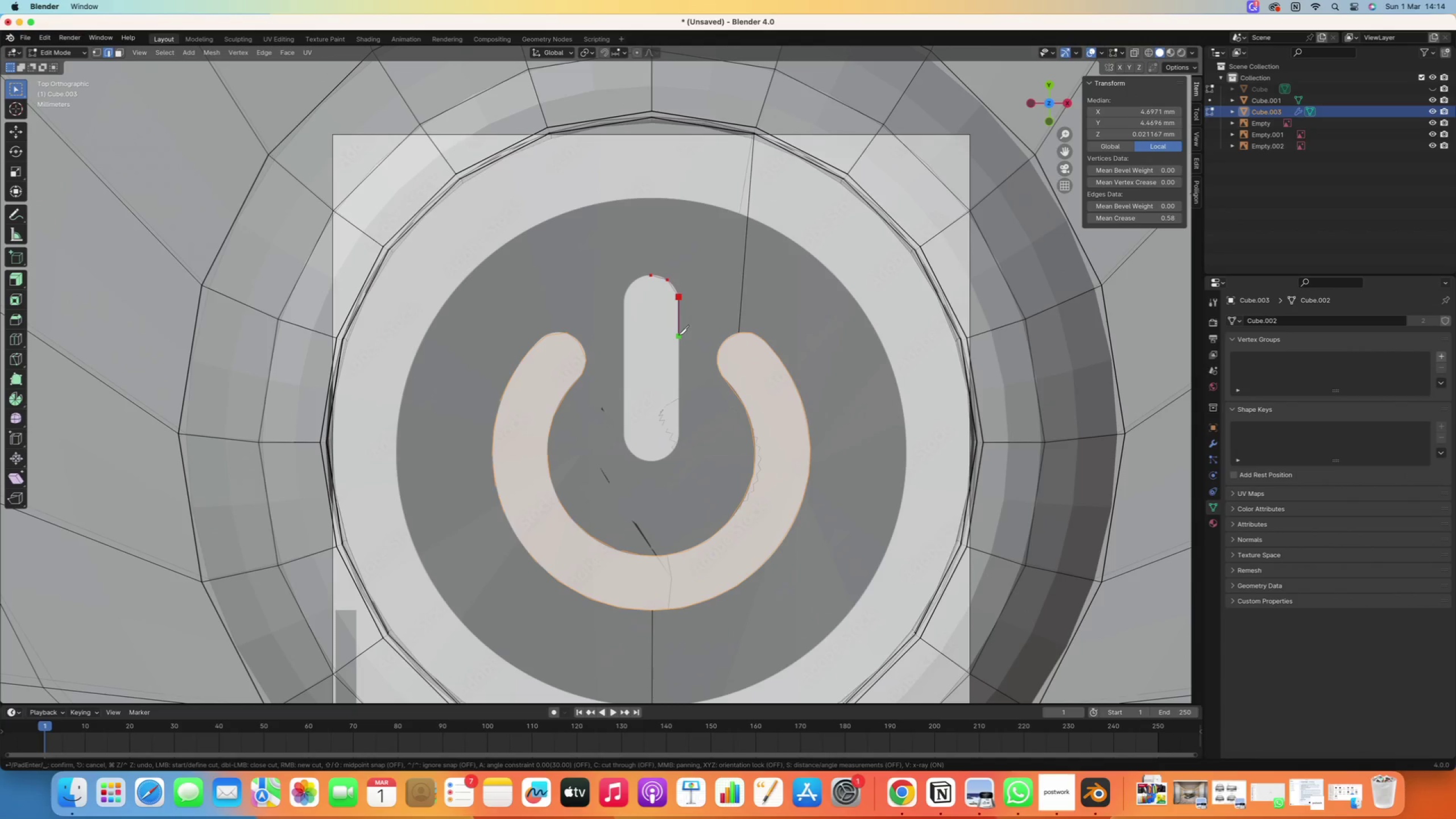 
left_click([679, 326])
 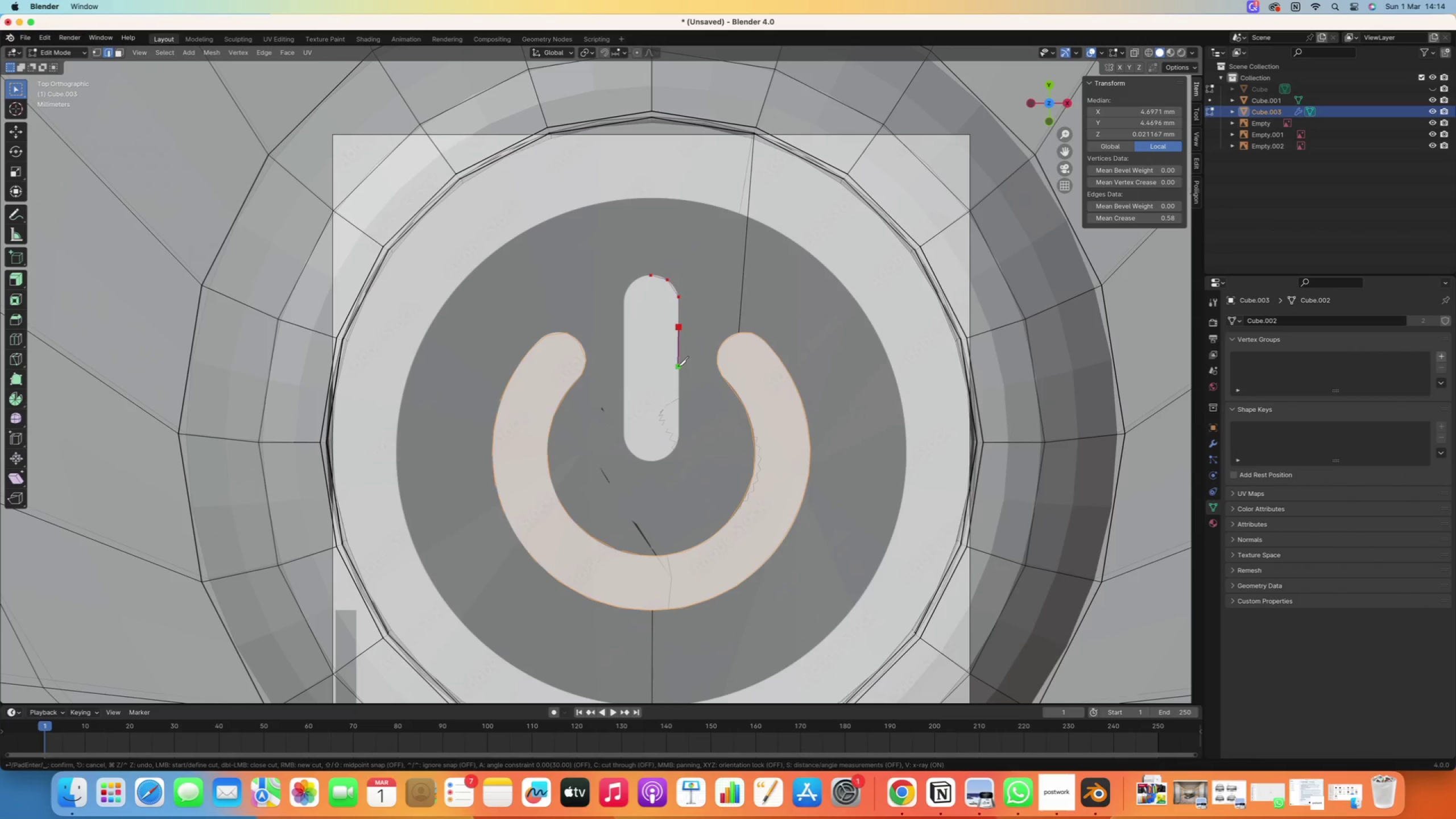 
left_click([678, 366])
 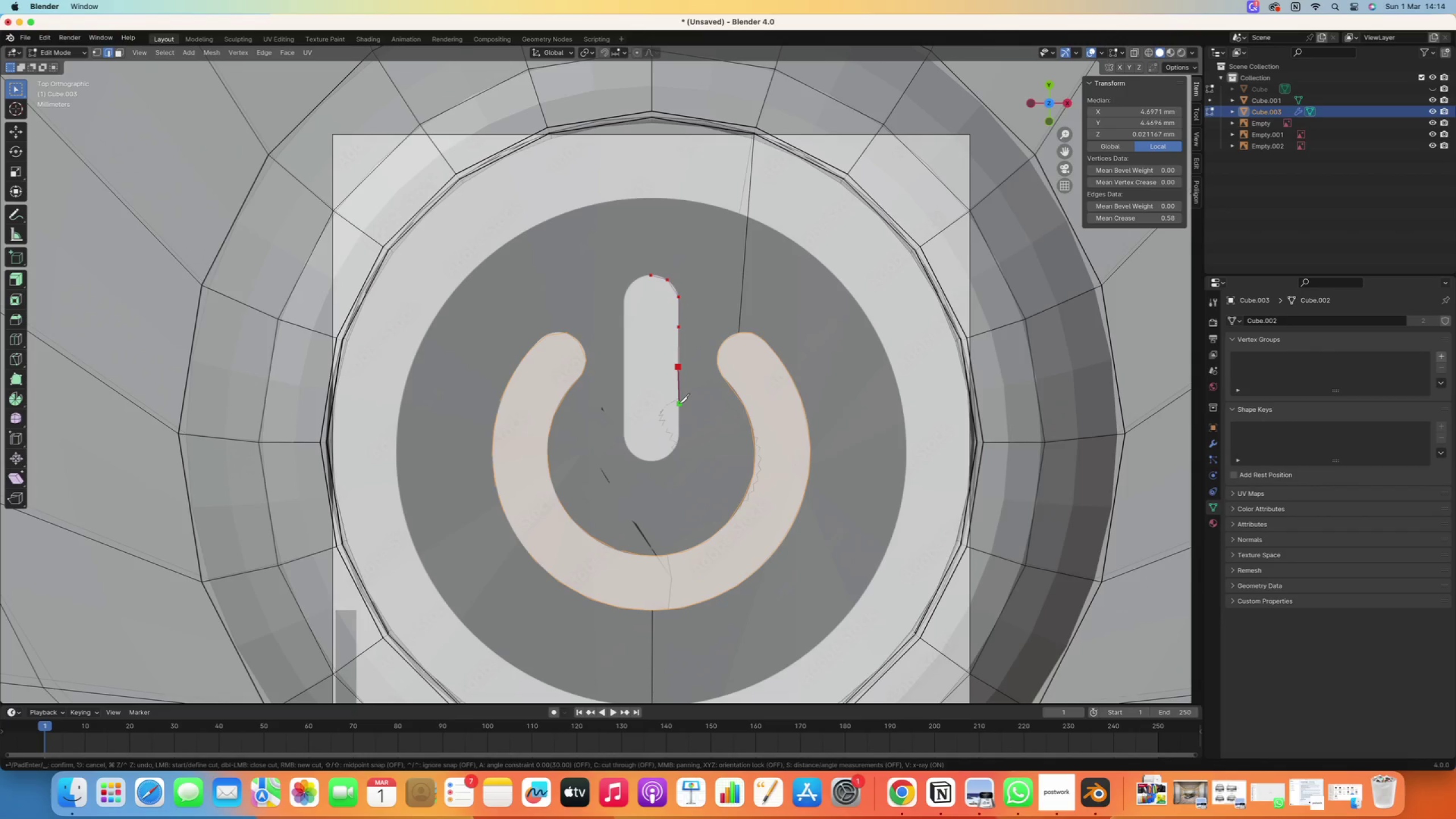 
left_click([679, 403])
 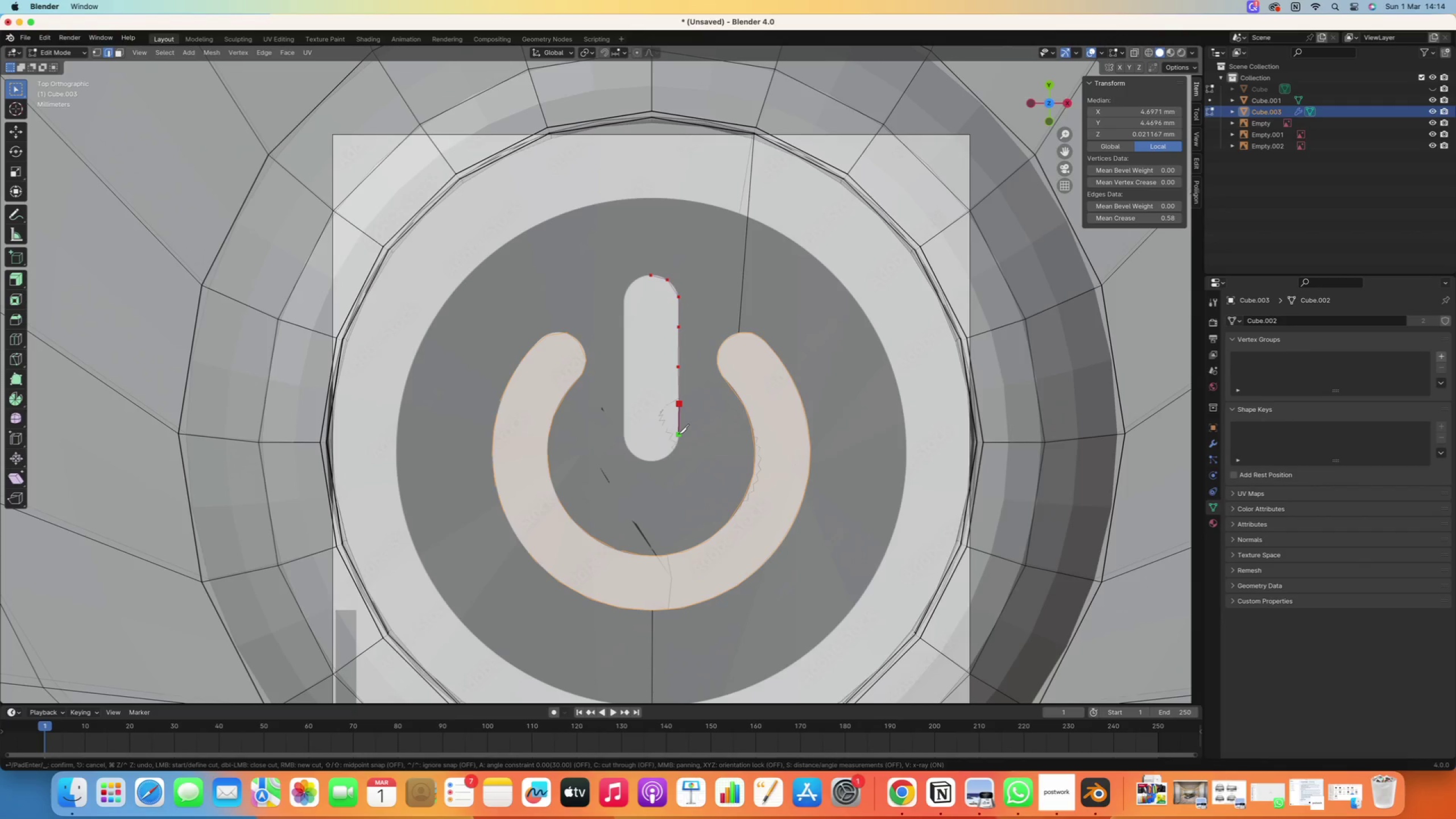 
left_click([679, 435])
 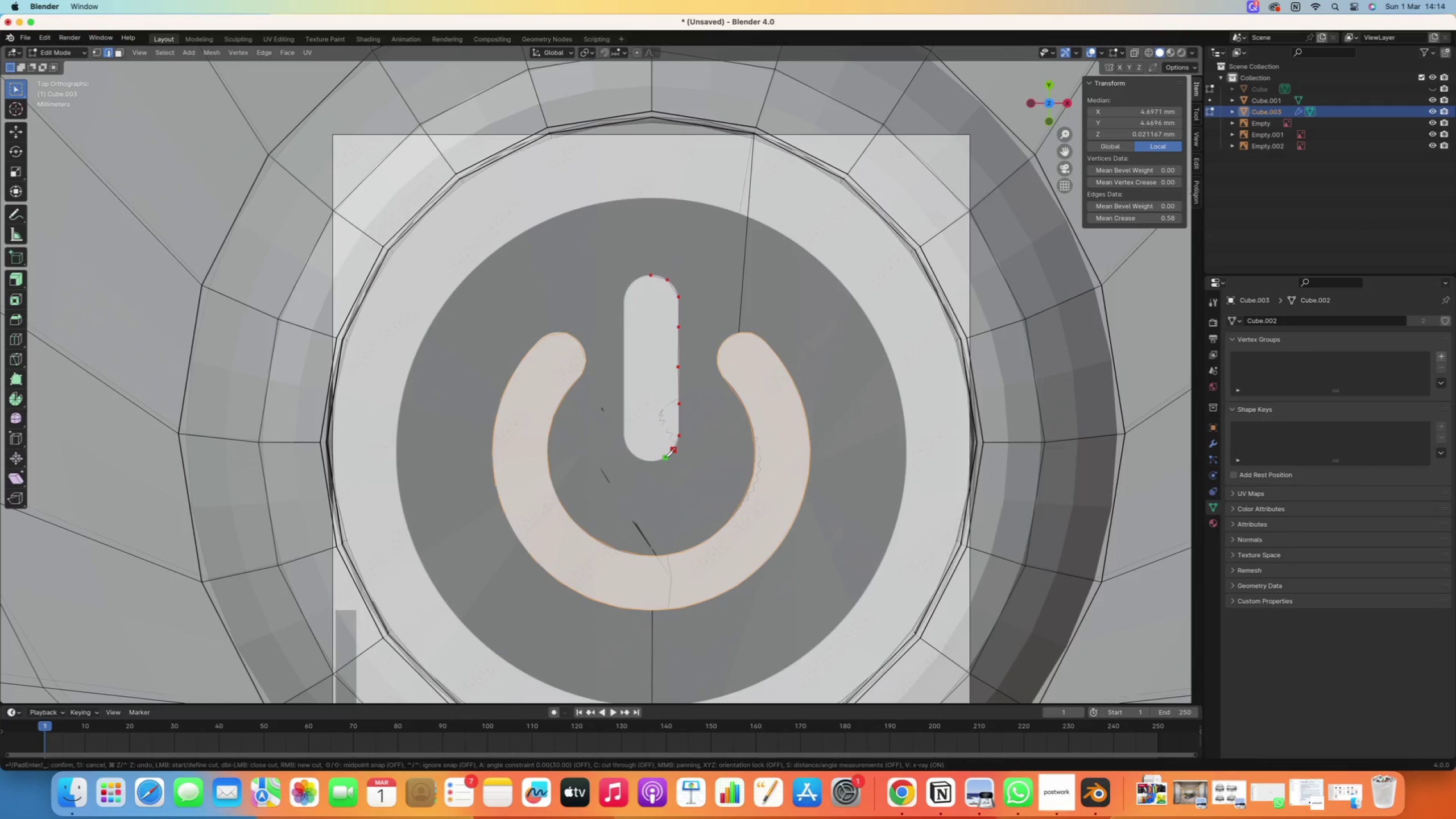 
left_click([664, 458])
 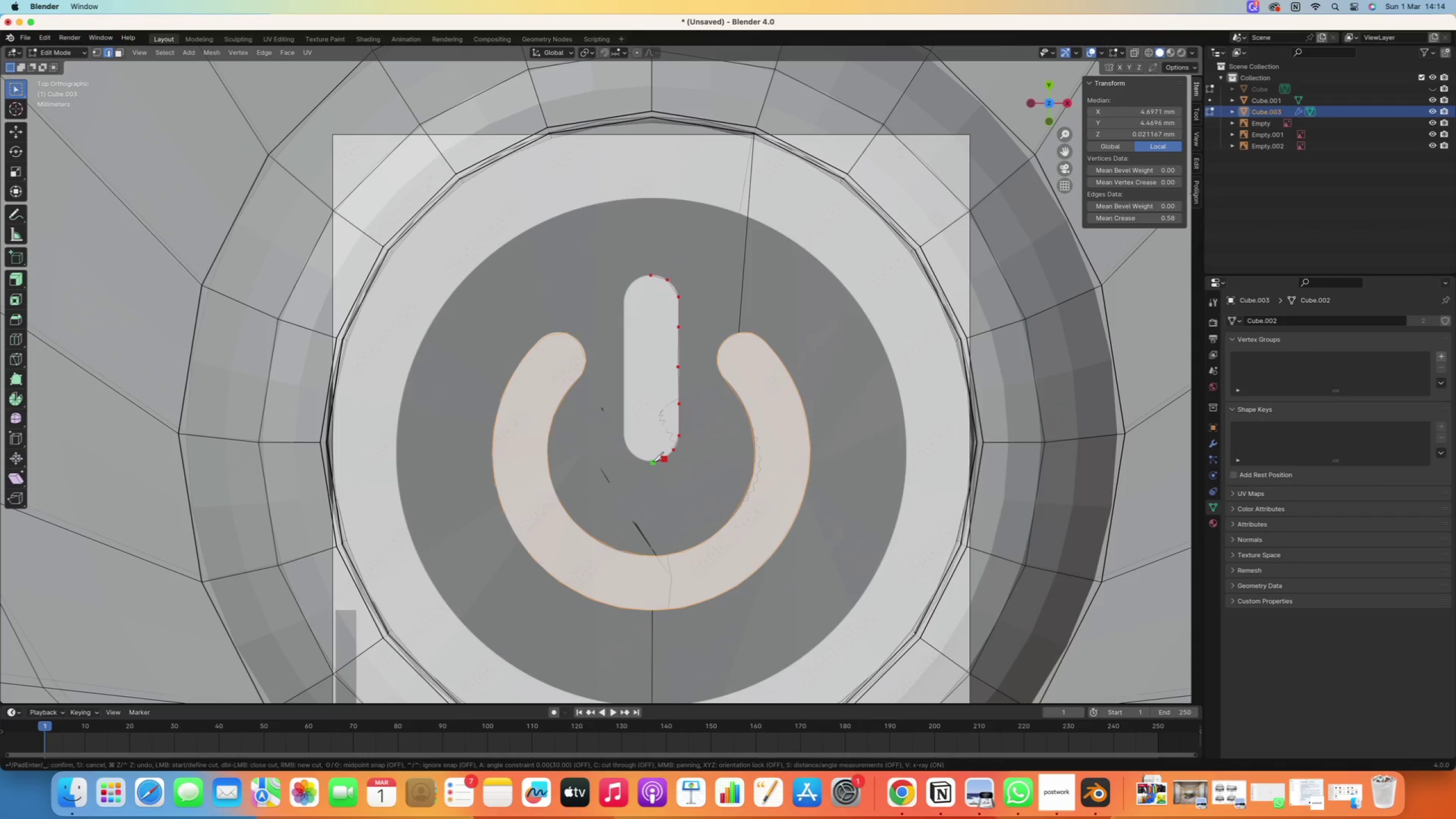 
left_click([652, 461])
 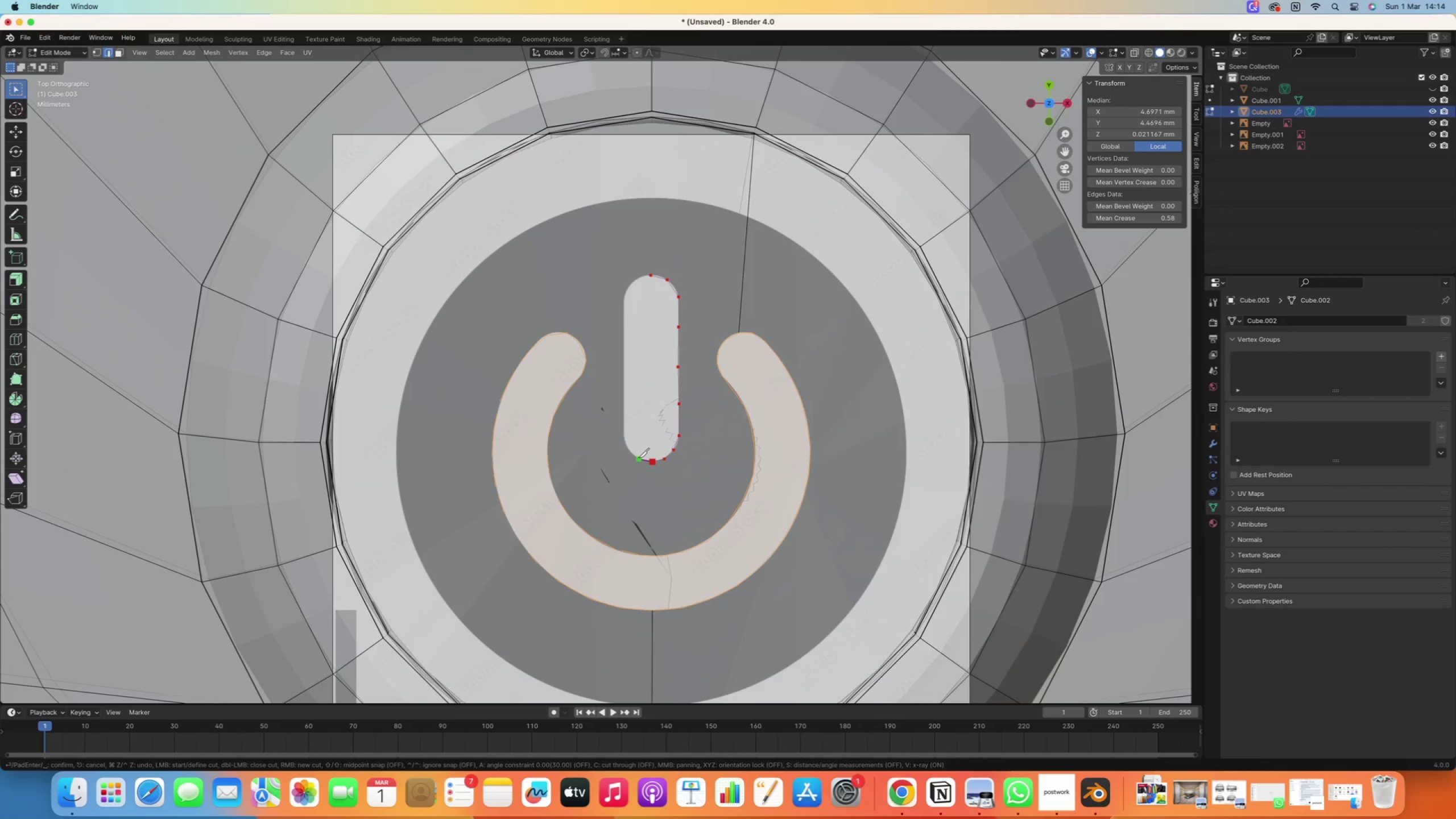 
left_click([639, 457])
 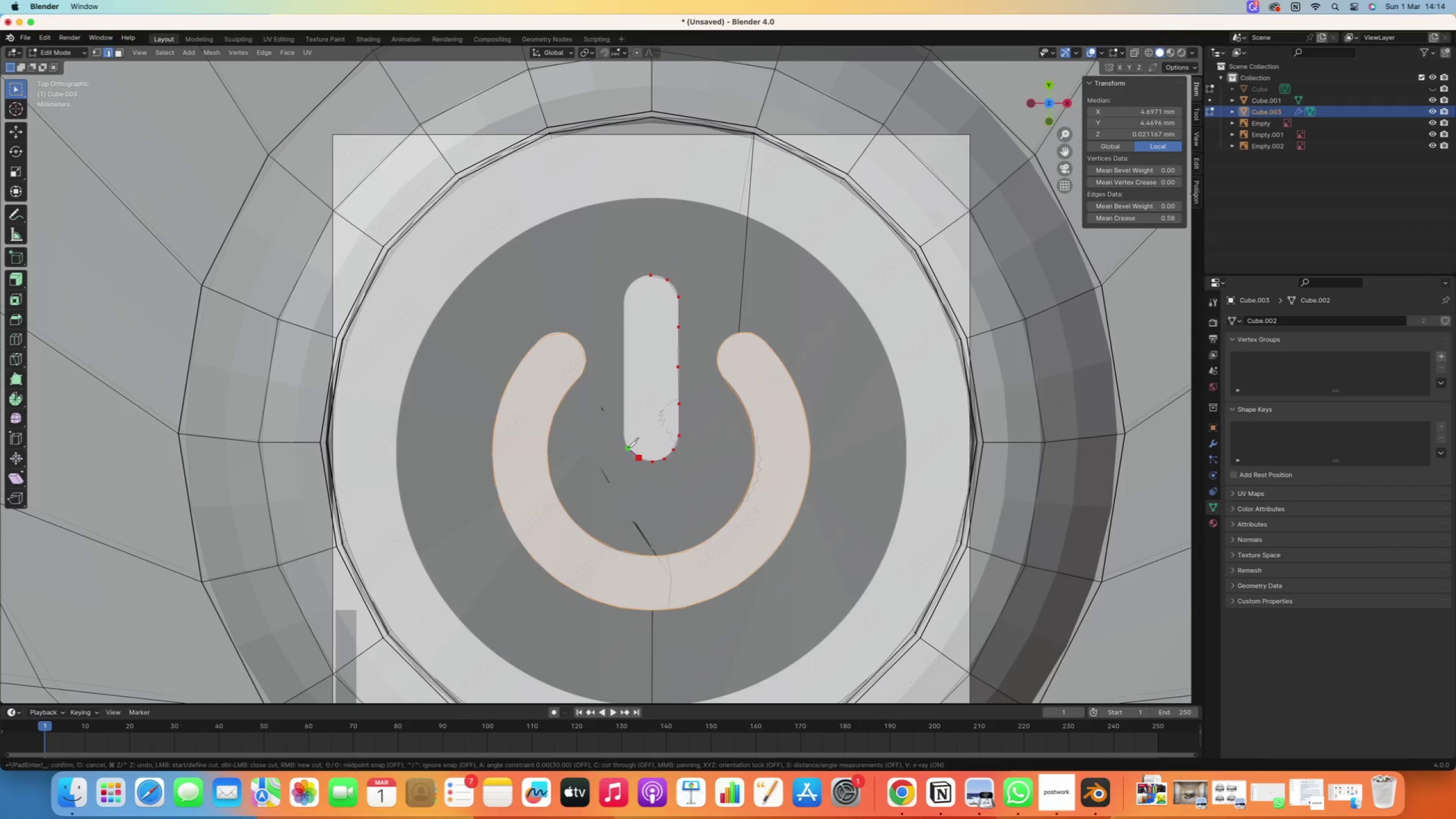 
left_click([628, 446])
 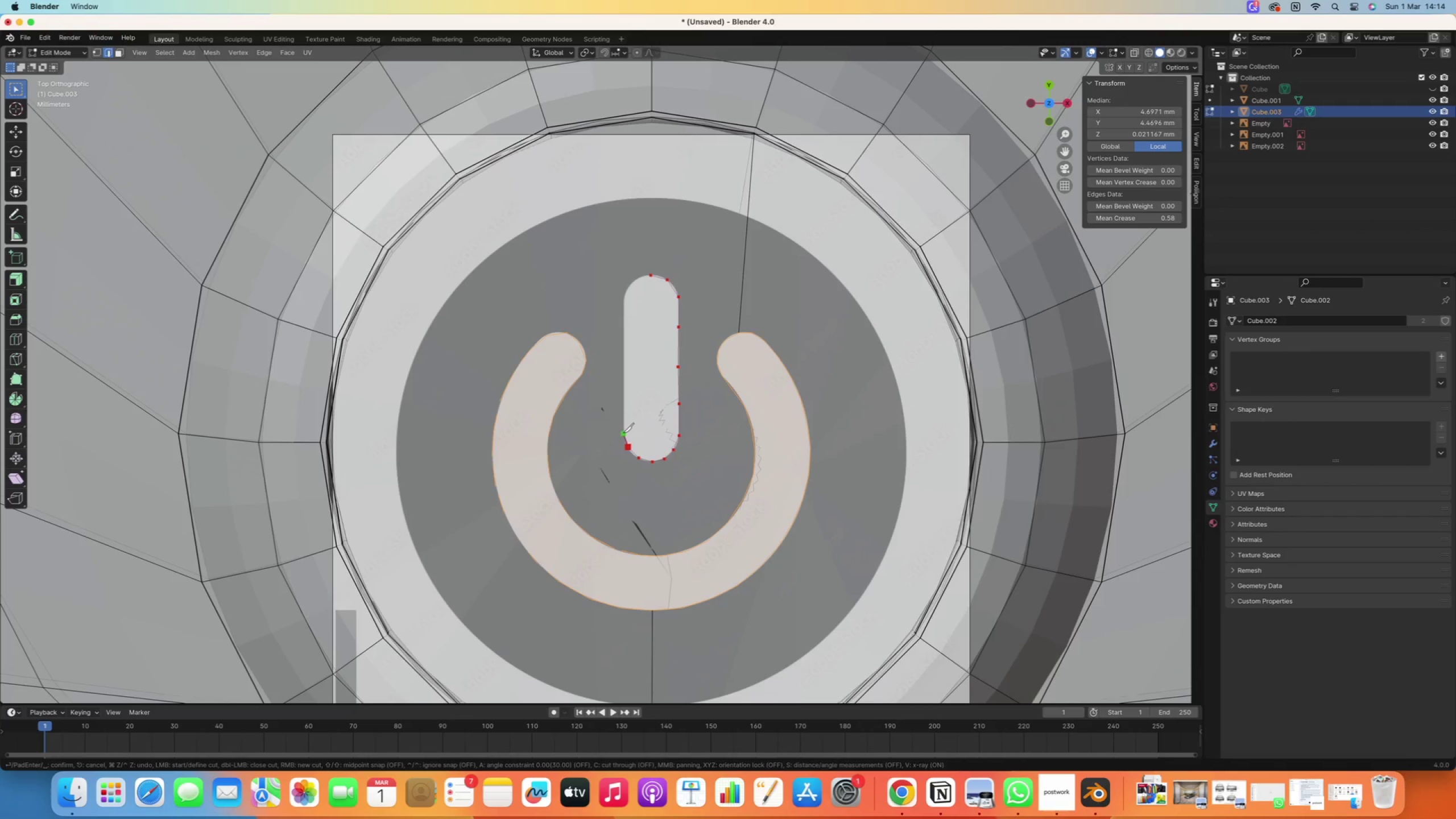 
left_click([623, 433])
 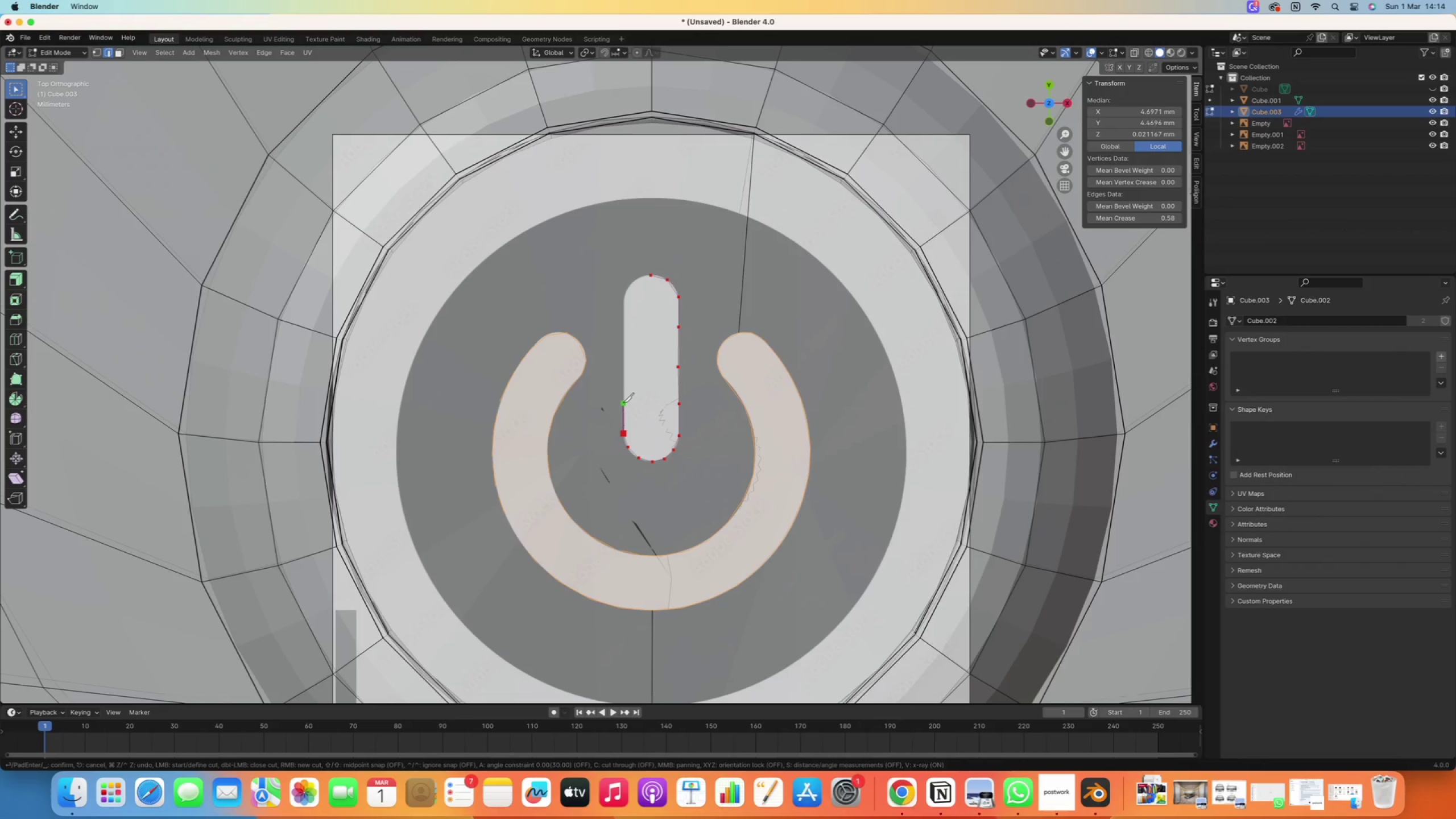 
left_click([624, 402])
 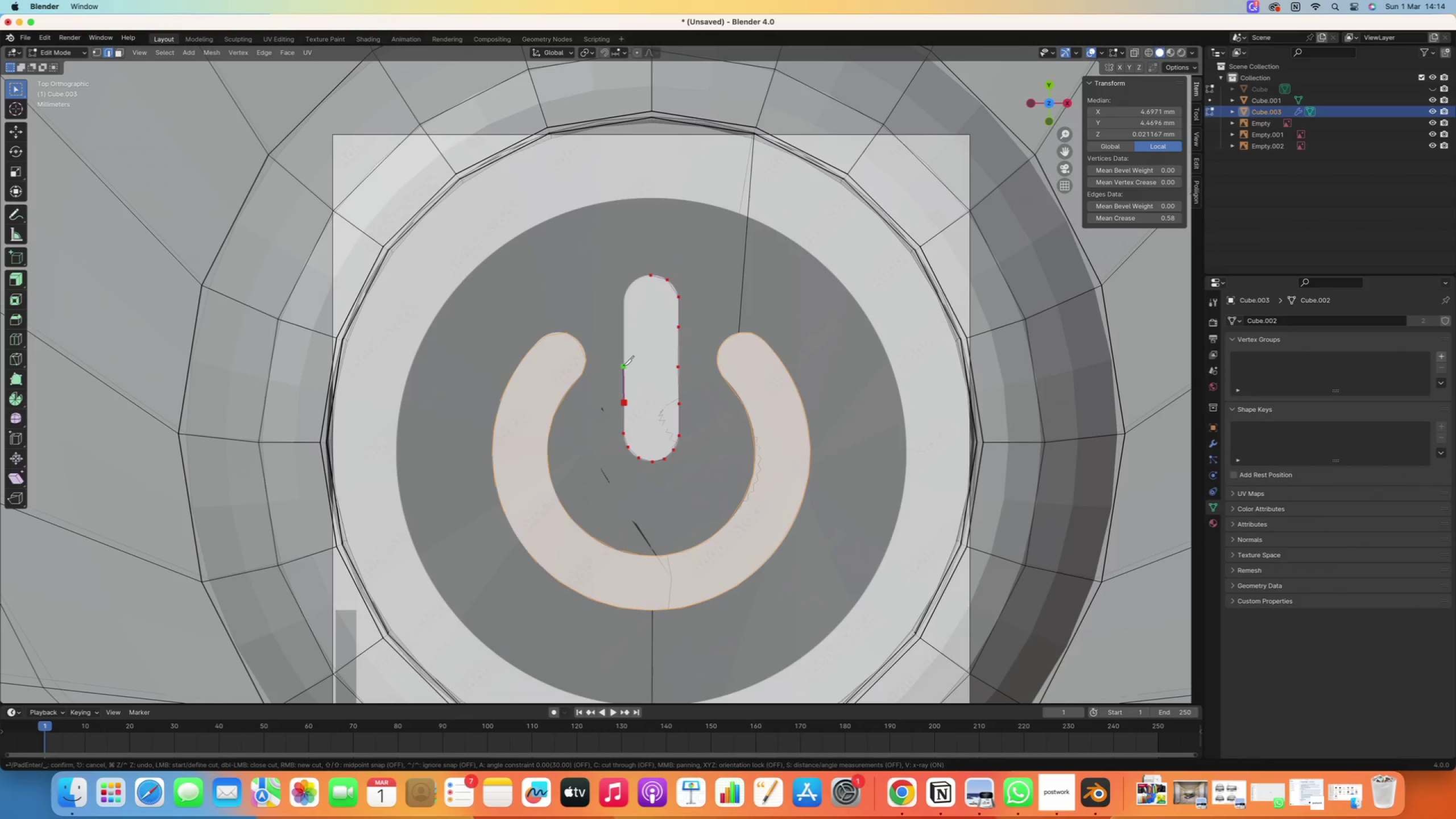 
left_click([623, 365])
 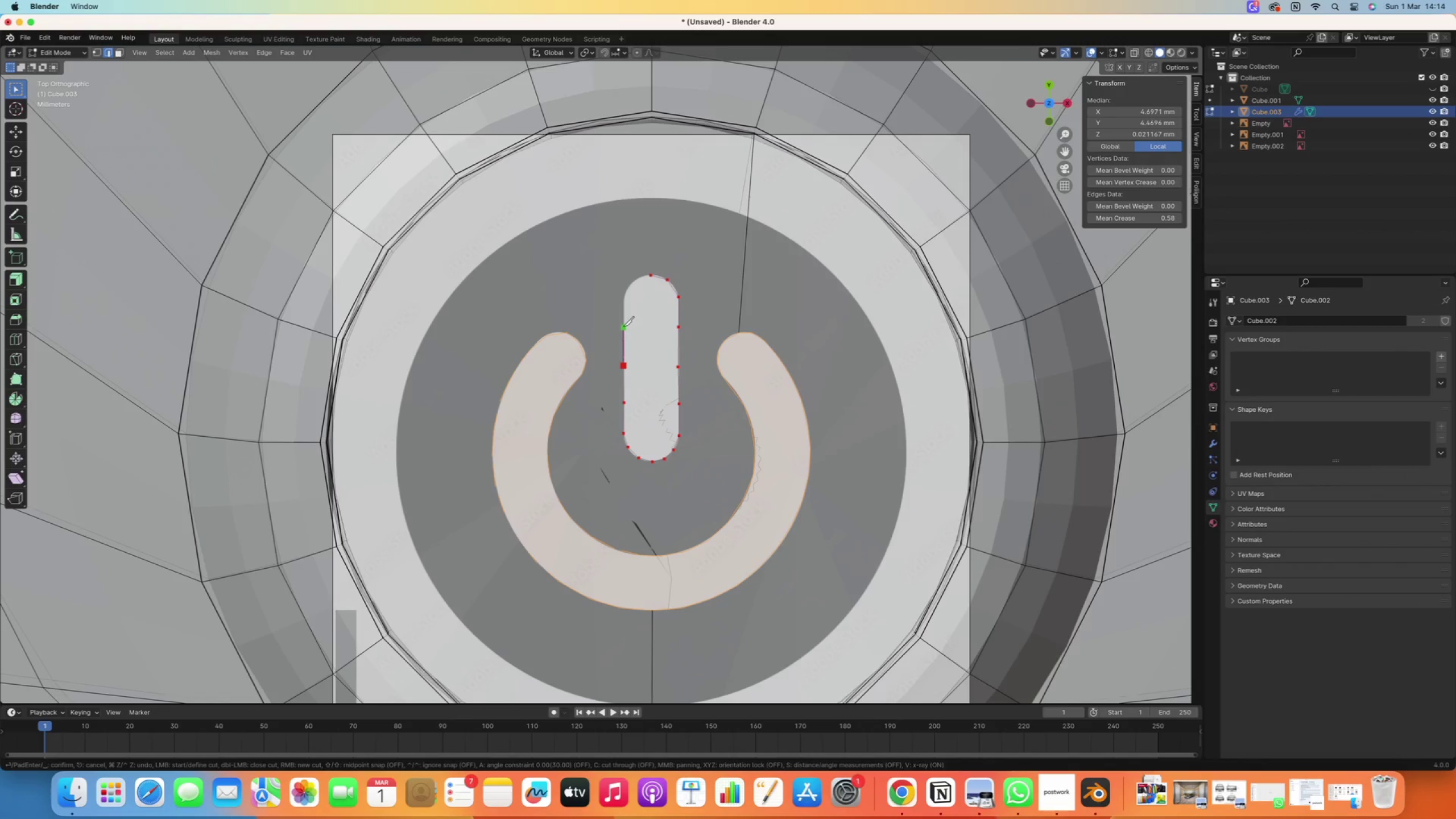 
left_click([623, 326])
 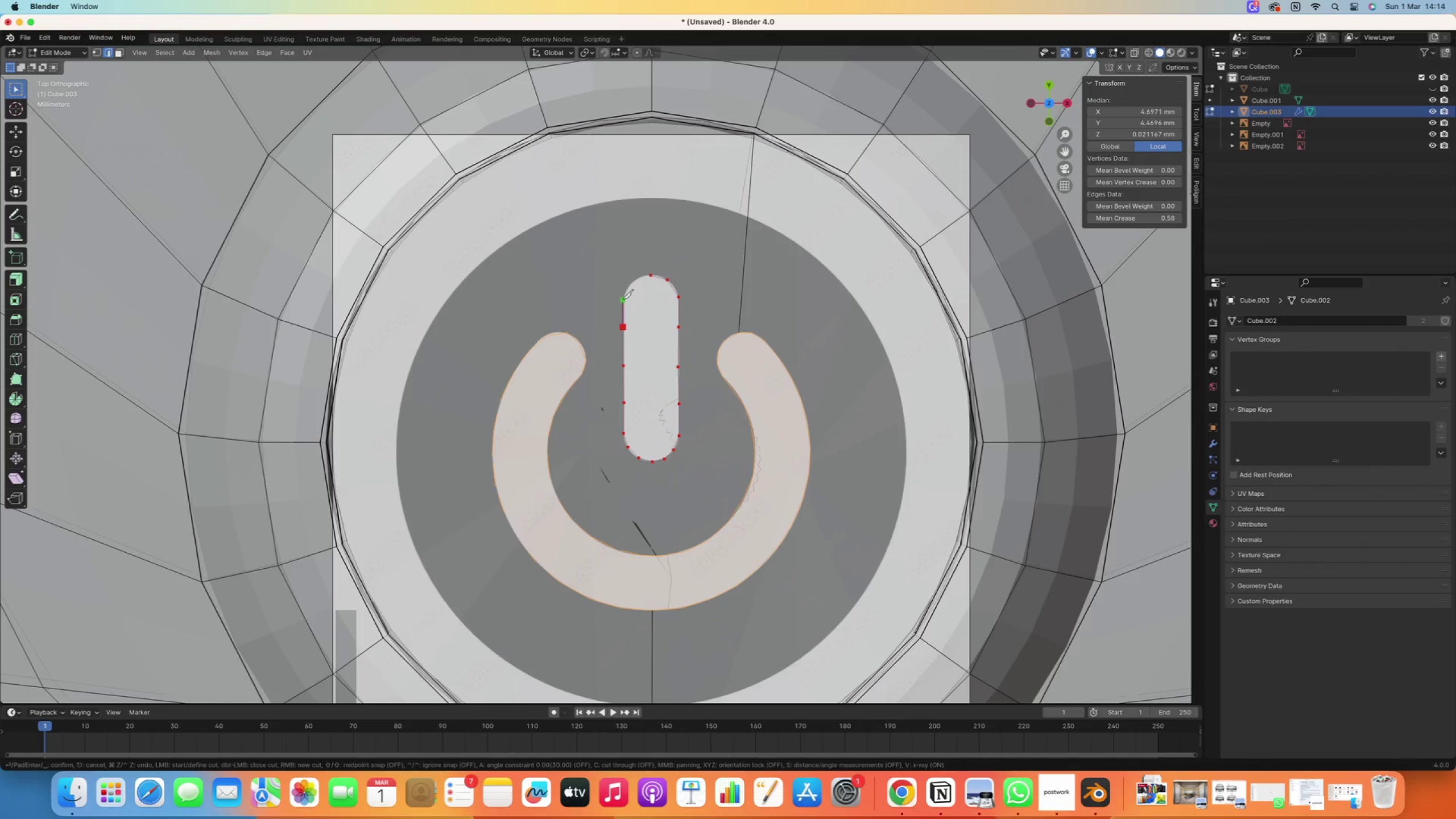 
left_click([623, 299])
 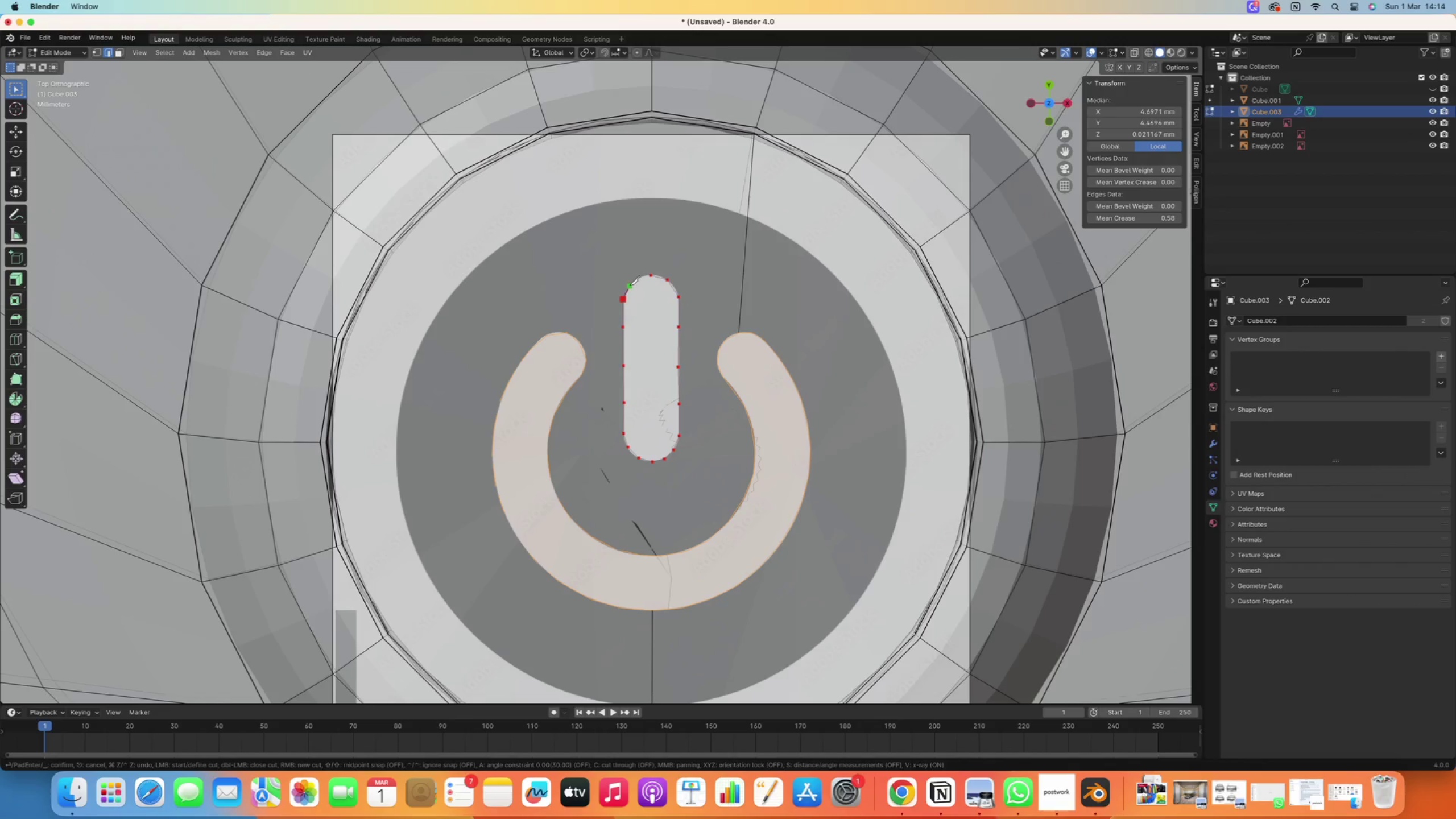 
left_click([630, 286])
 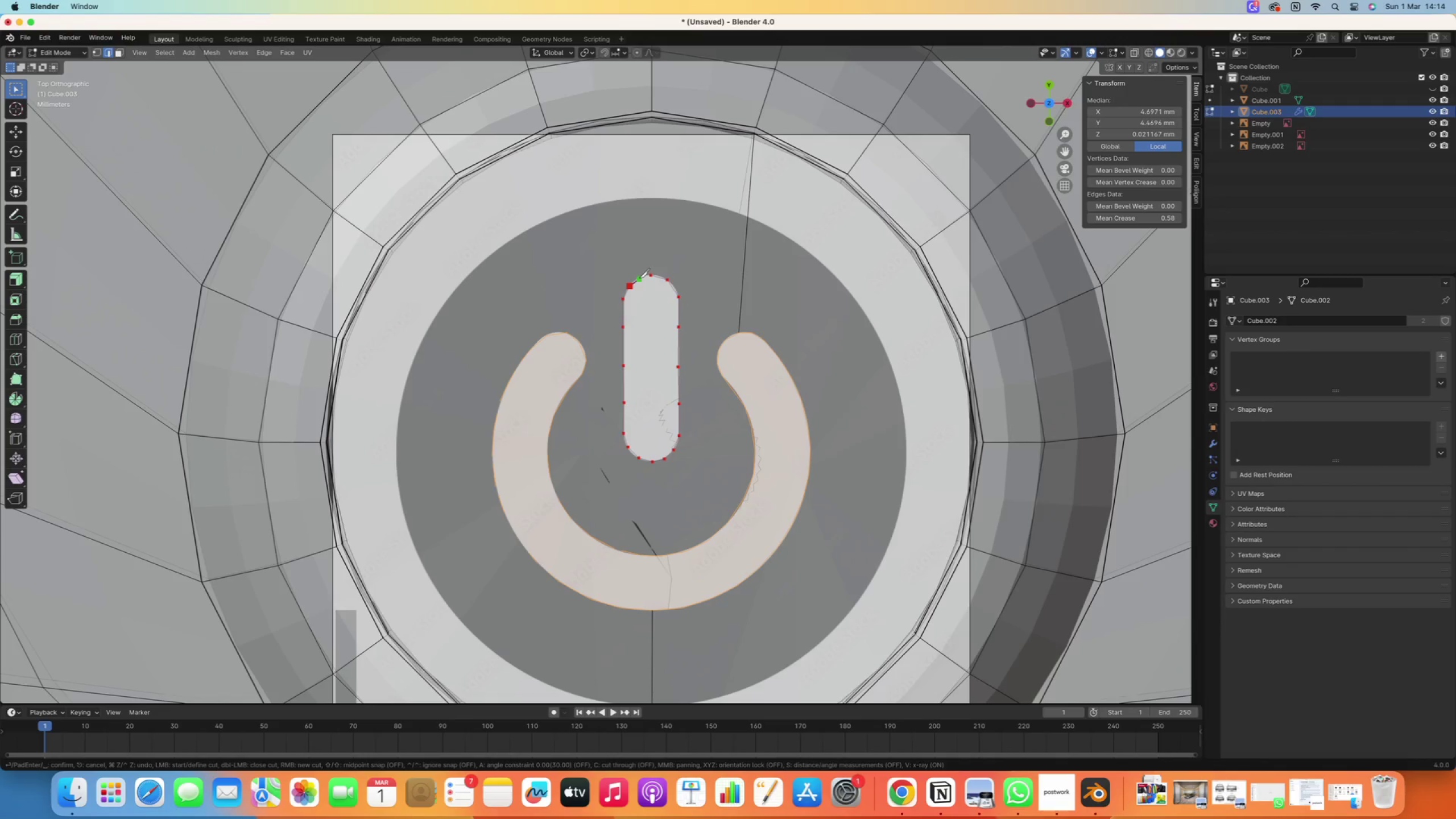 
left_click([639, 278])
 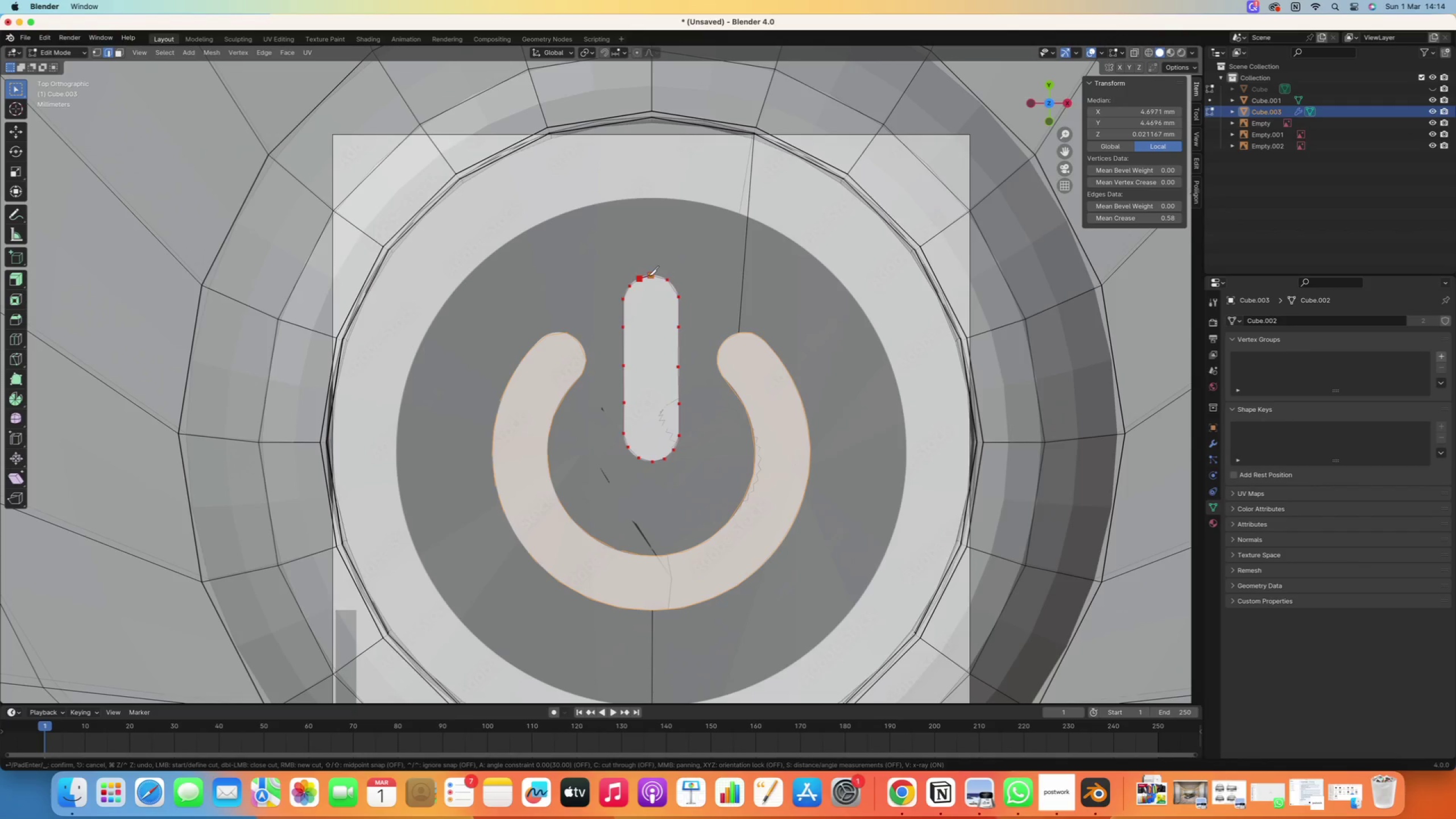 
left_click([648, 276])
 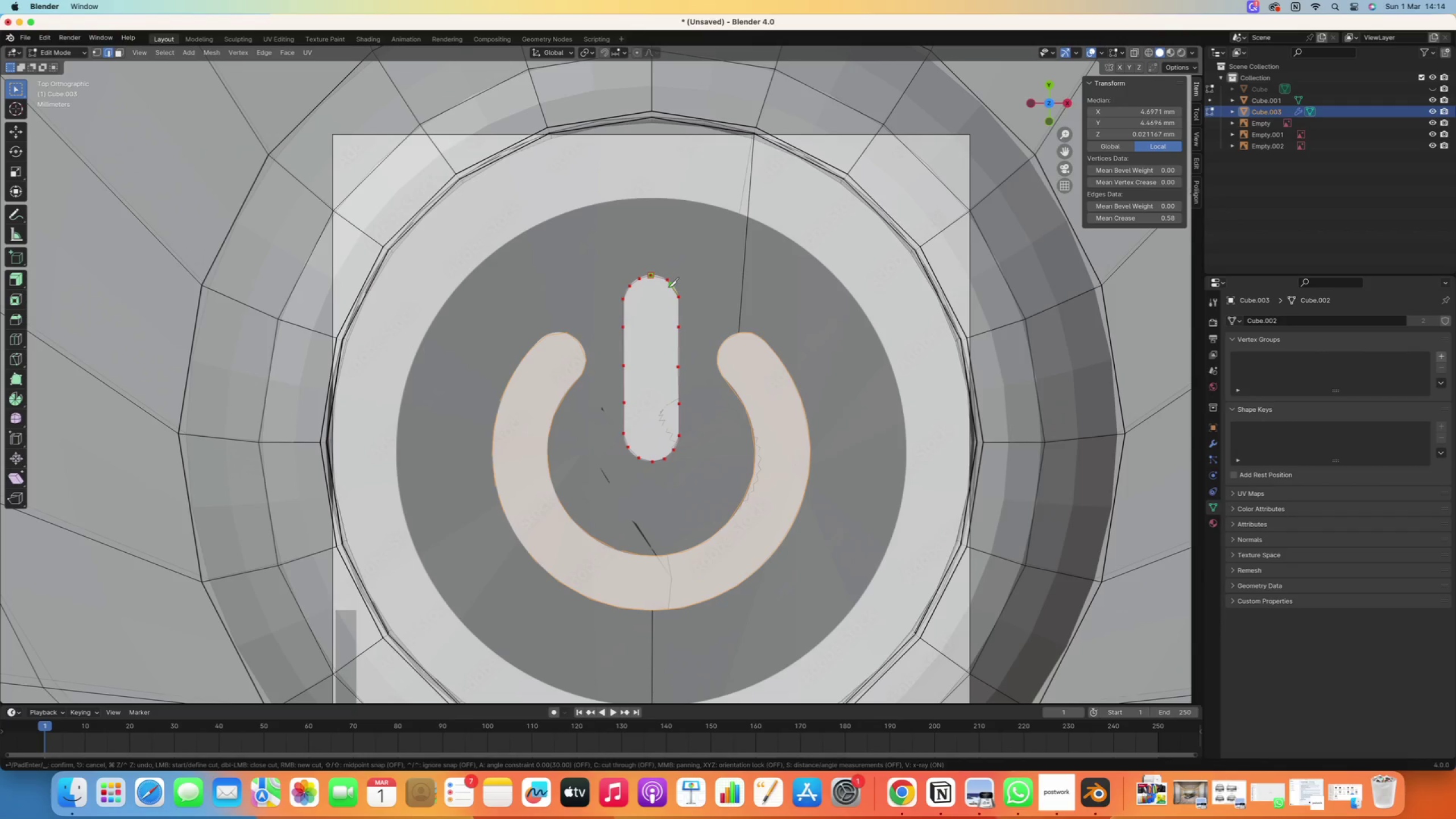 
left_click([669, 288])
 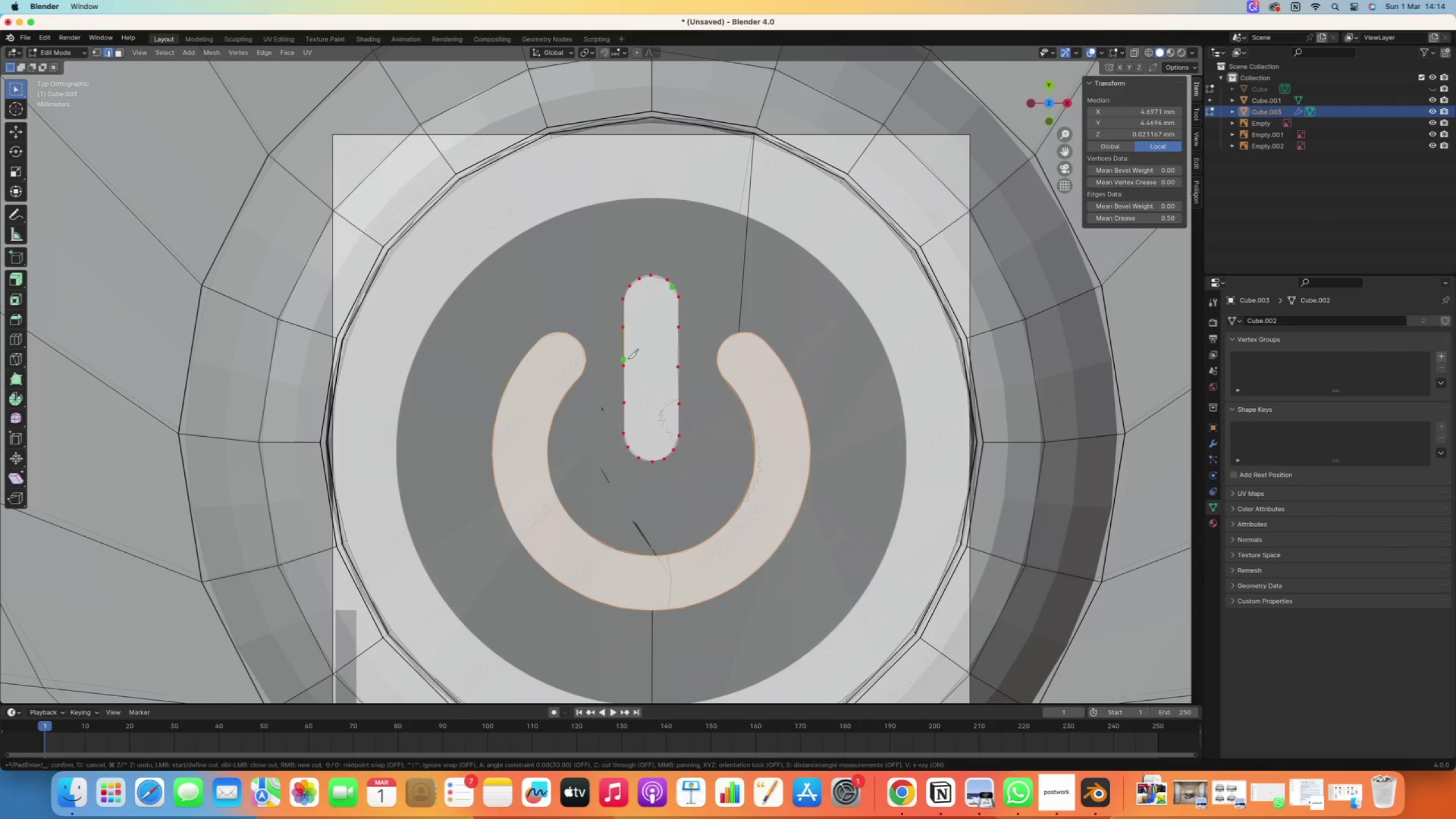 
key(Enter)
 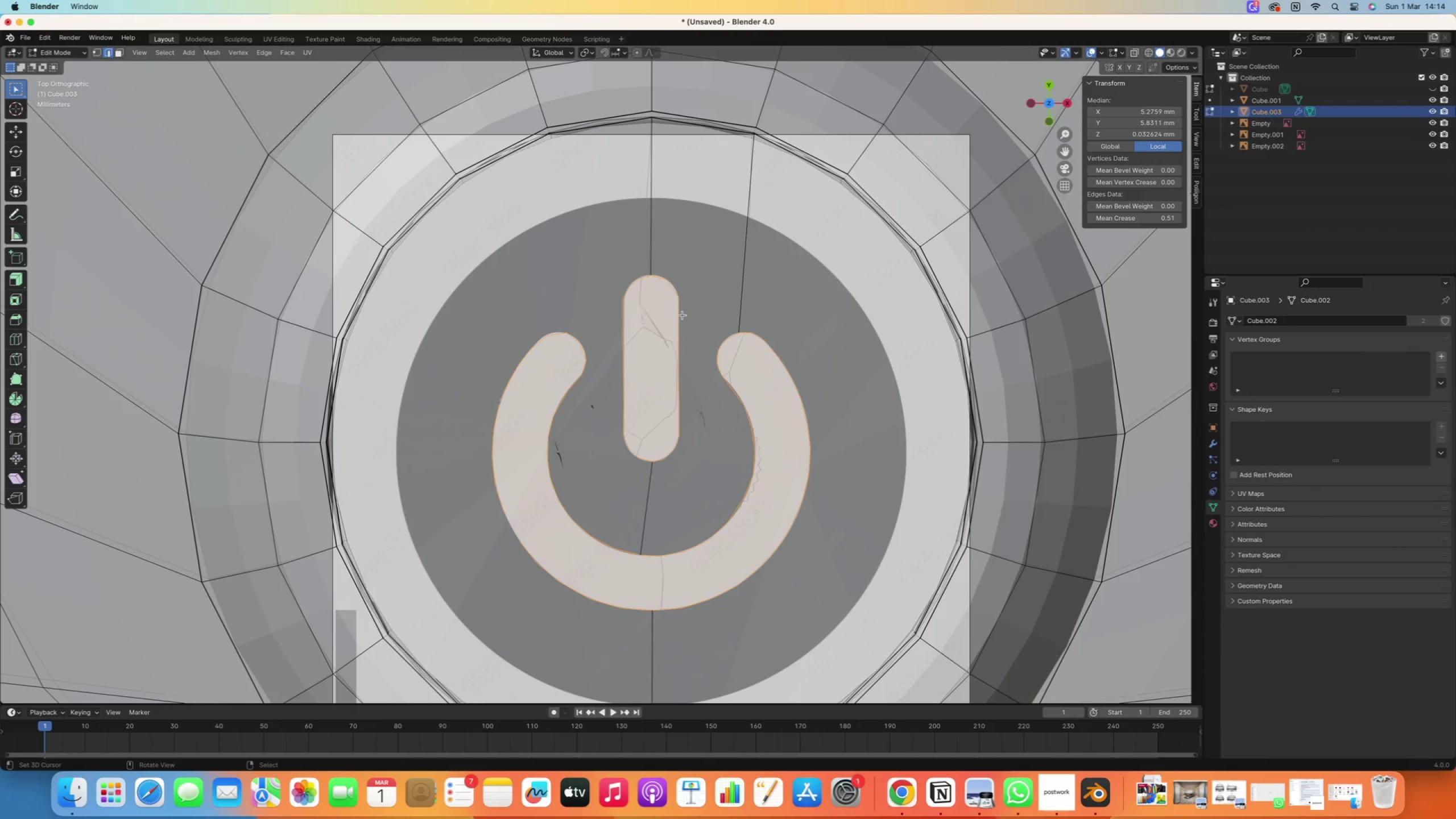 
scroll: coordinate [661, 394], scroll_direction: down, amount: 15.0
 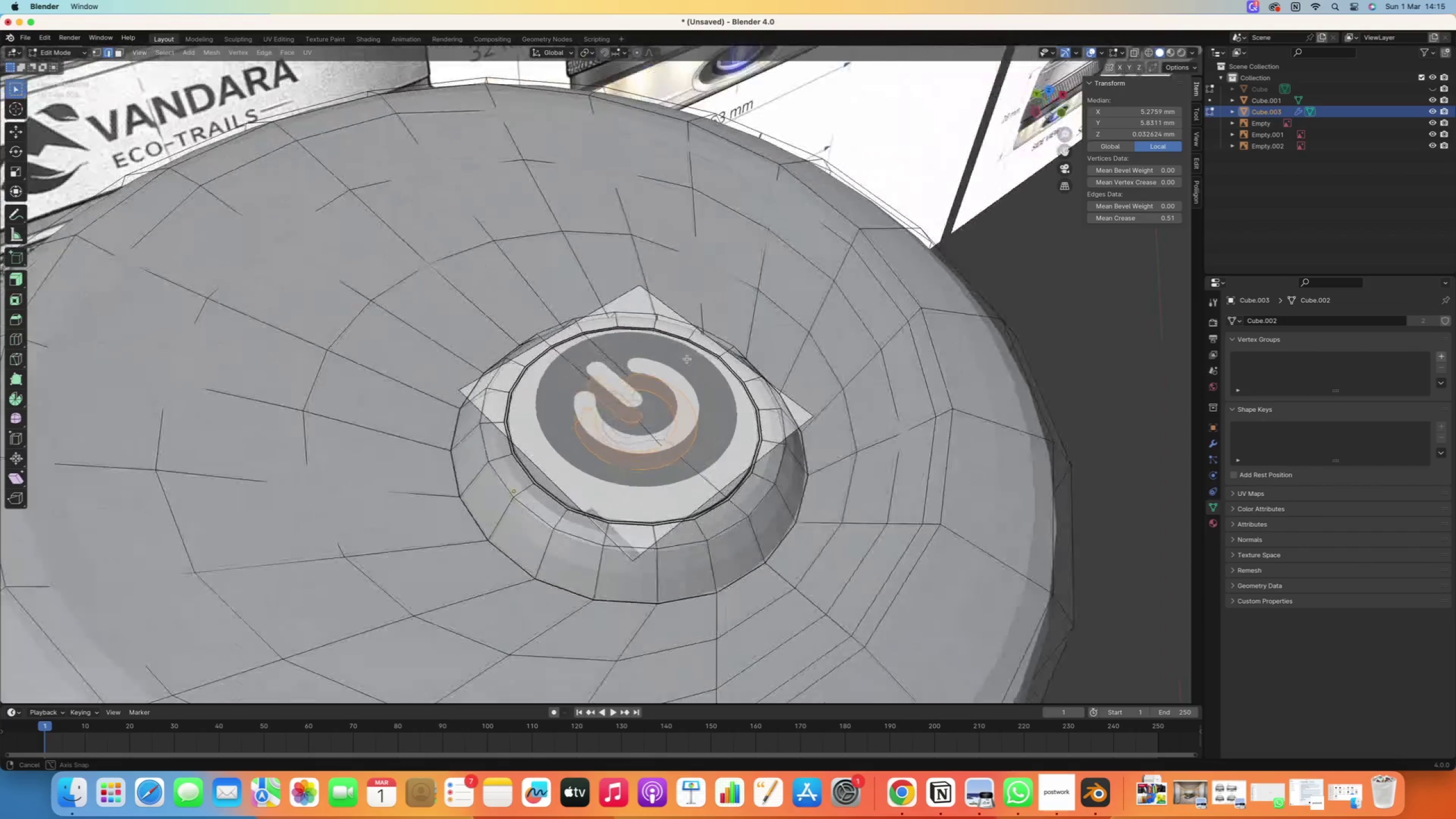 
key(Slash)
 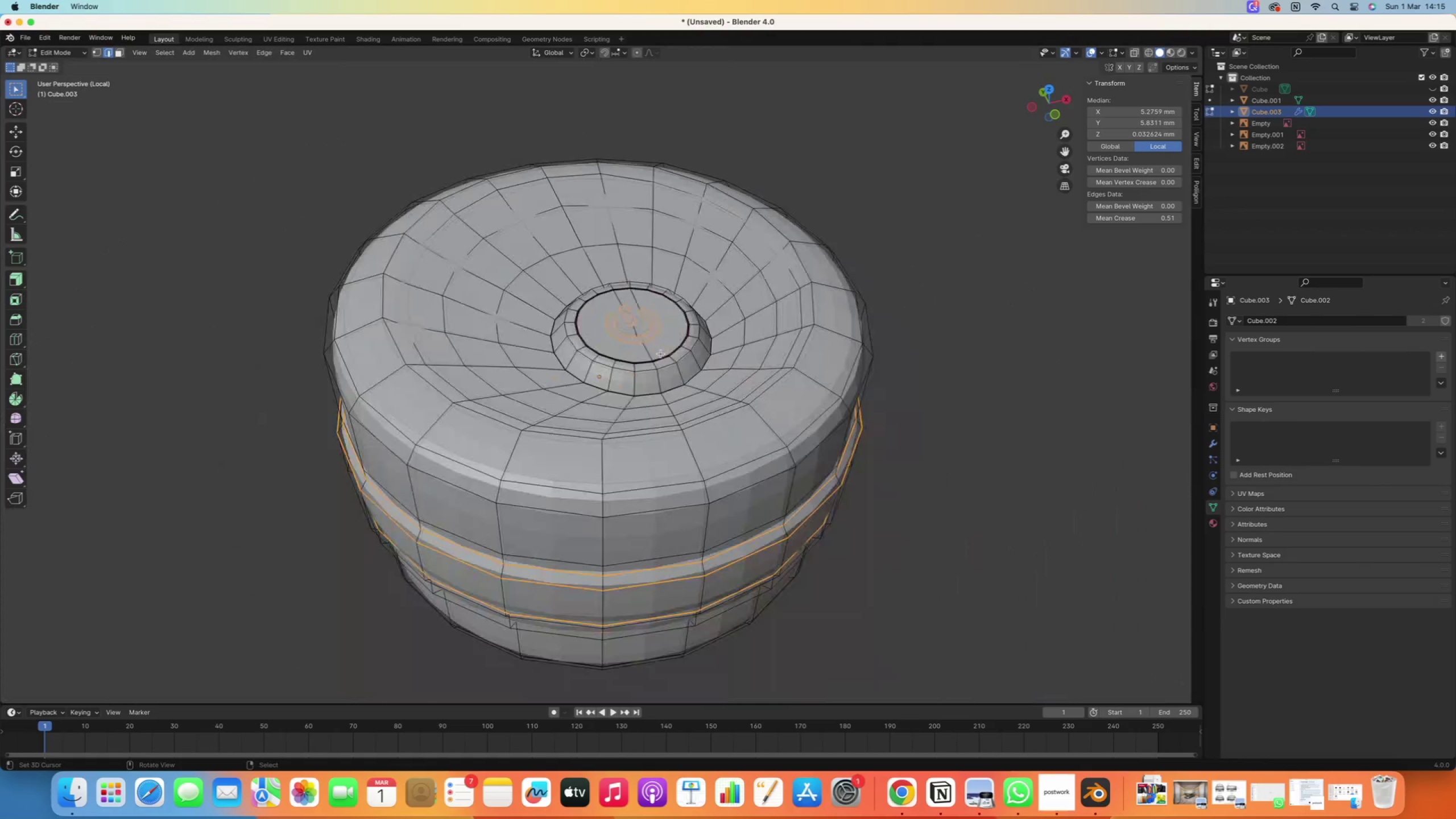 
scroll: coordinate [653, 356], scroll_direction: up, amount: 17.0
 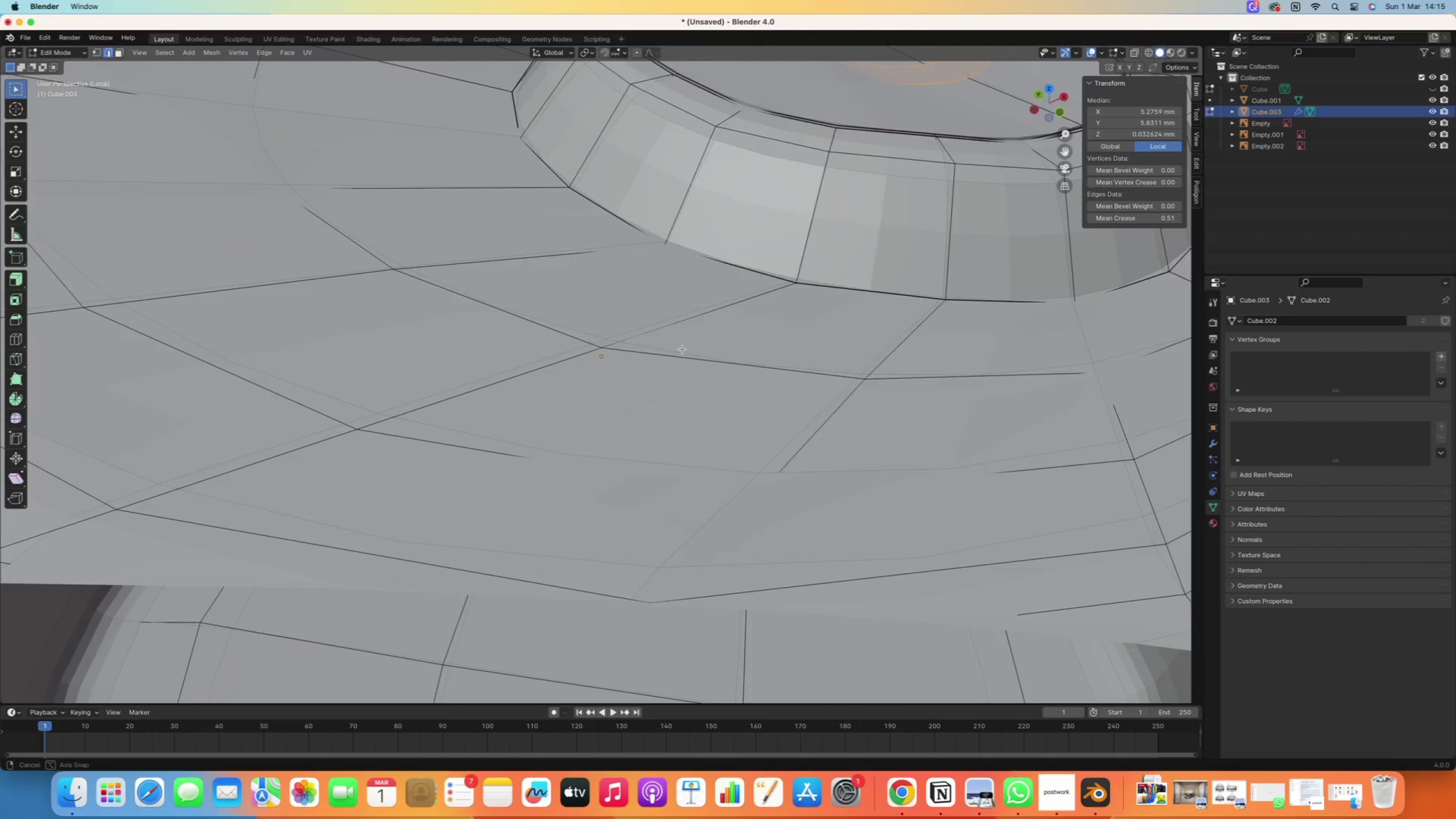 
scroll: coordinate [669, 351], scroll_direction: down, amount: 16.0
 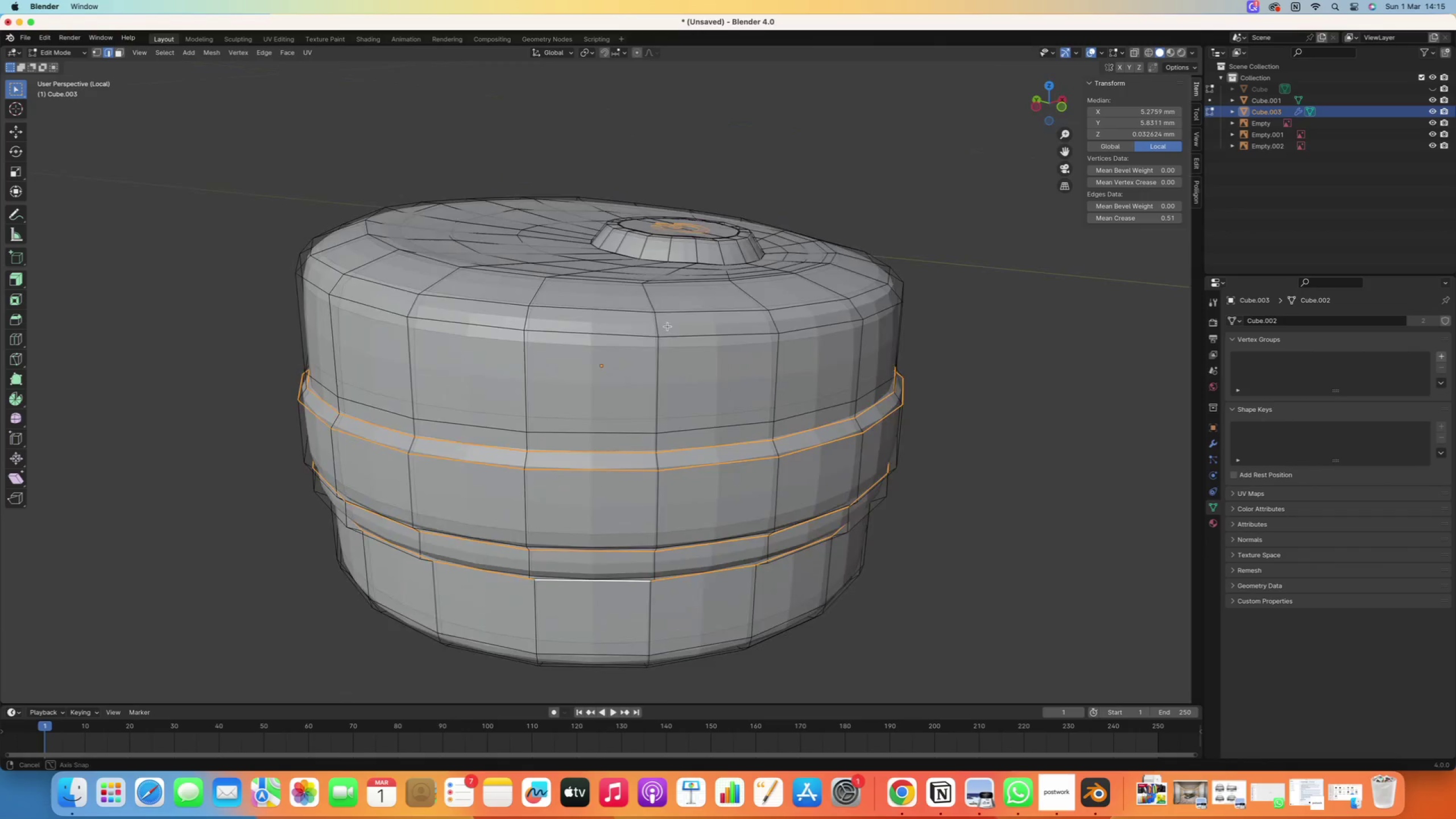 
hold_key(key=ShiftRight, duration=0.66)
 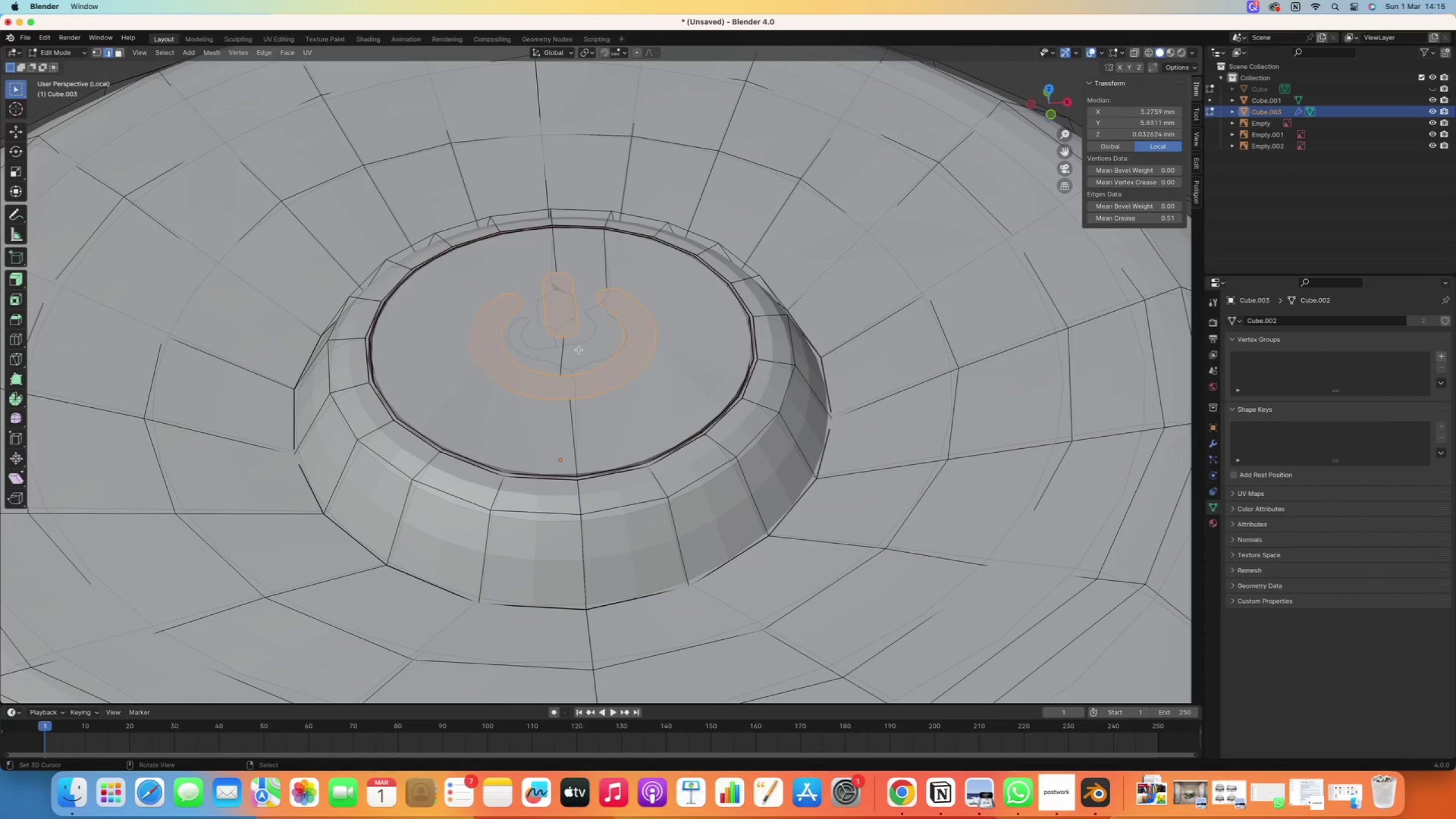 
scroll: coordinate [624, 295], scroll_direction: up, amount: 10.0
 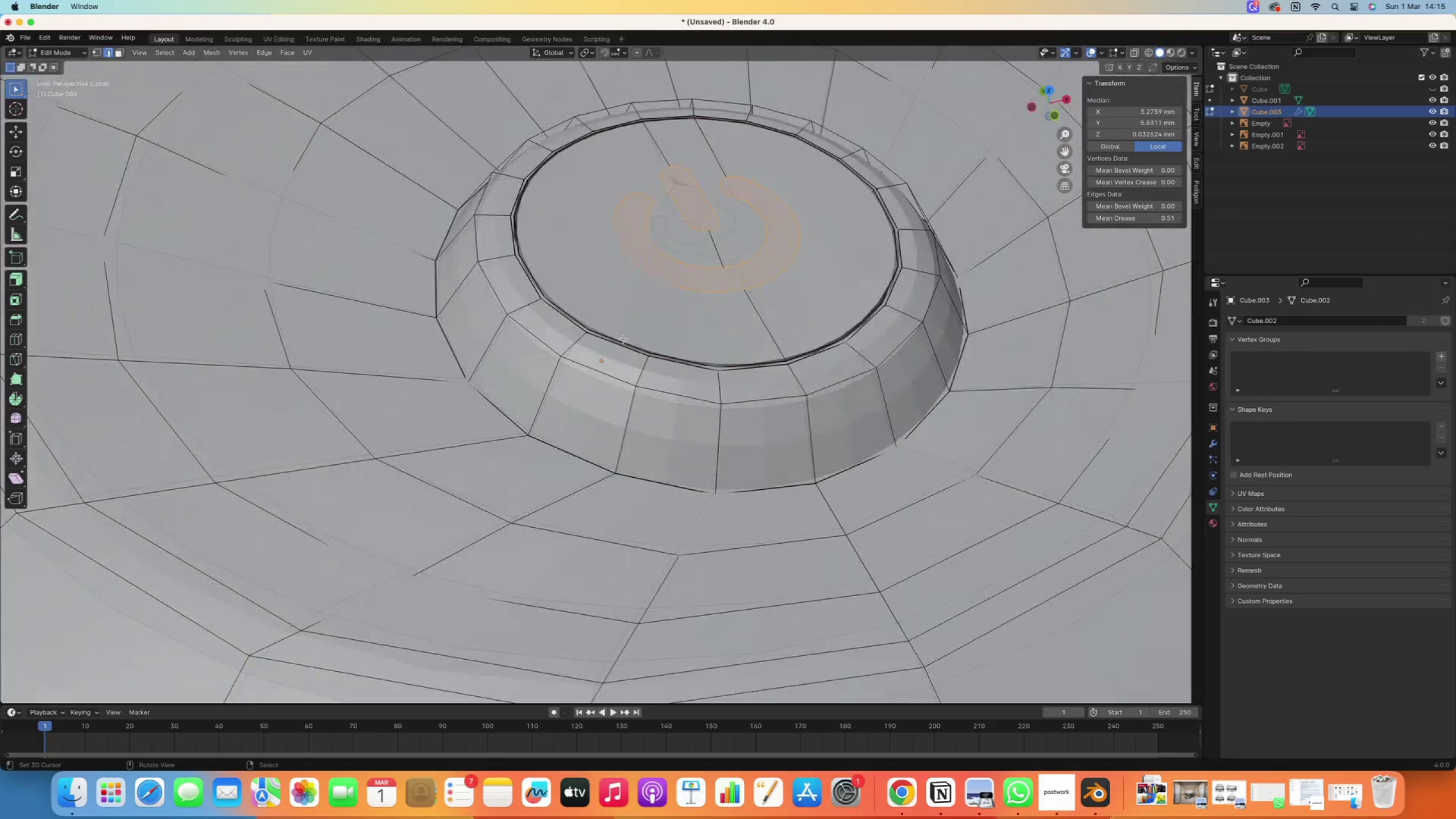 
wait(5.67)
 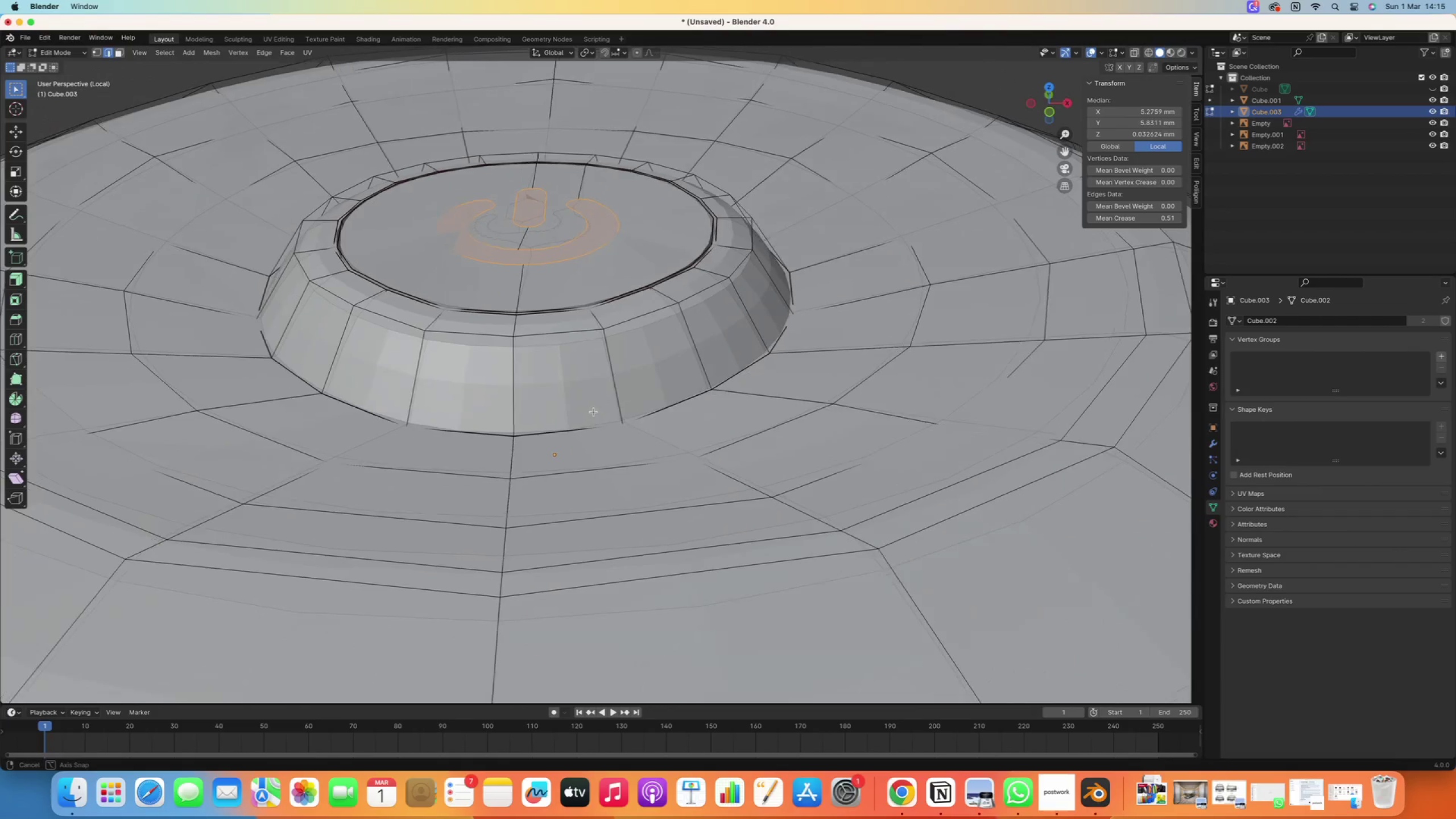 
type(1k)
 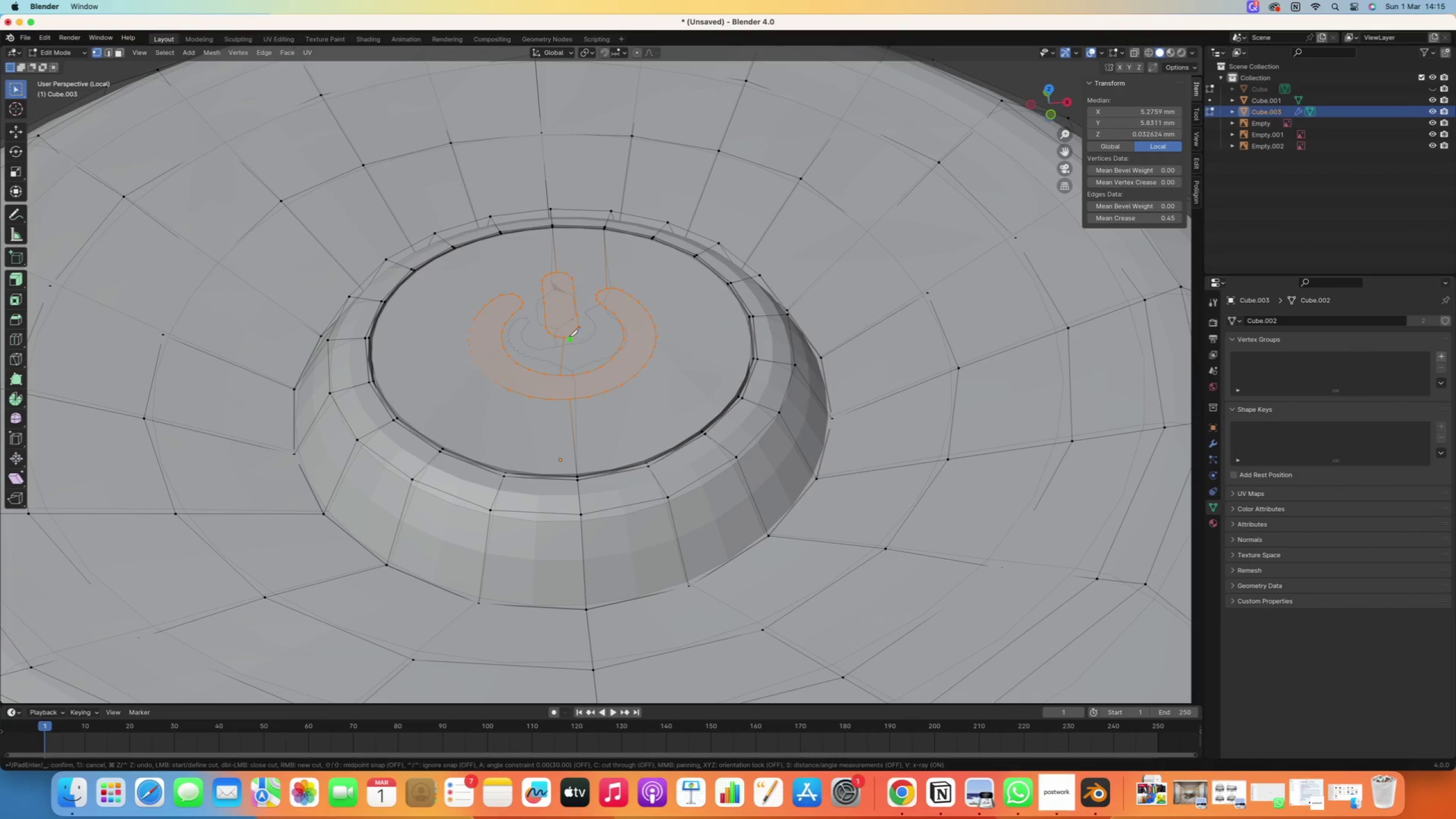 
key(Shift+ShiftRight)
 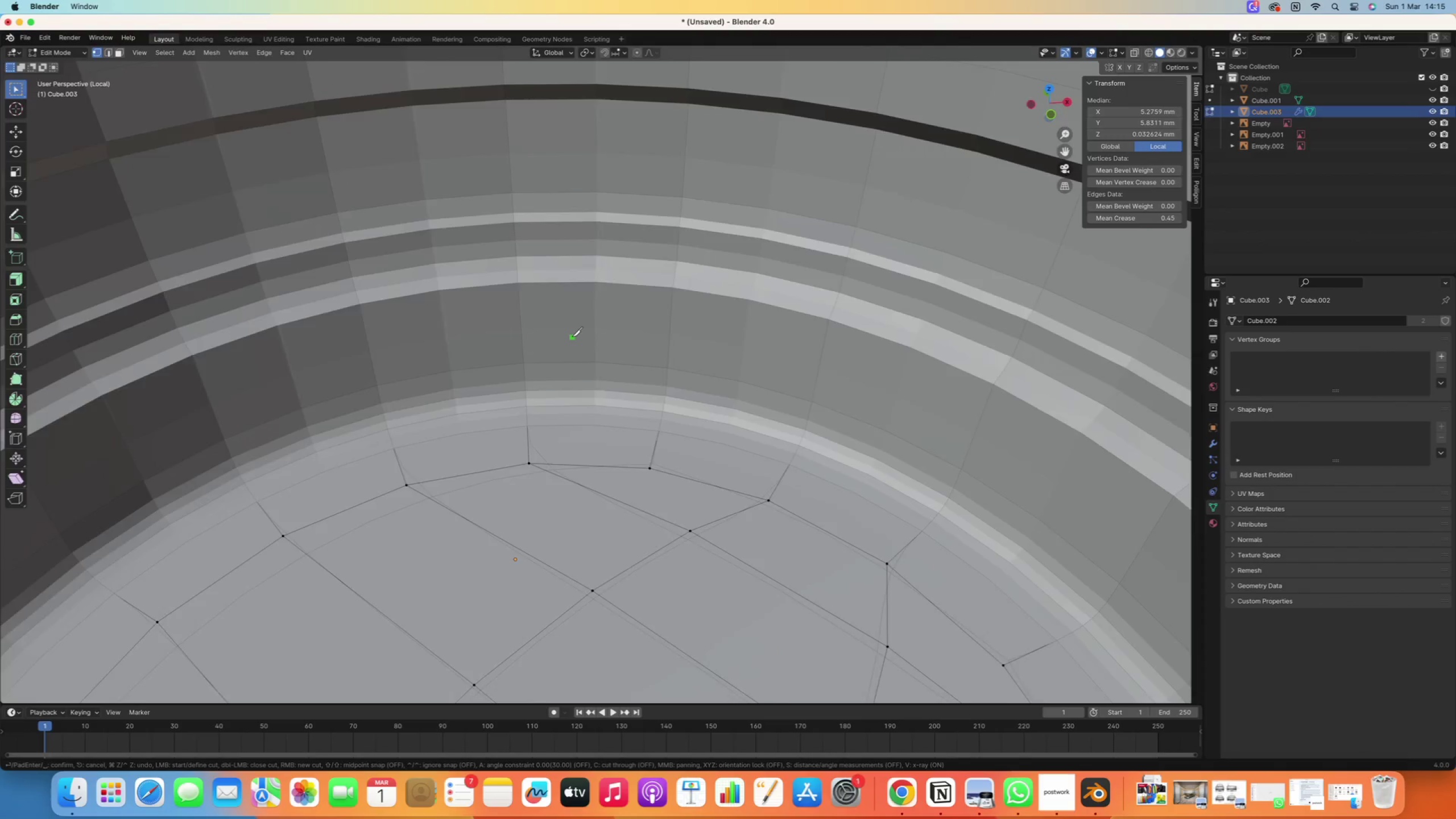 
scroll: coordinate [580, 289], scroll_direction: up, amount: 10.0
 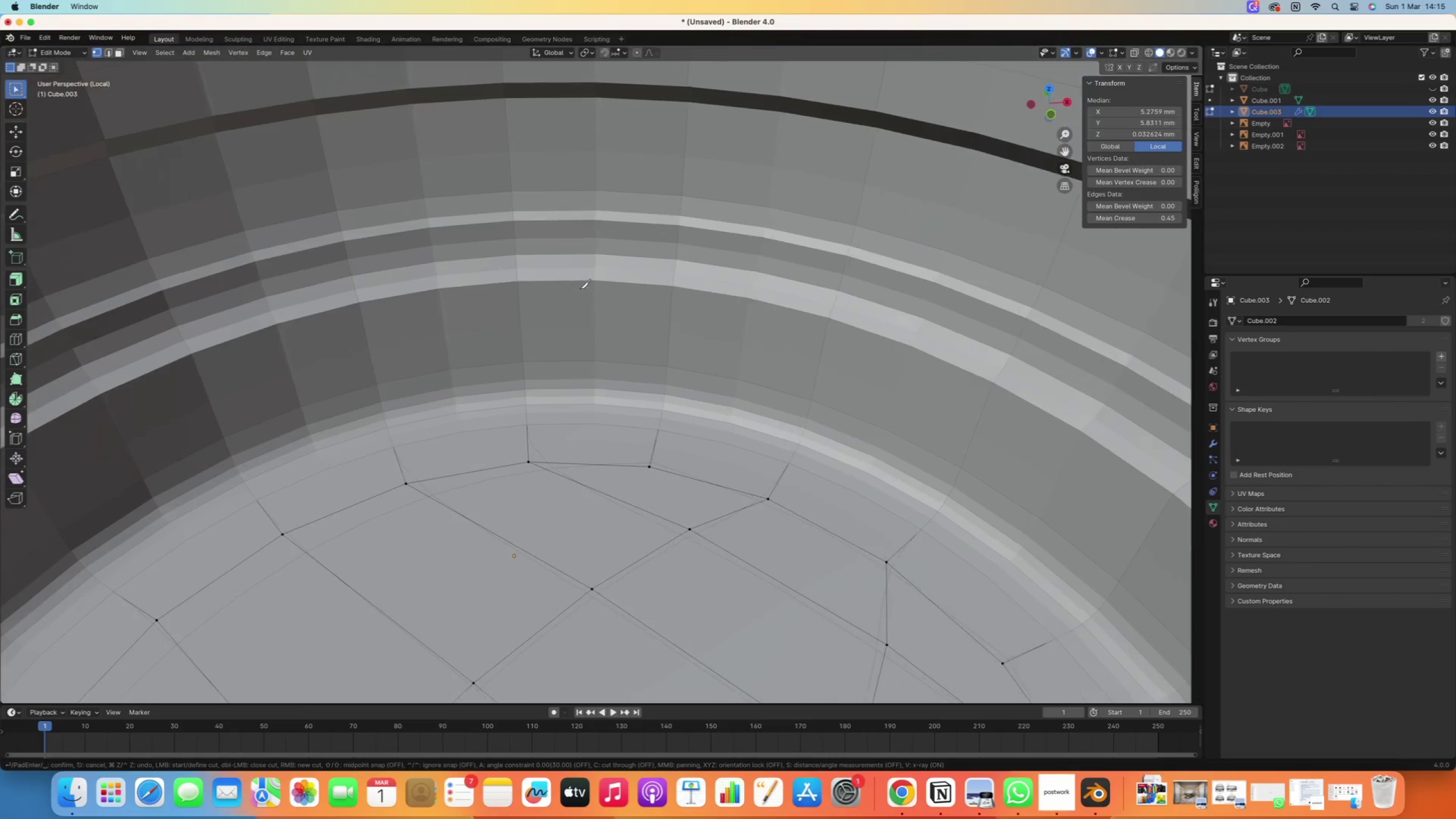 
hold_key(key=ShiftRight, duration=0.42)
 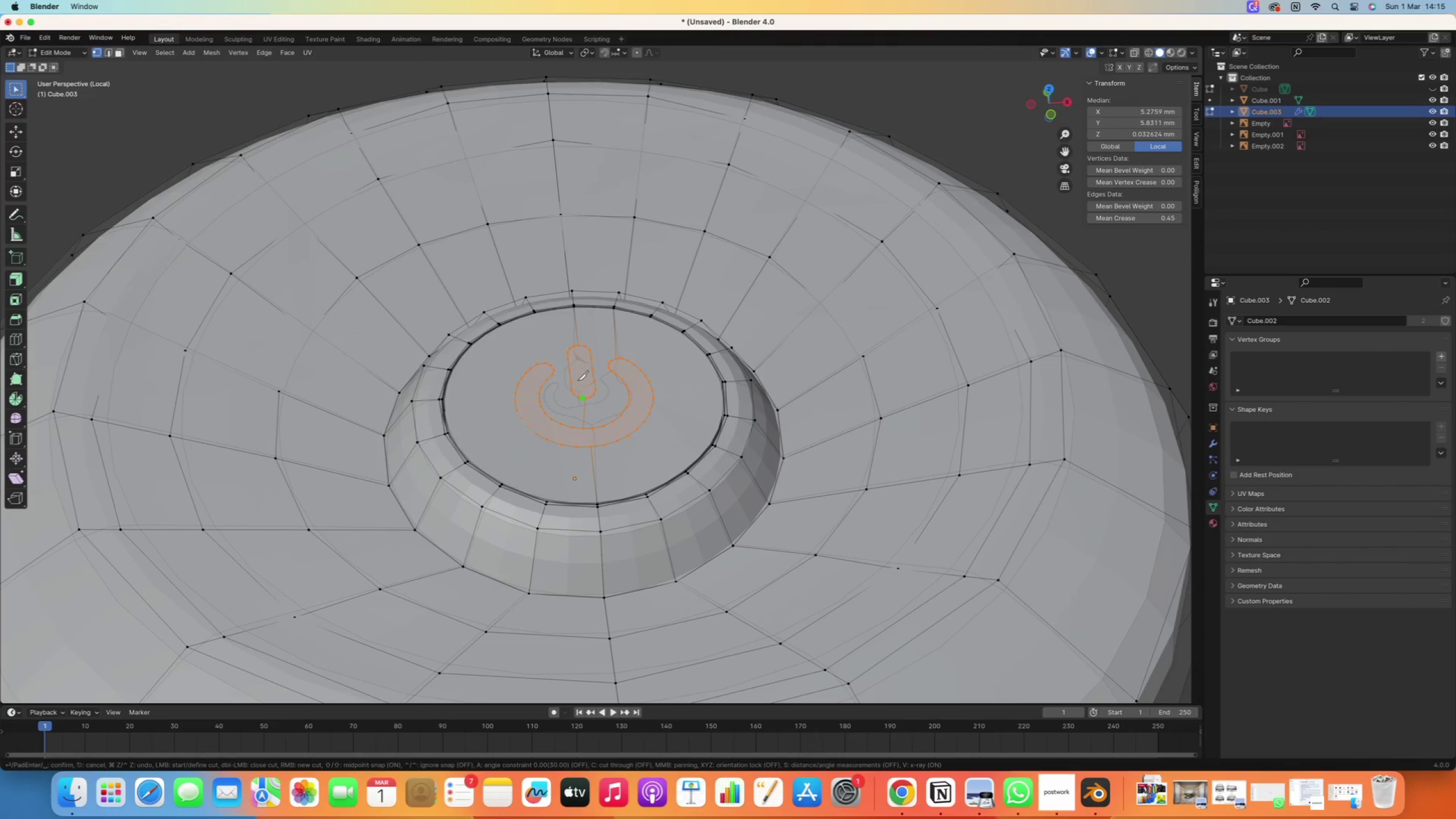 
scroll: coordinate [572, 337], scroll_direction: down, amount: 15.0
 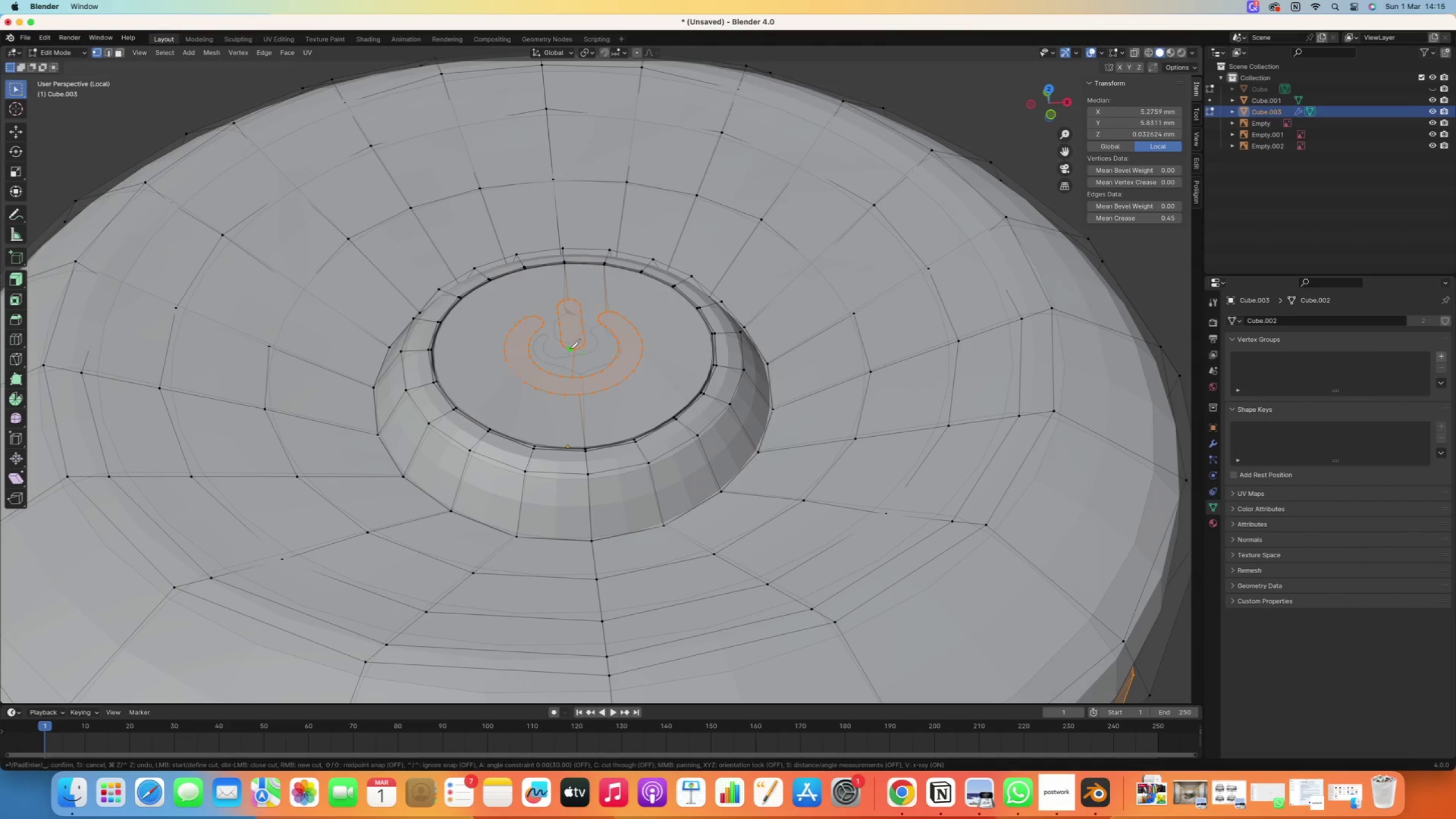 
hold_key(key=ControlRight, duration=0.76)
 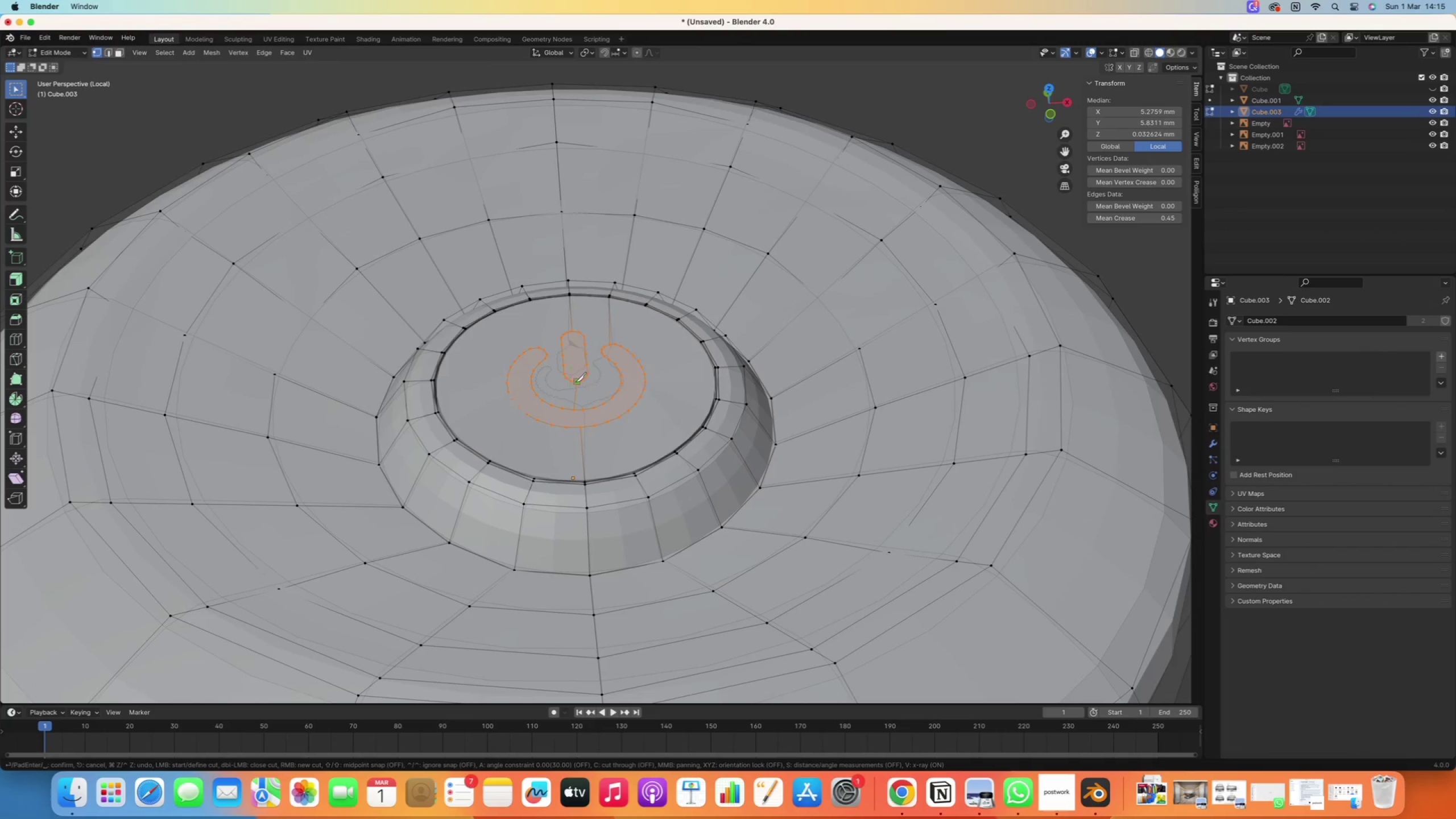 
hold_key(key=ControlRight, duration=1.62)
 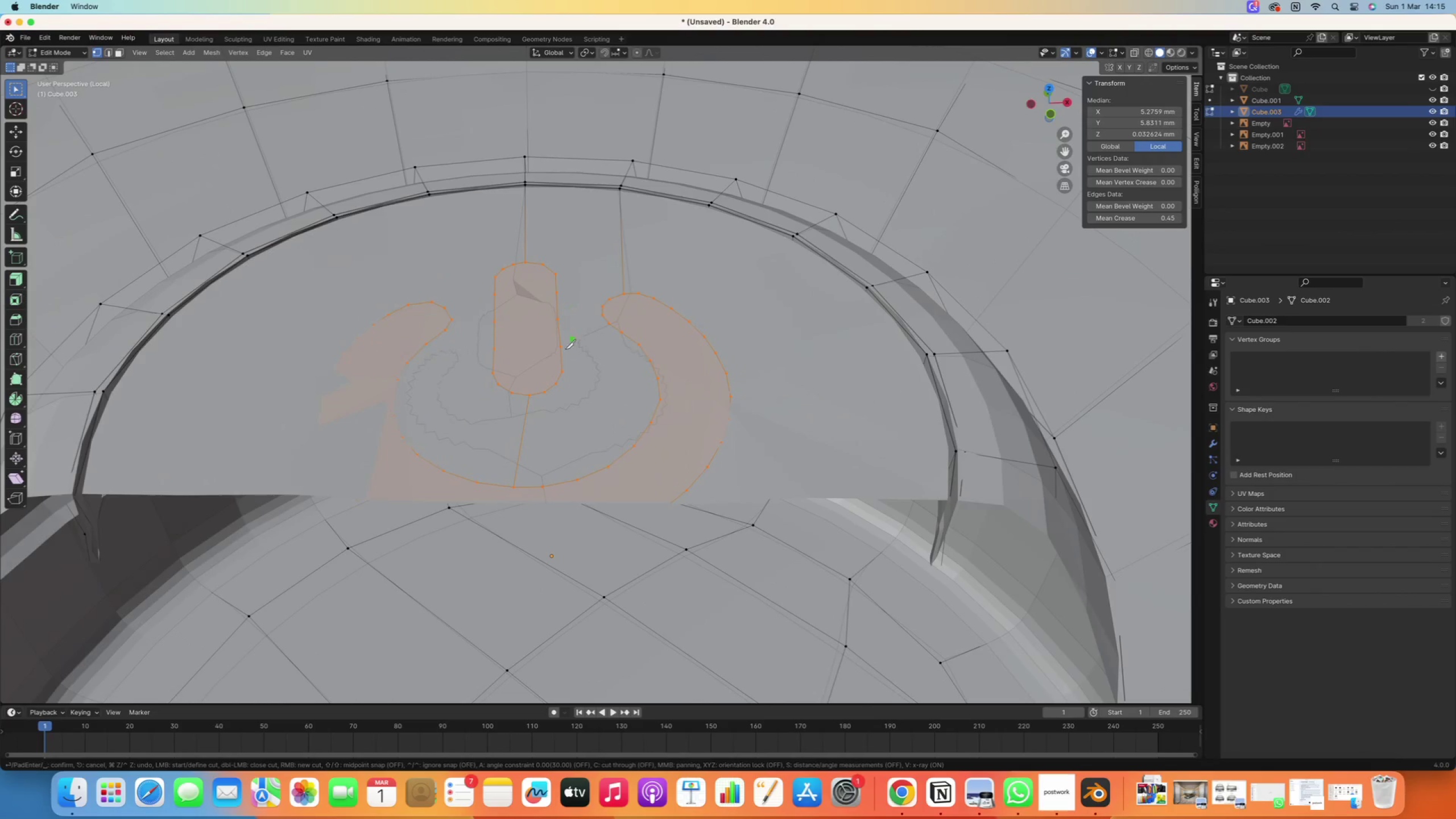 
hold_key(key=ControlRight, duration=0.51)
 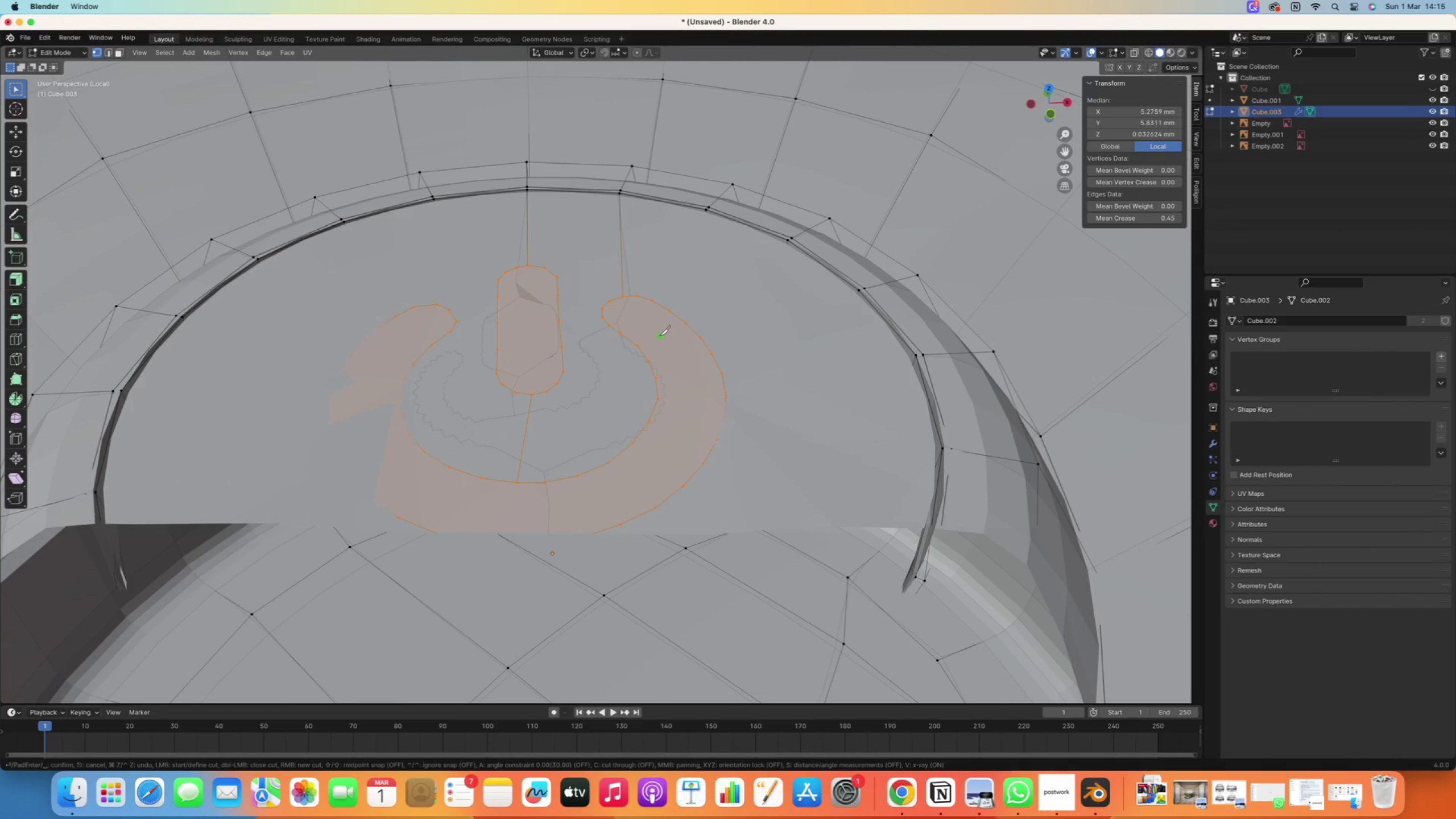 
key(Enter)
 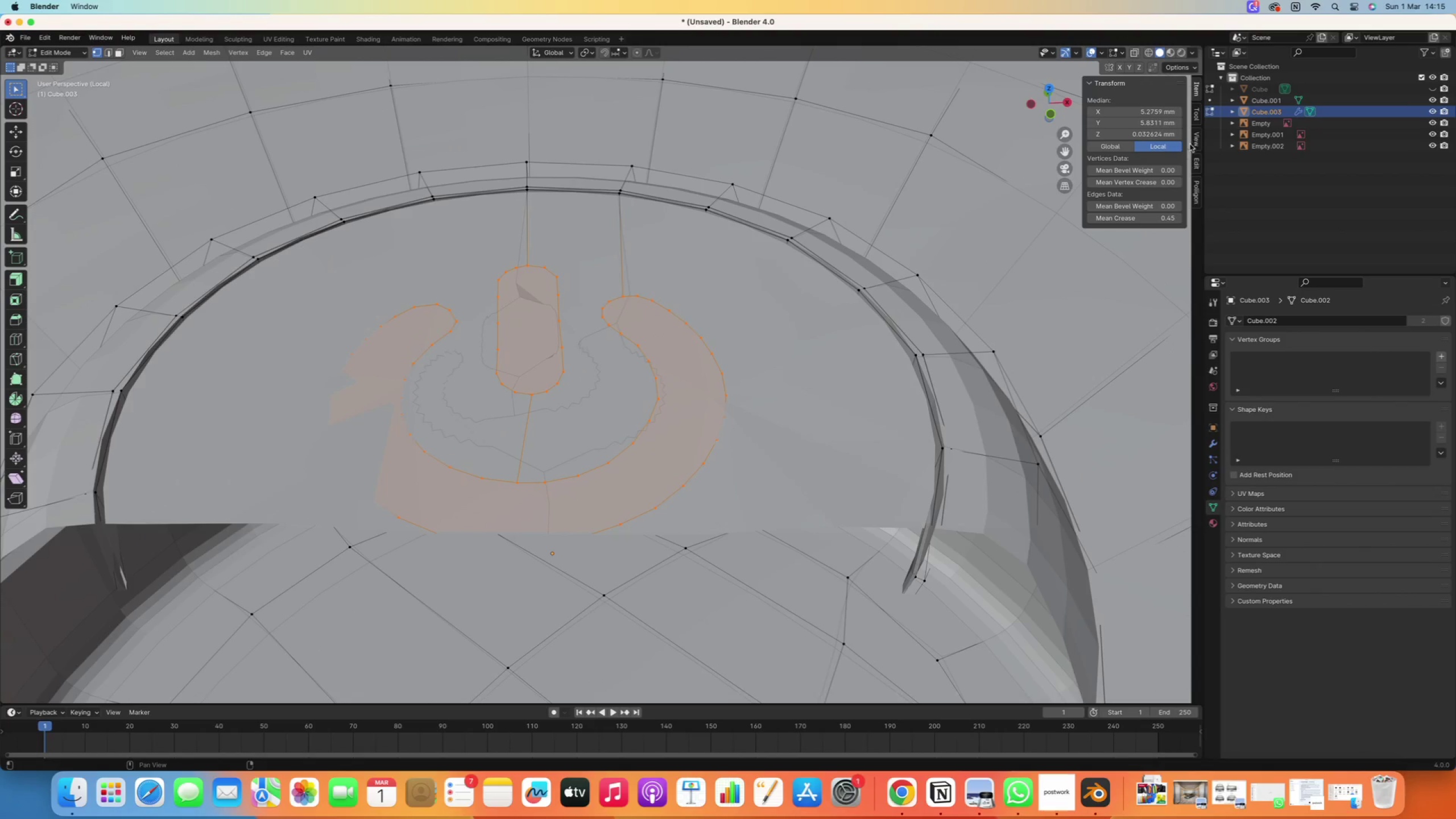 
left_click([1195, 138])
 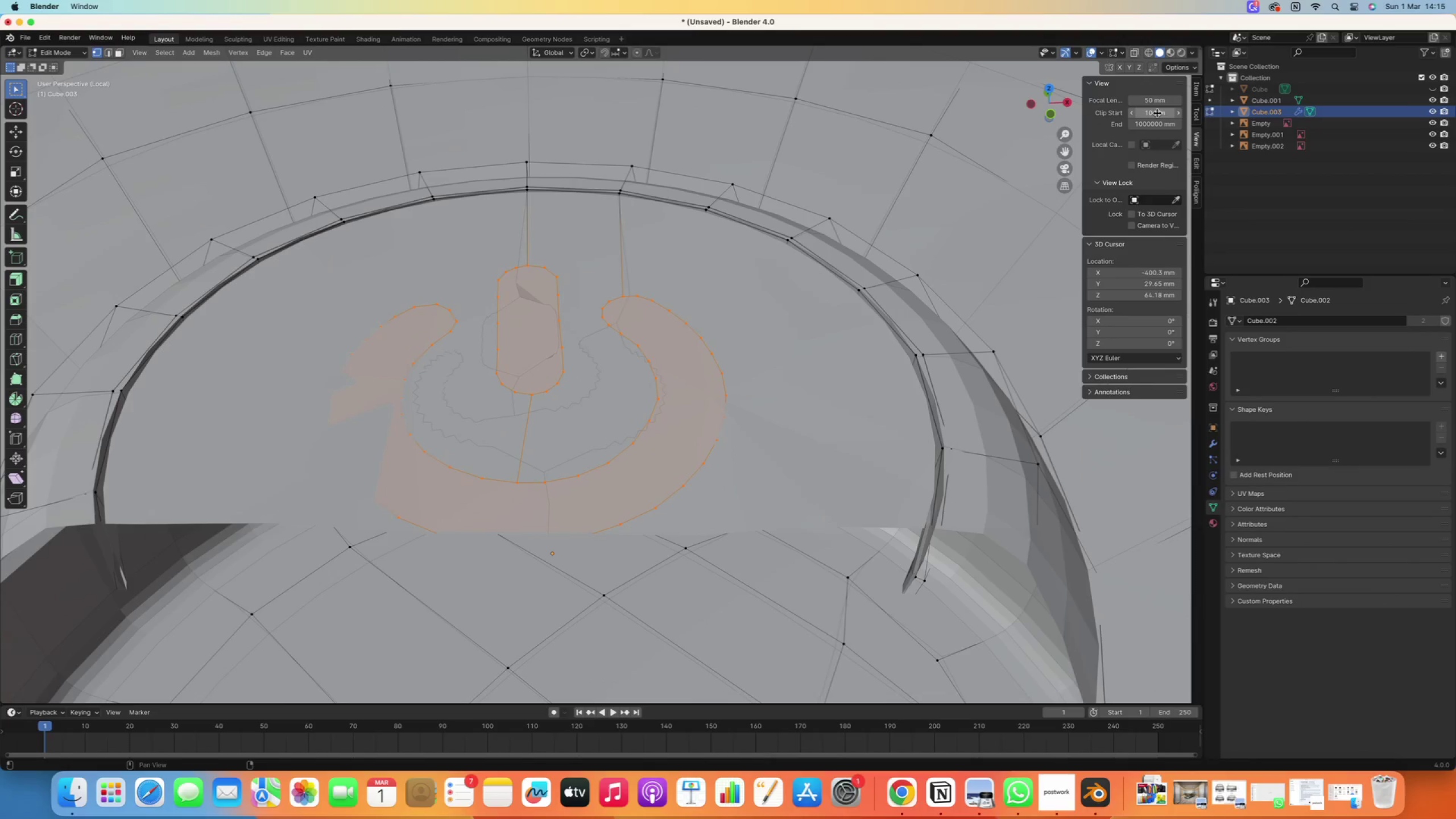 
left_click_drag(start_coordinate=[1161, 115], to_coordinate=[1123, 130])
 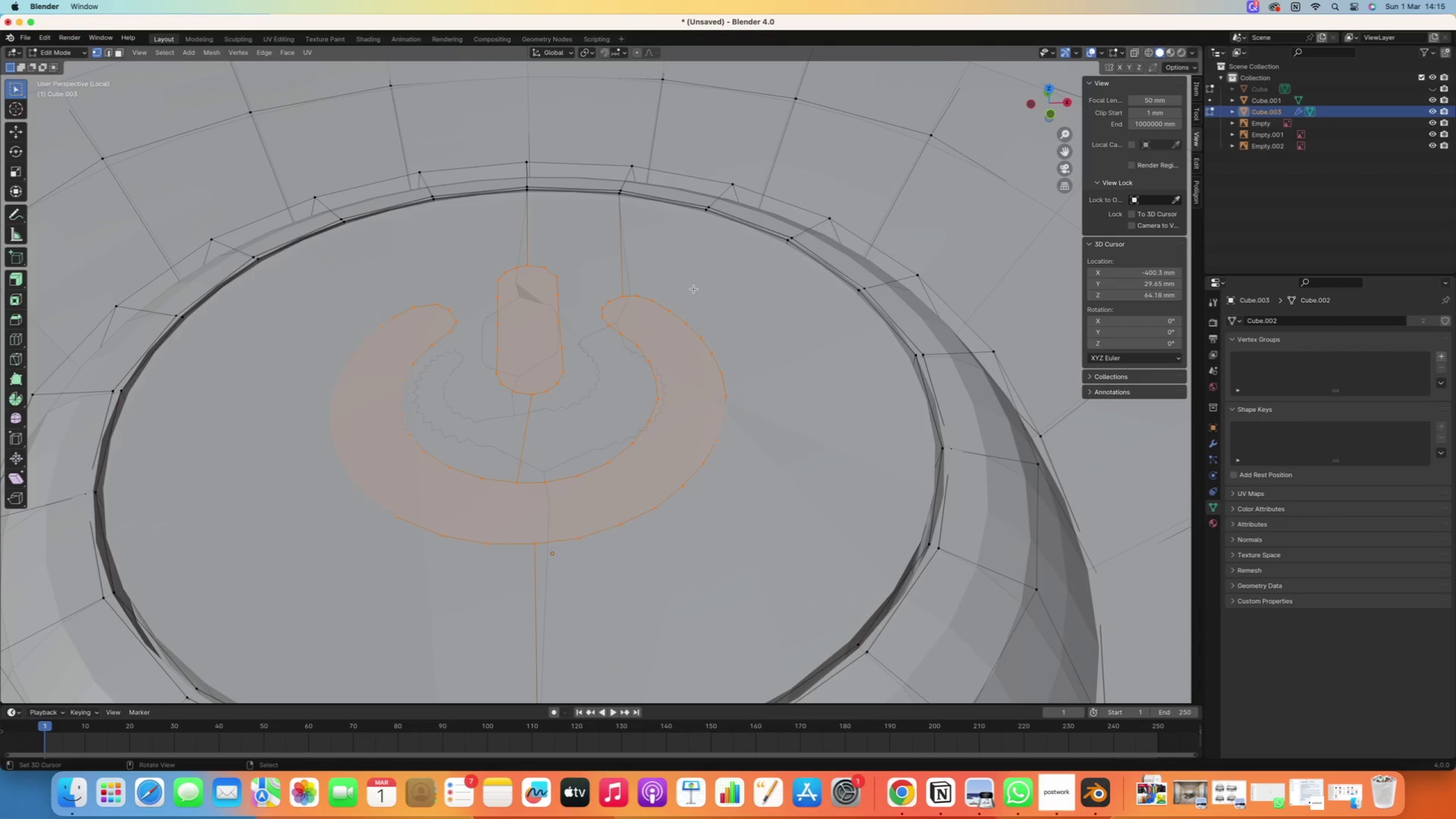 
type(lk)
 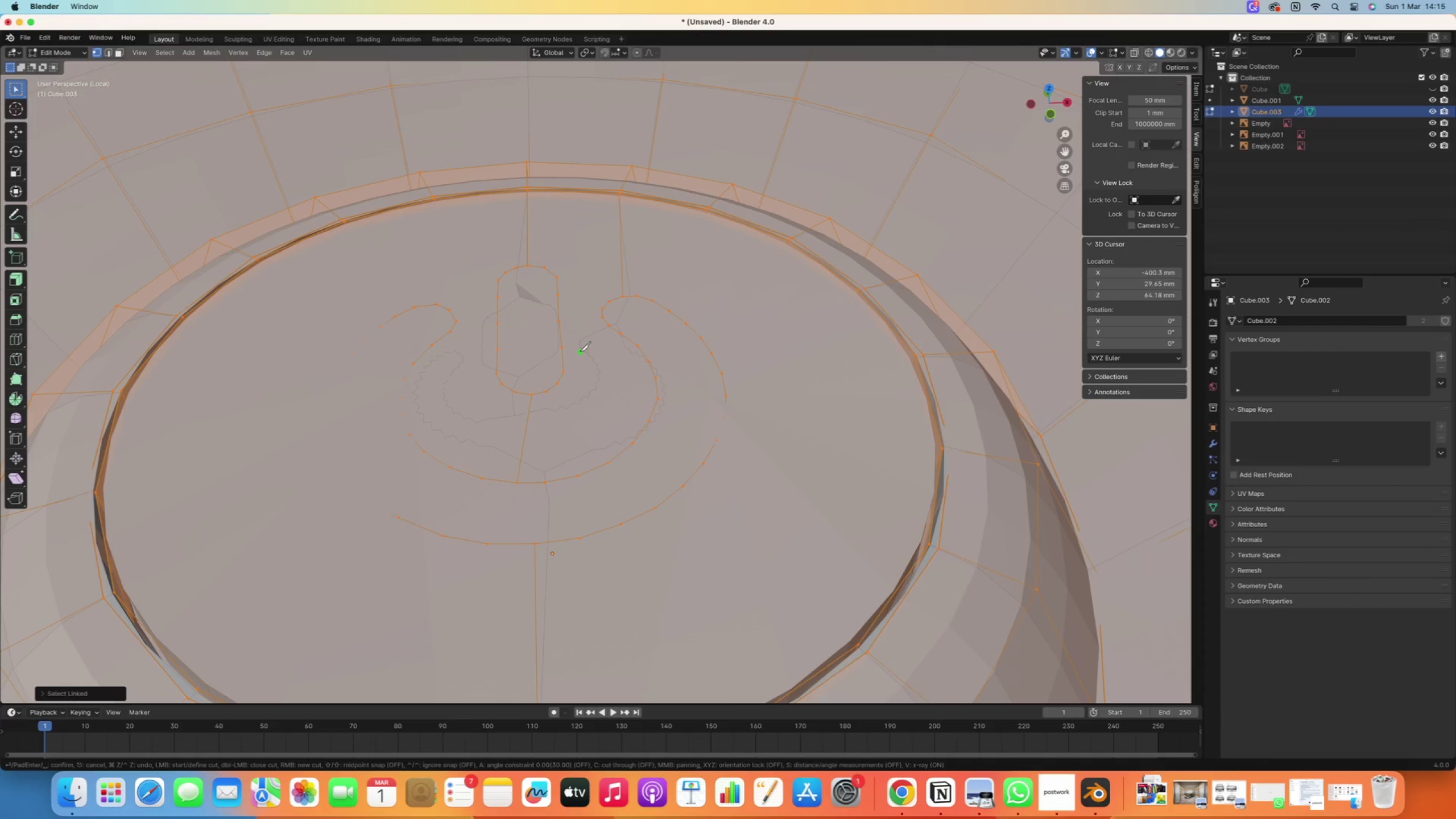 
hold_key(key=ControlRight, duration=1.98)
 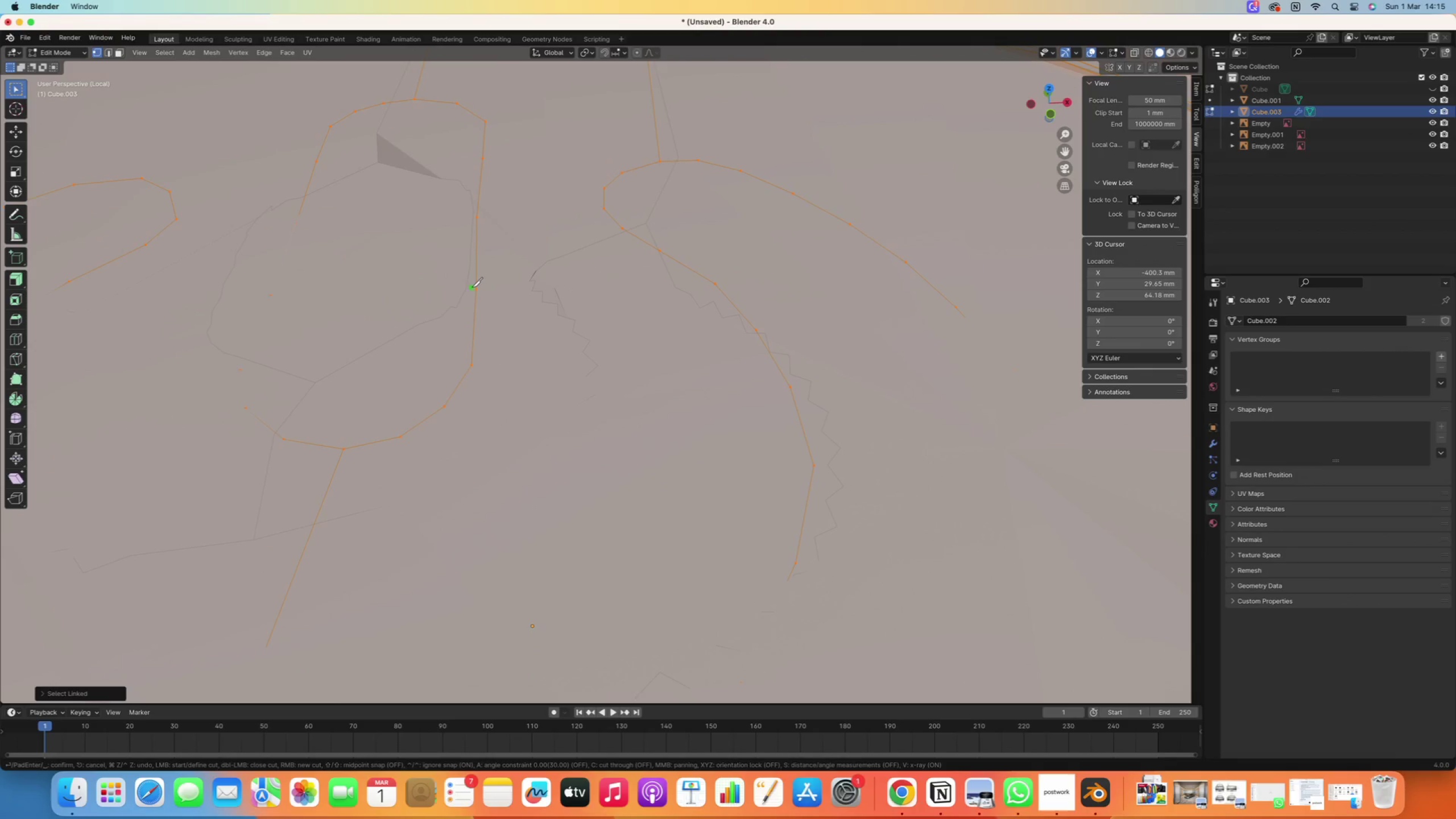 
left_click([474, 288])
 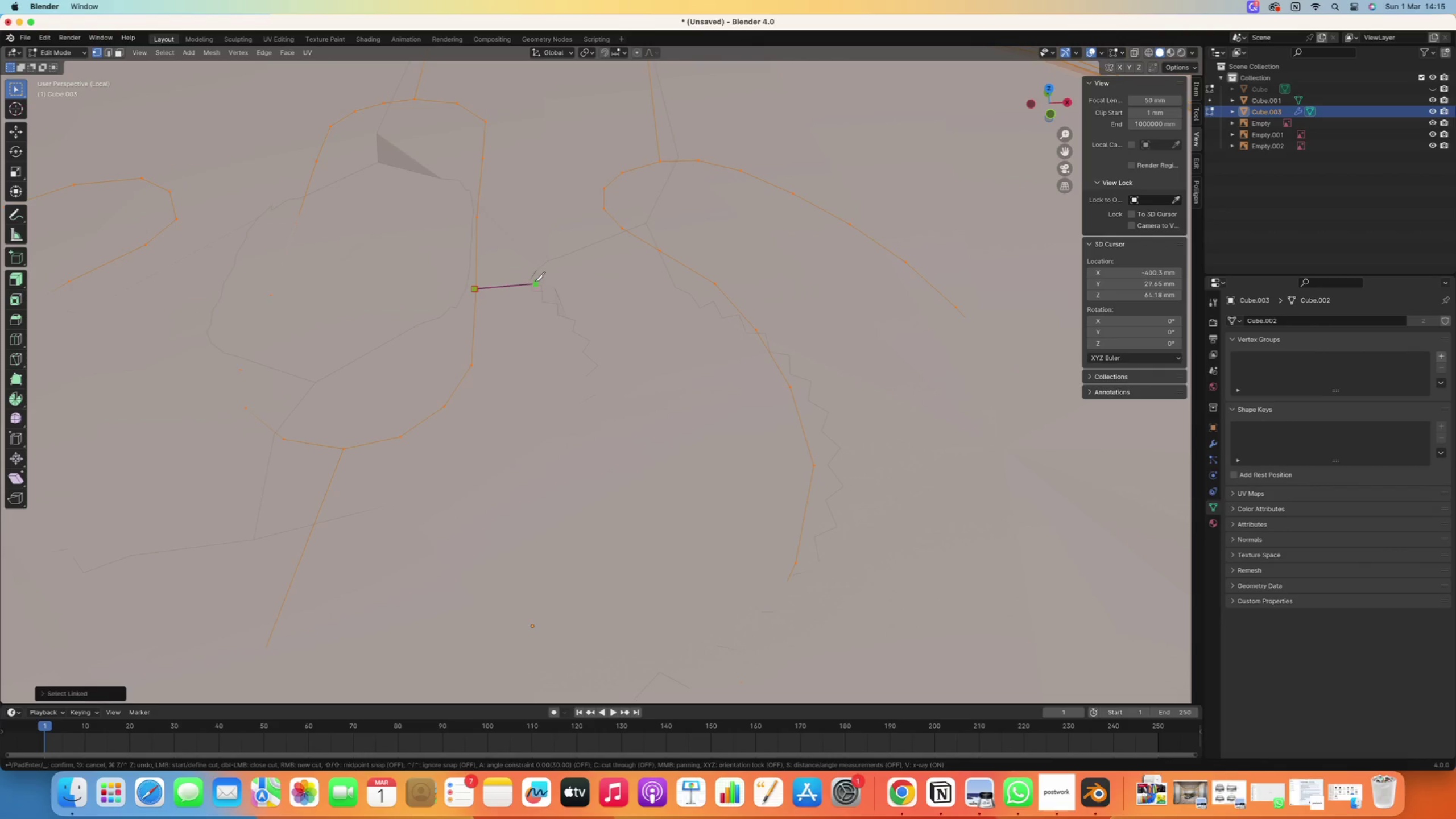 
right_click([532, 281])
 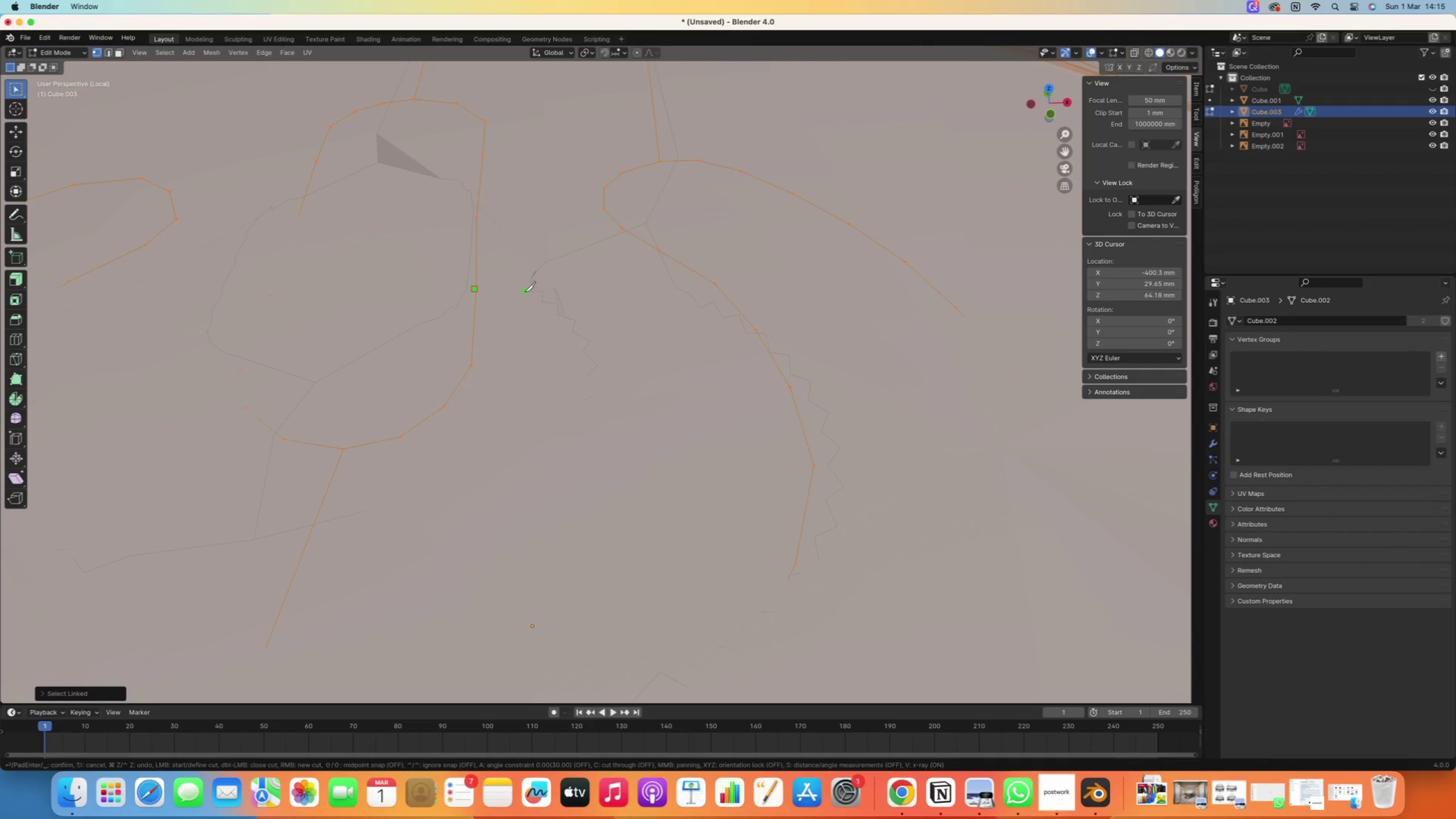 
key(Enter)
 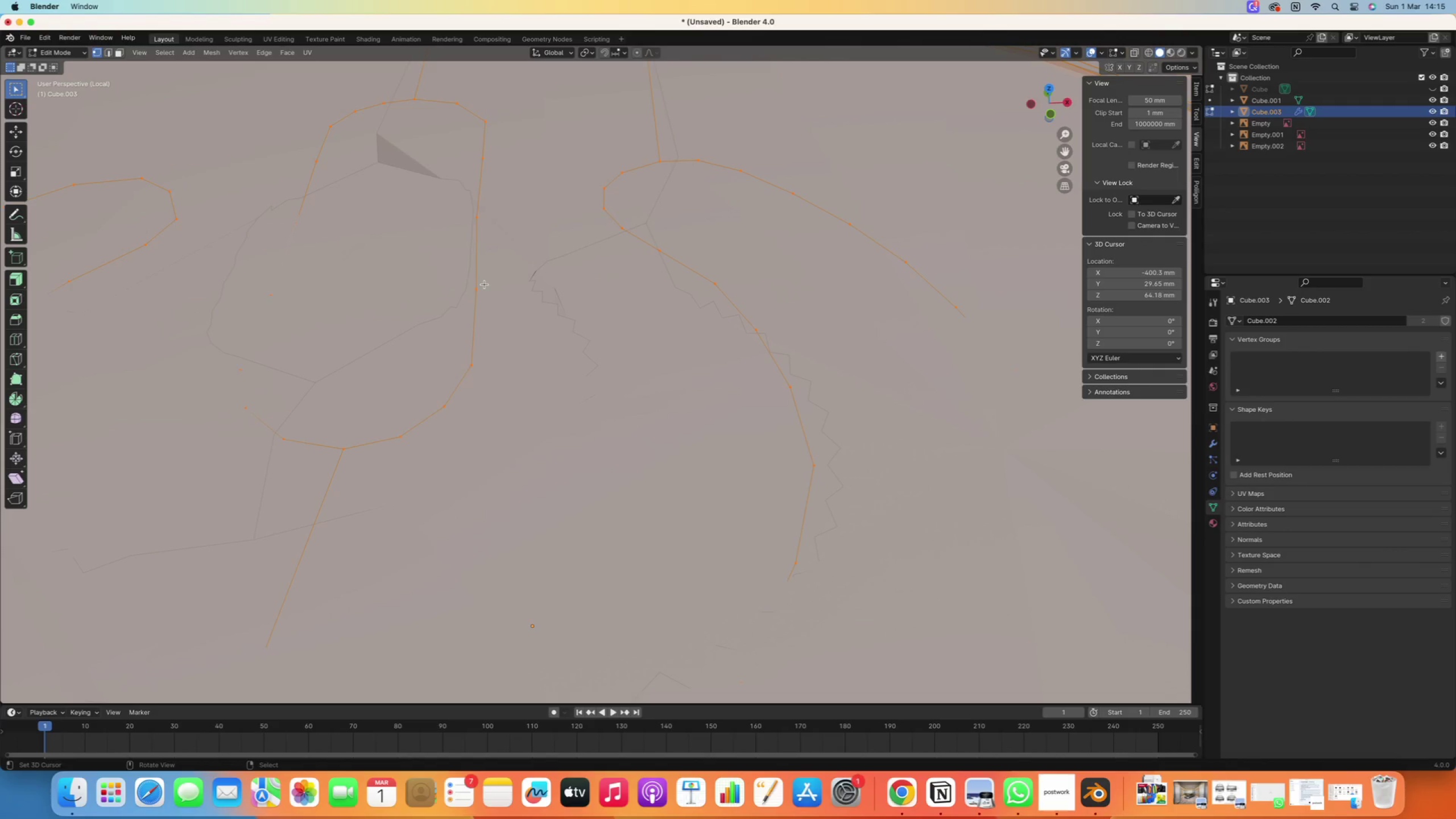 
key(K)
 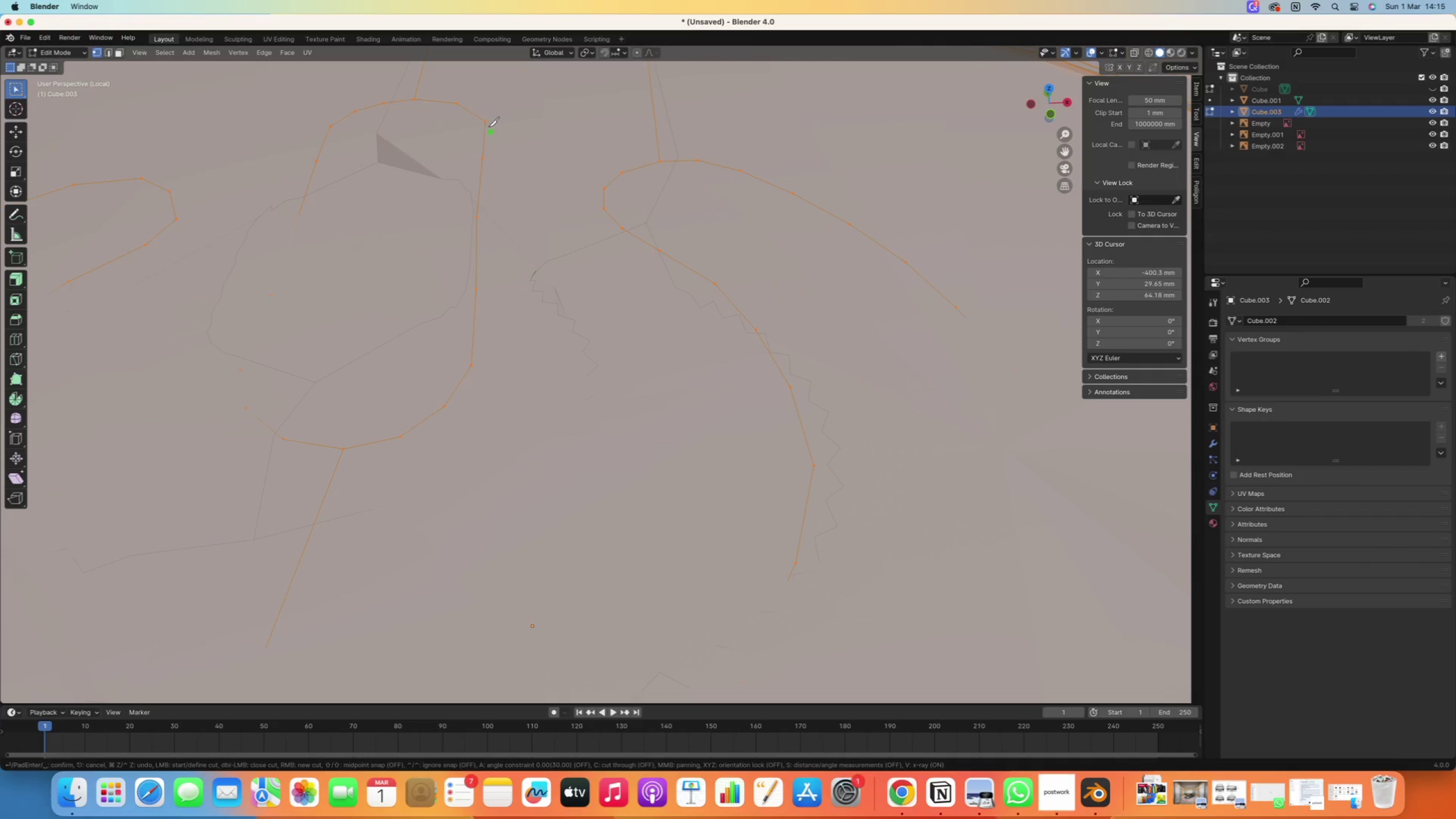 
left_click([486, 123])
 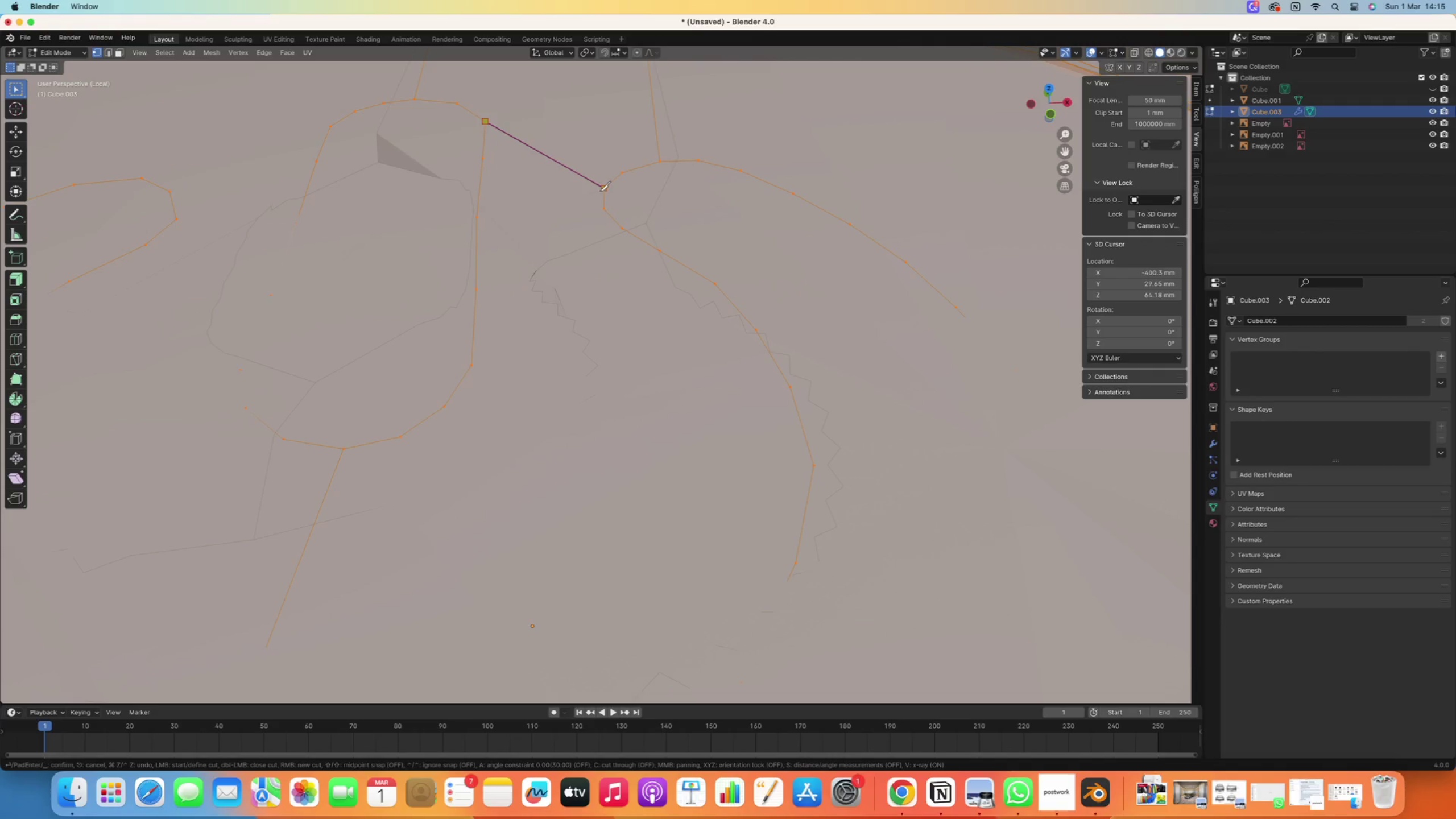 
left_click([600, 191])
 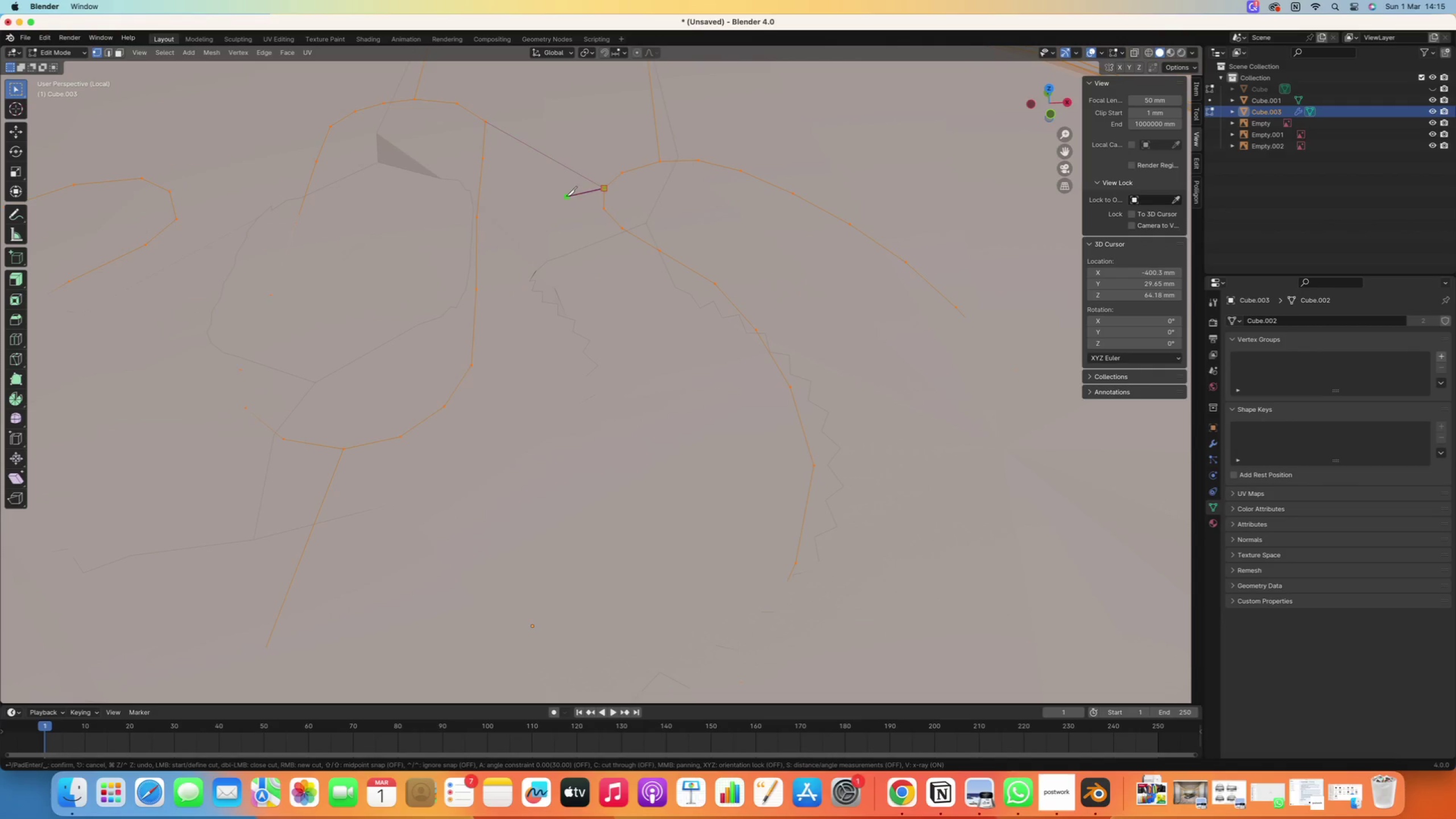 
right_click([566, 196])
 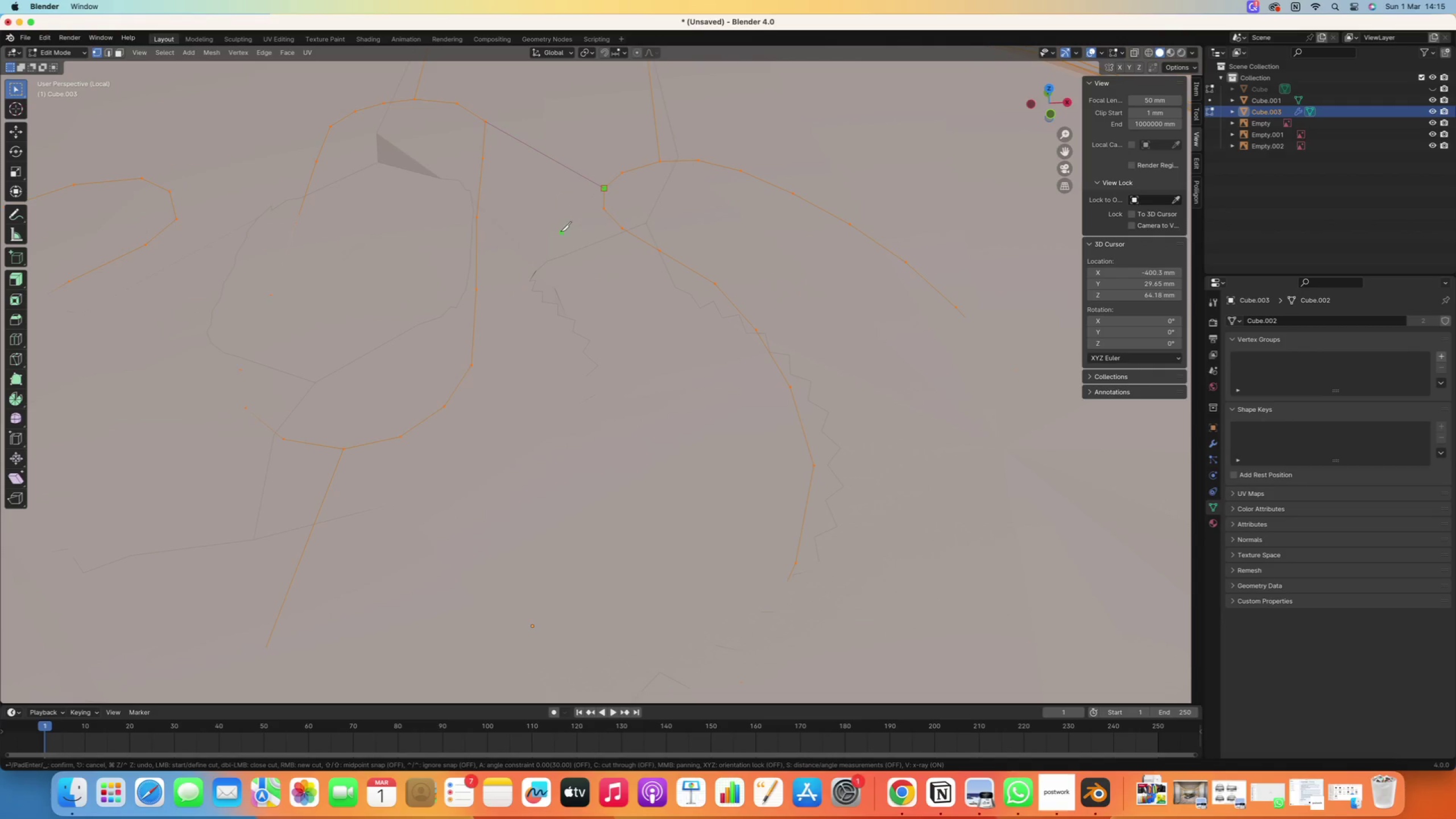 
key(Enter)
 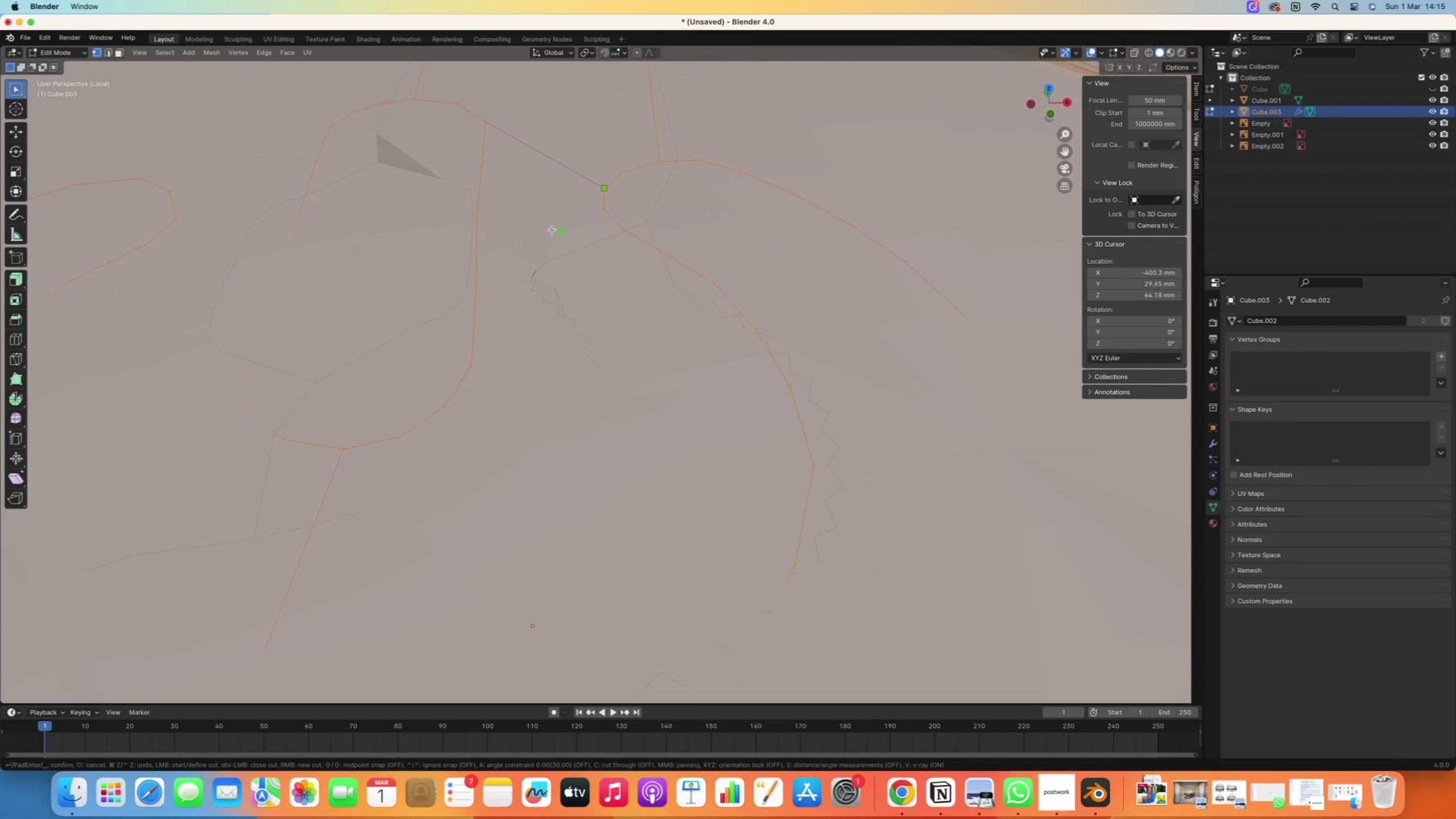 
scroll: coordinate [548, 245], scroll_direction: down, amount: 17.0
 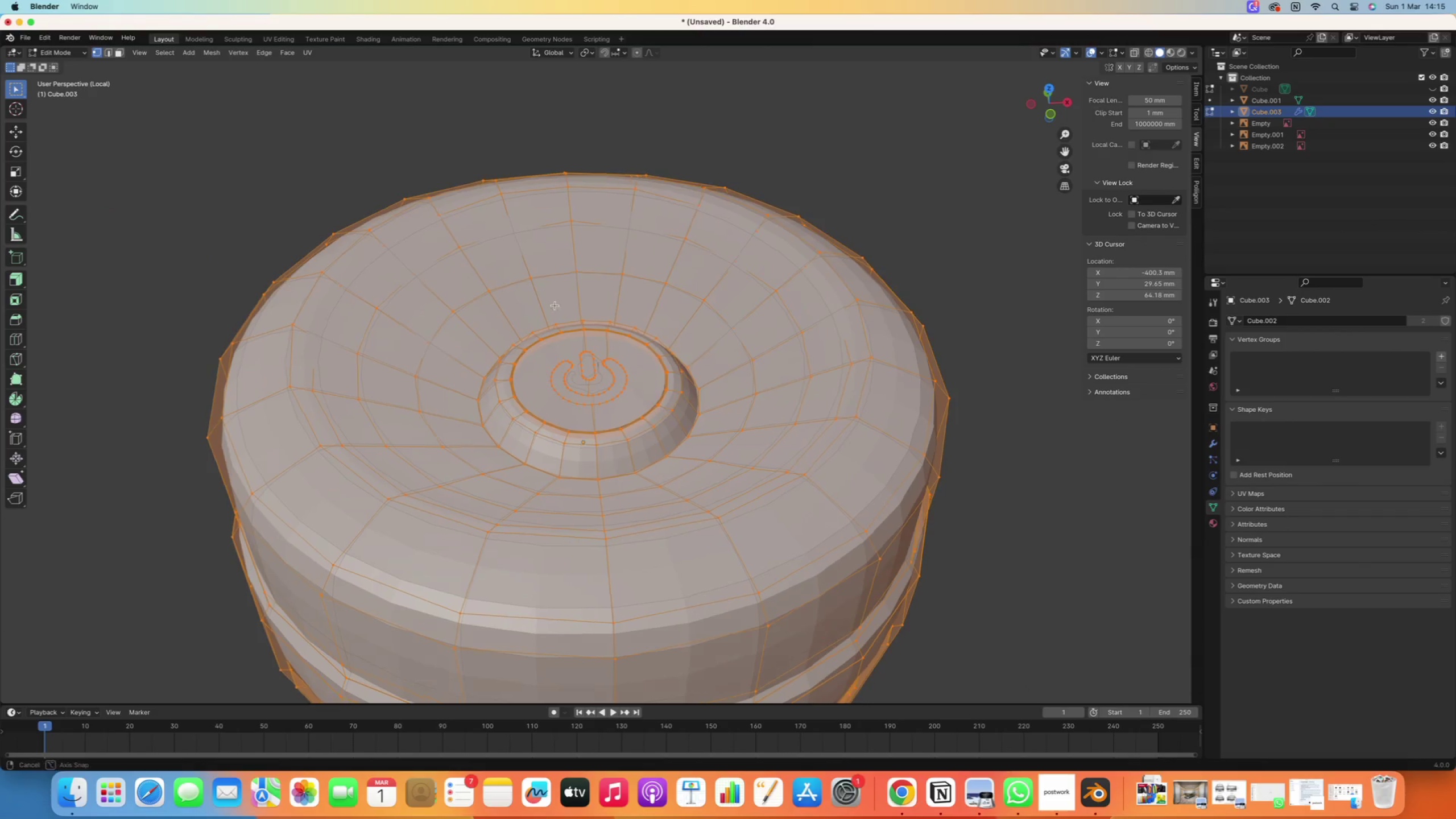 
scroll: coordinate [608, 382], scroll_direction: up, amount: 4.0
 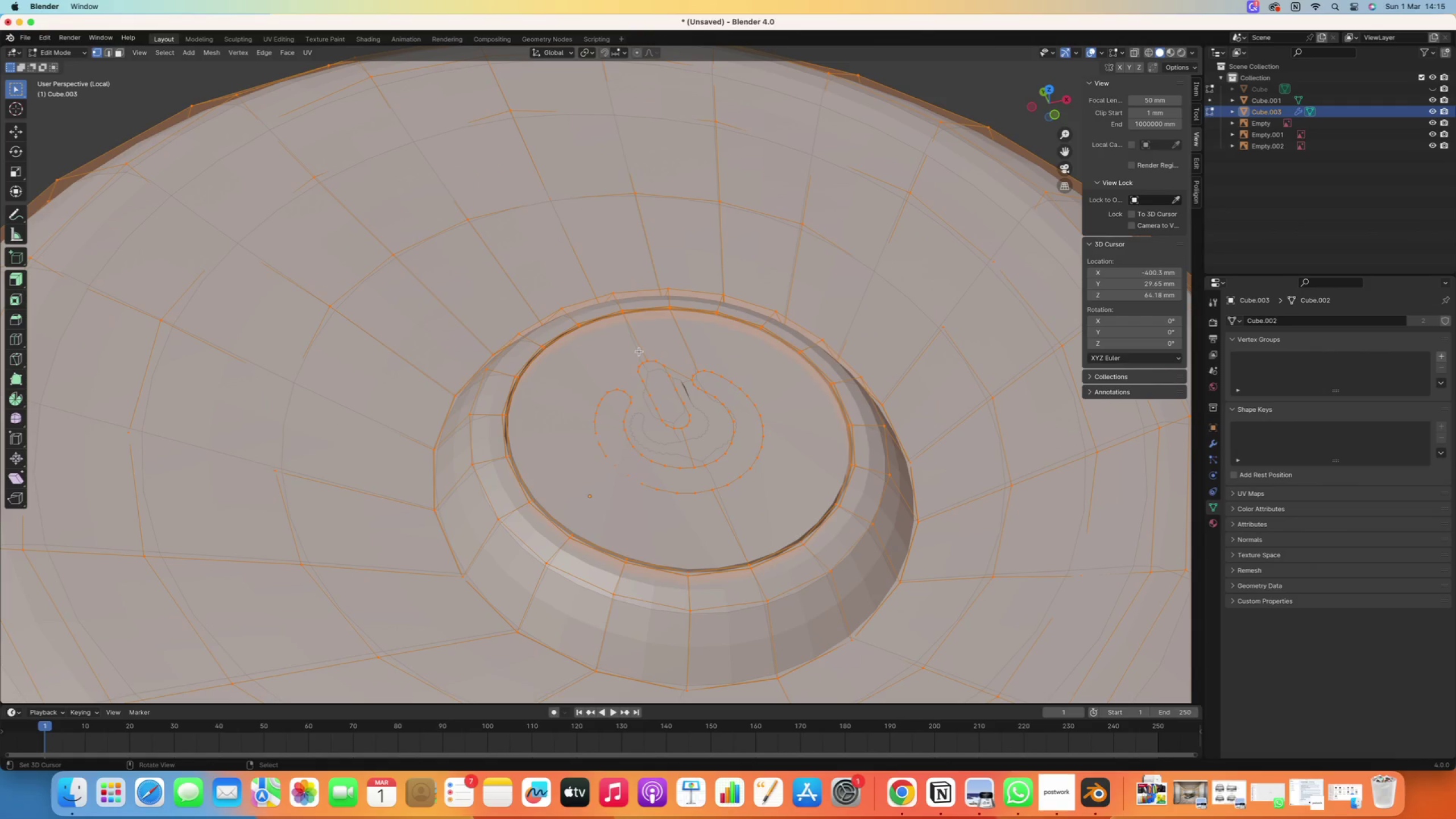 
key(K)
 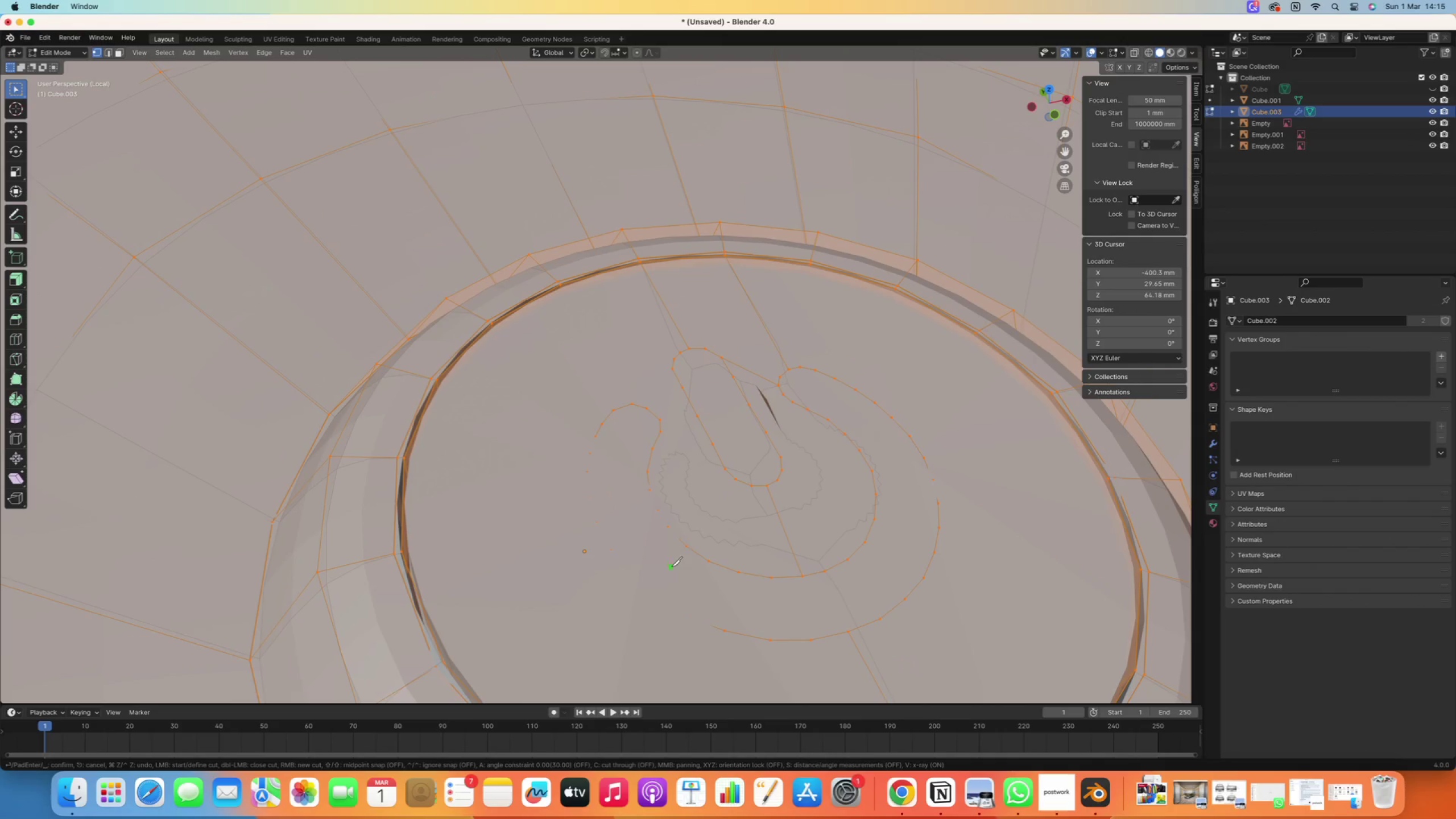 
scroll: coordinate [644, 493], scroll_direction: up, amount: 2.0
 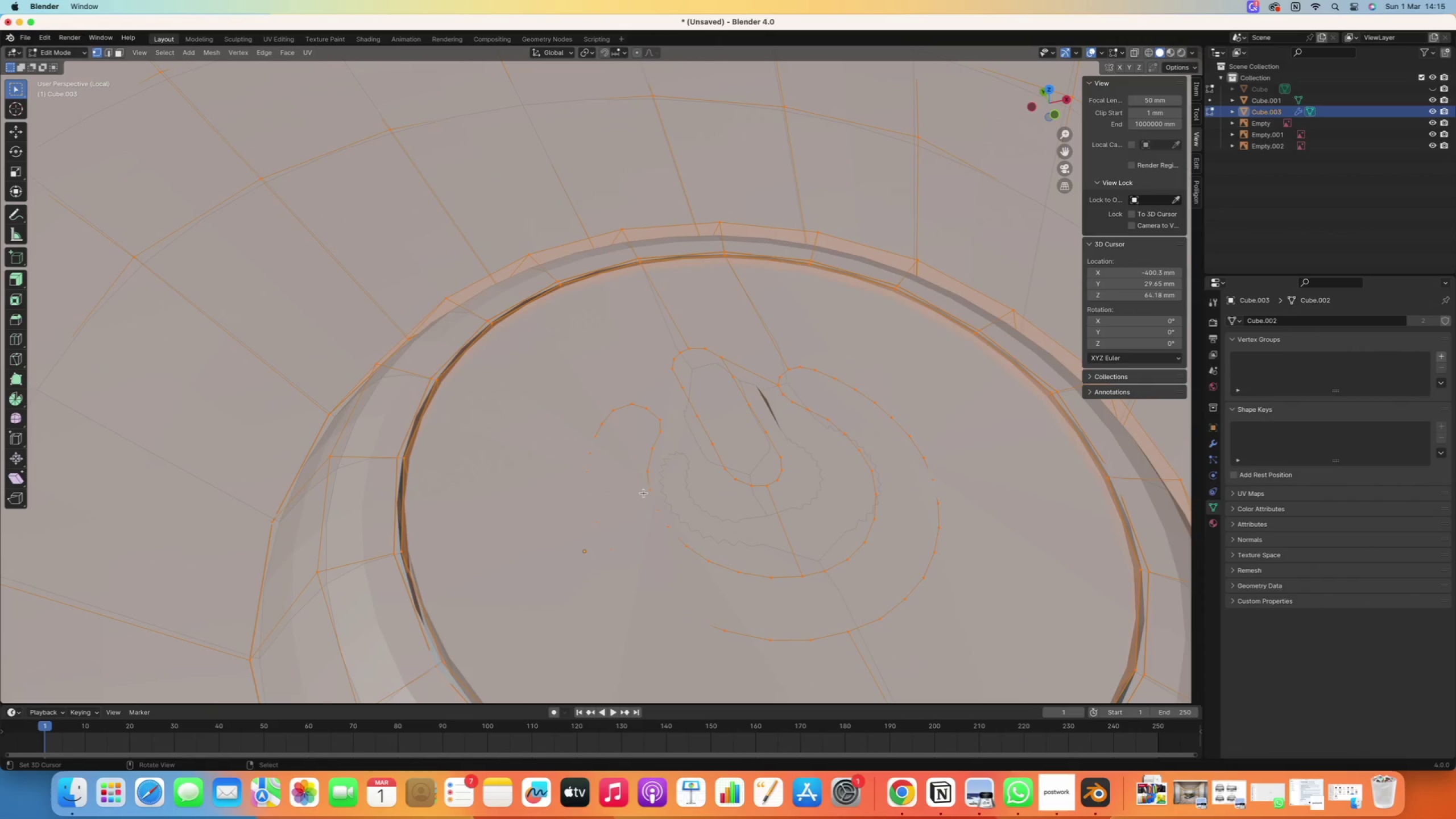 
hold_key(key=ShiftRight, duration=0.62)
 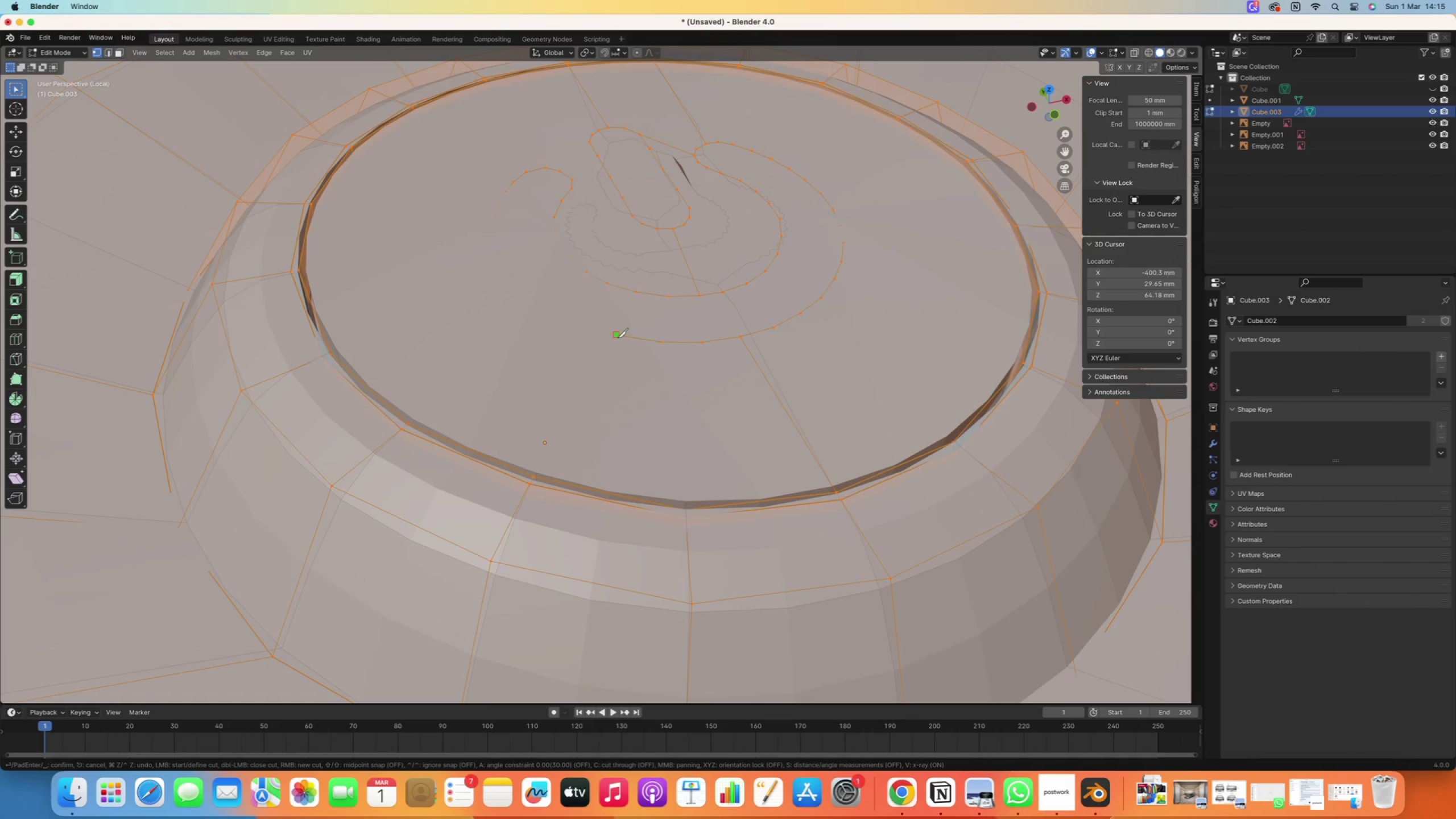 
left_click([617, 337])
 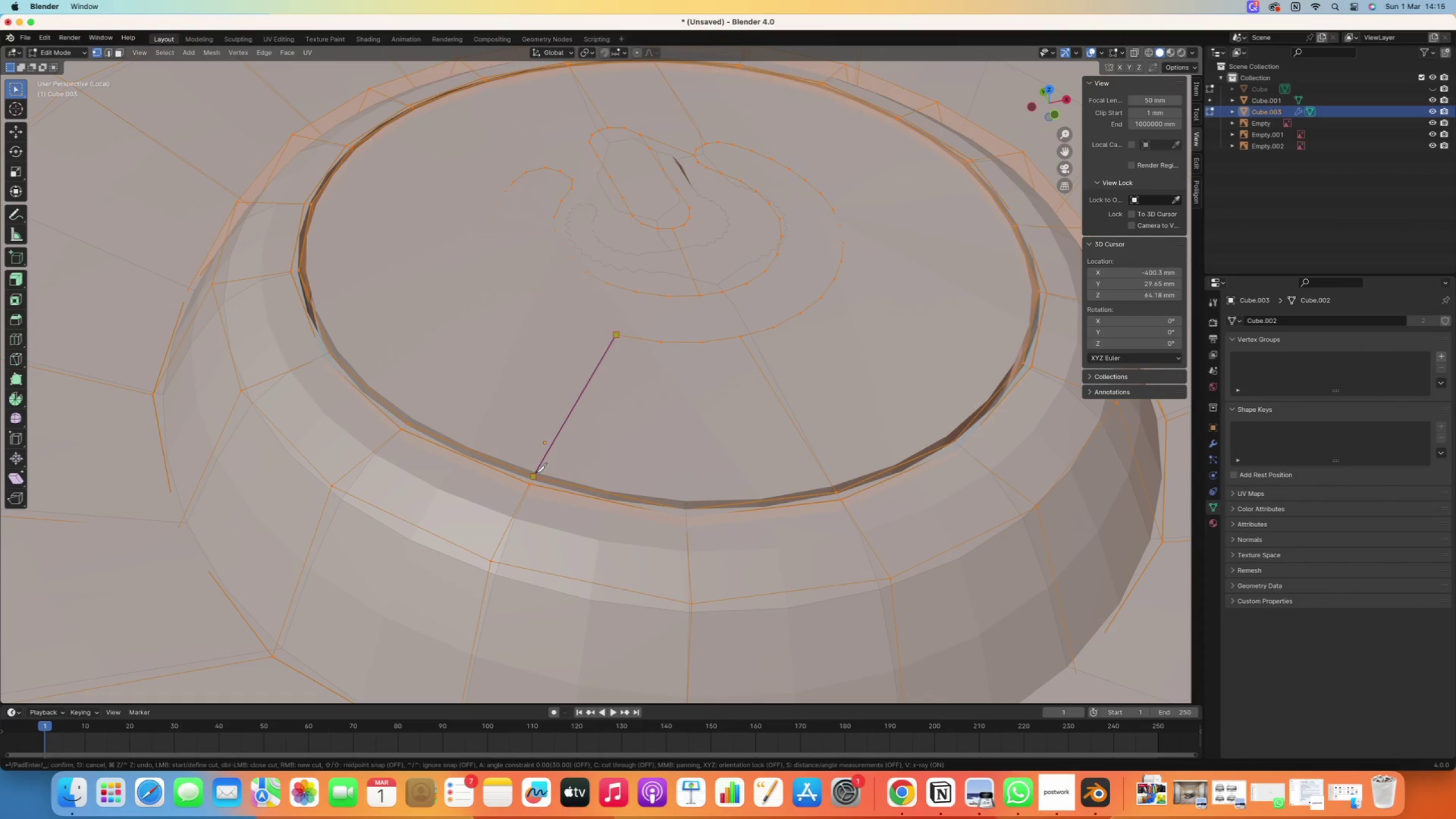 
left_click([535, 474])
 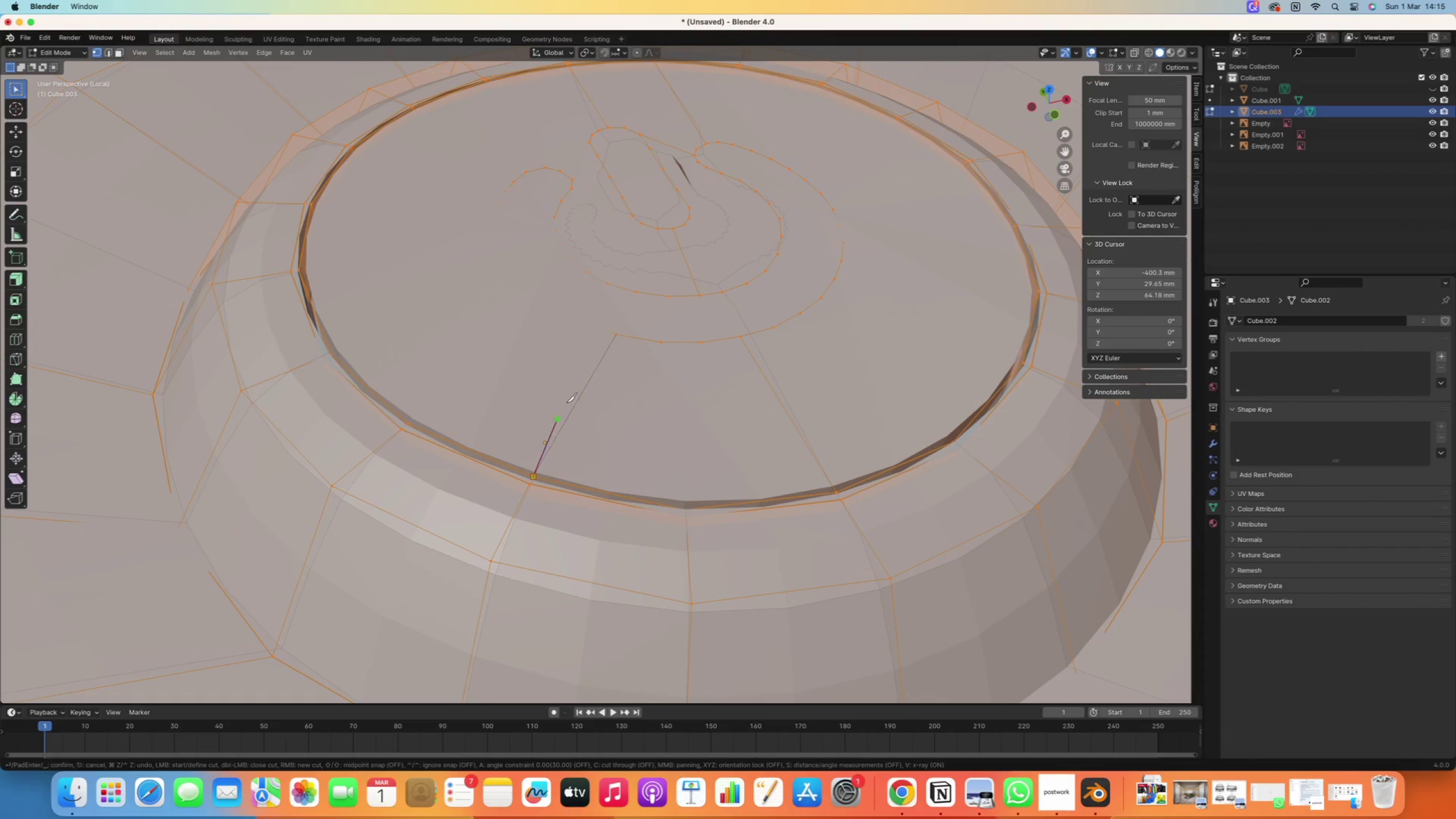 
right_click([567, 403])
 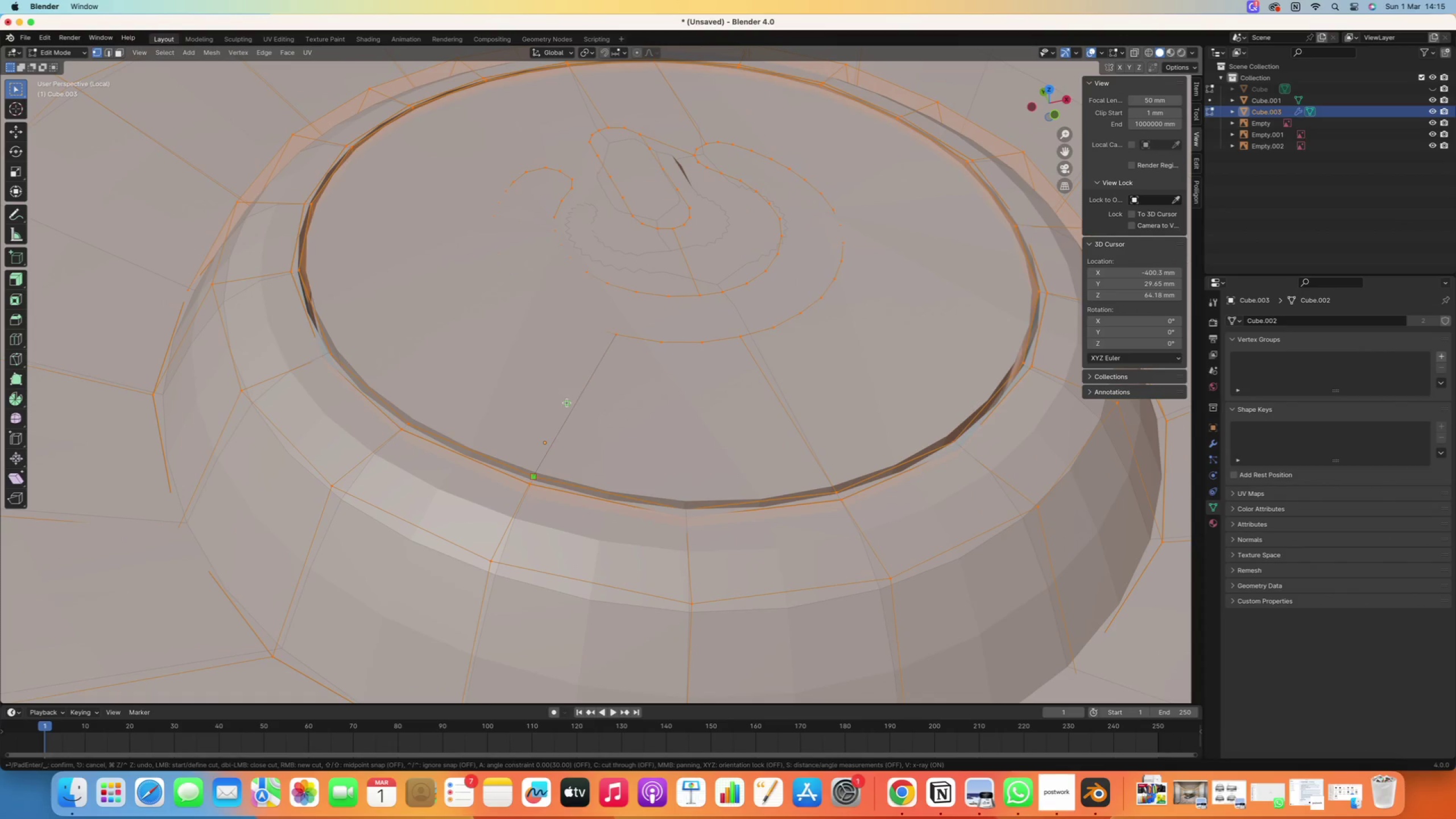 
key(Enter)
 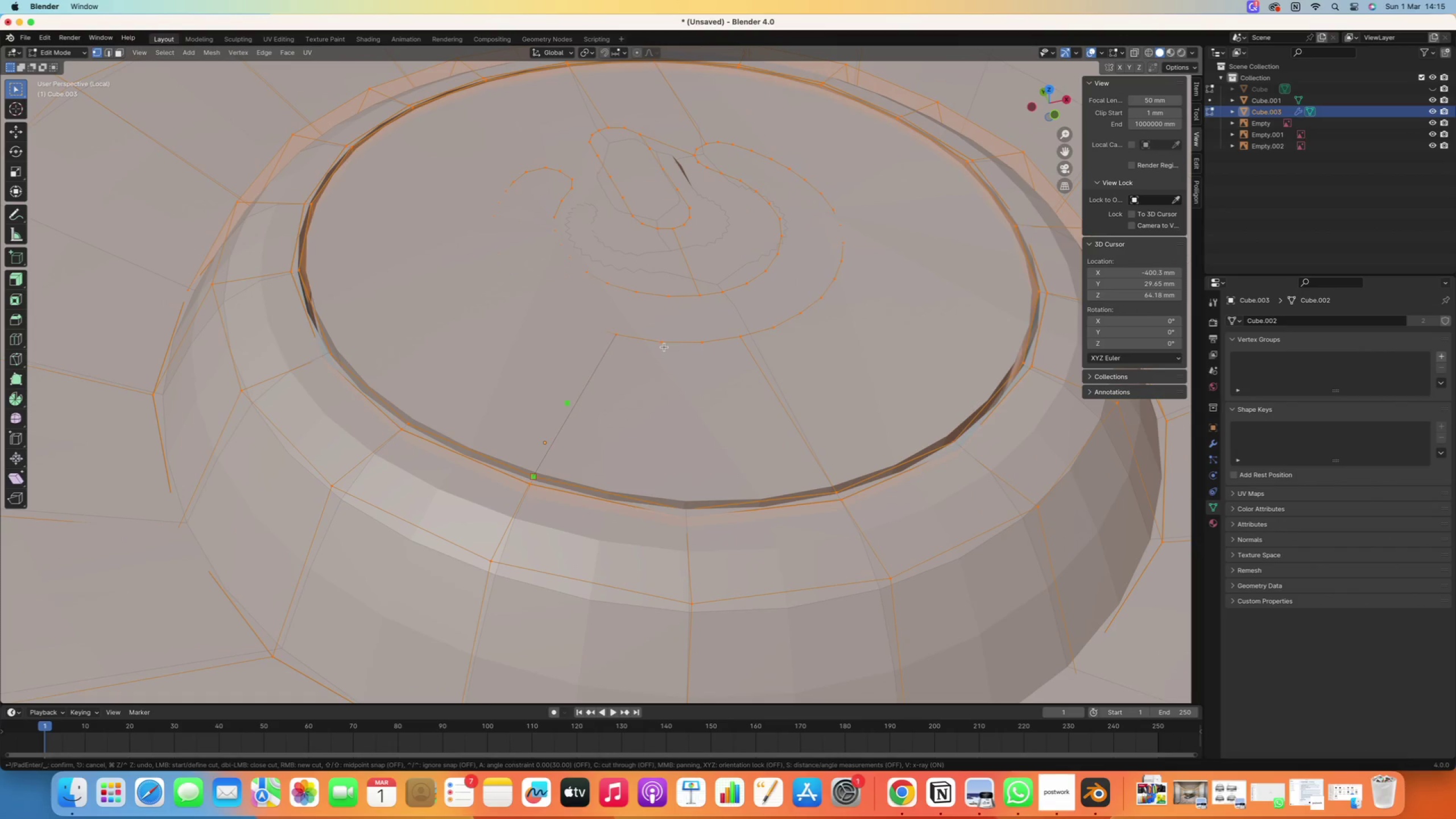 
hold_key(key=ShiftRight, duration=0.82)
 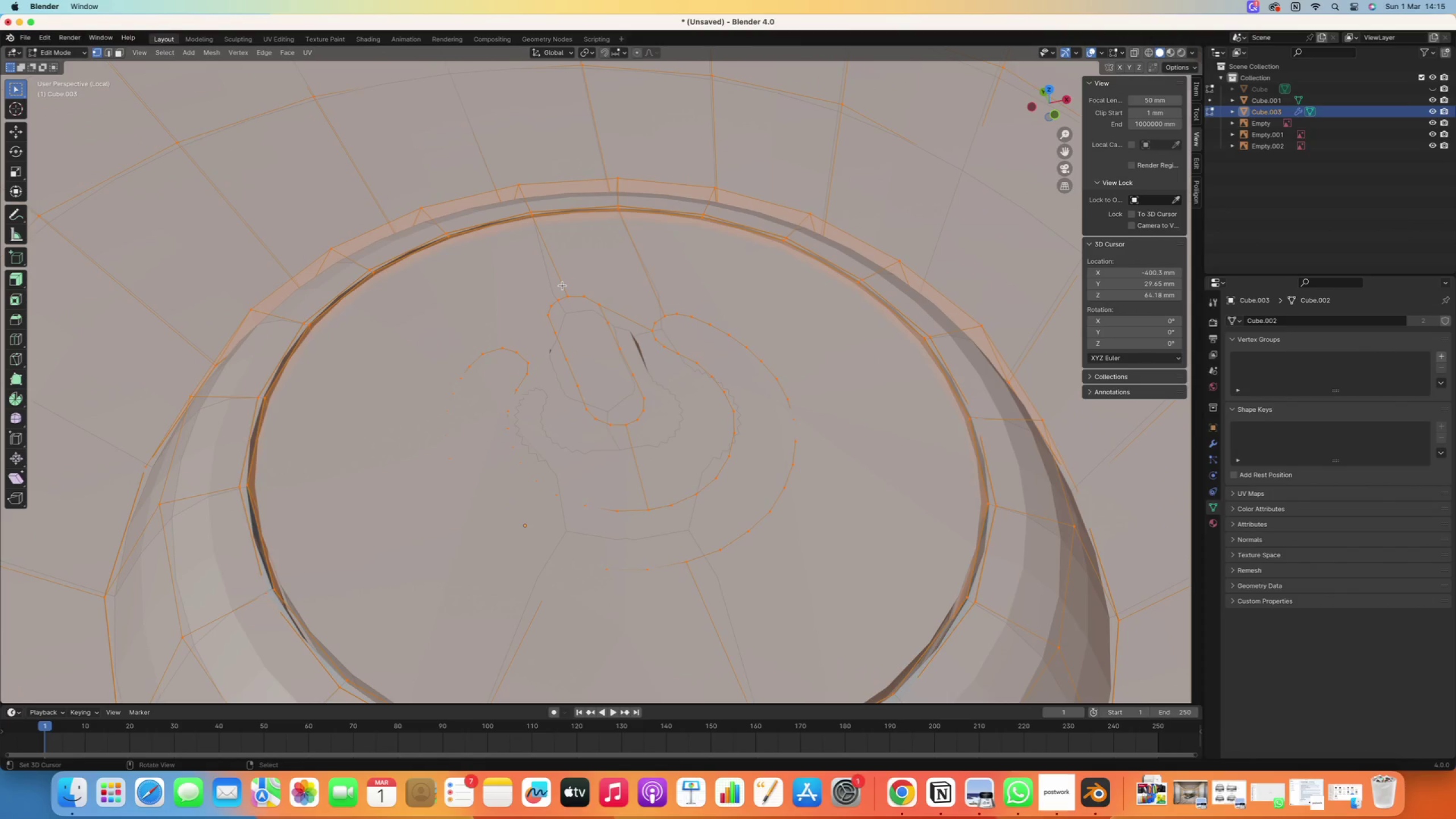 
key(2)
 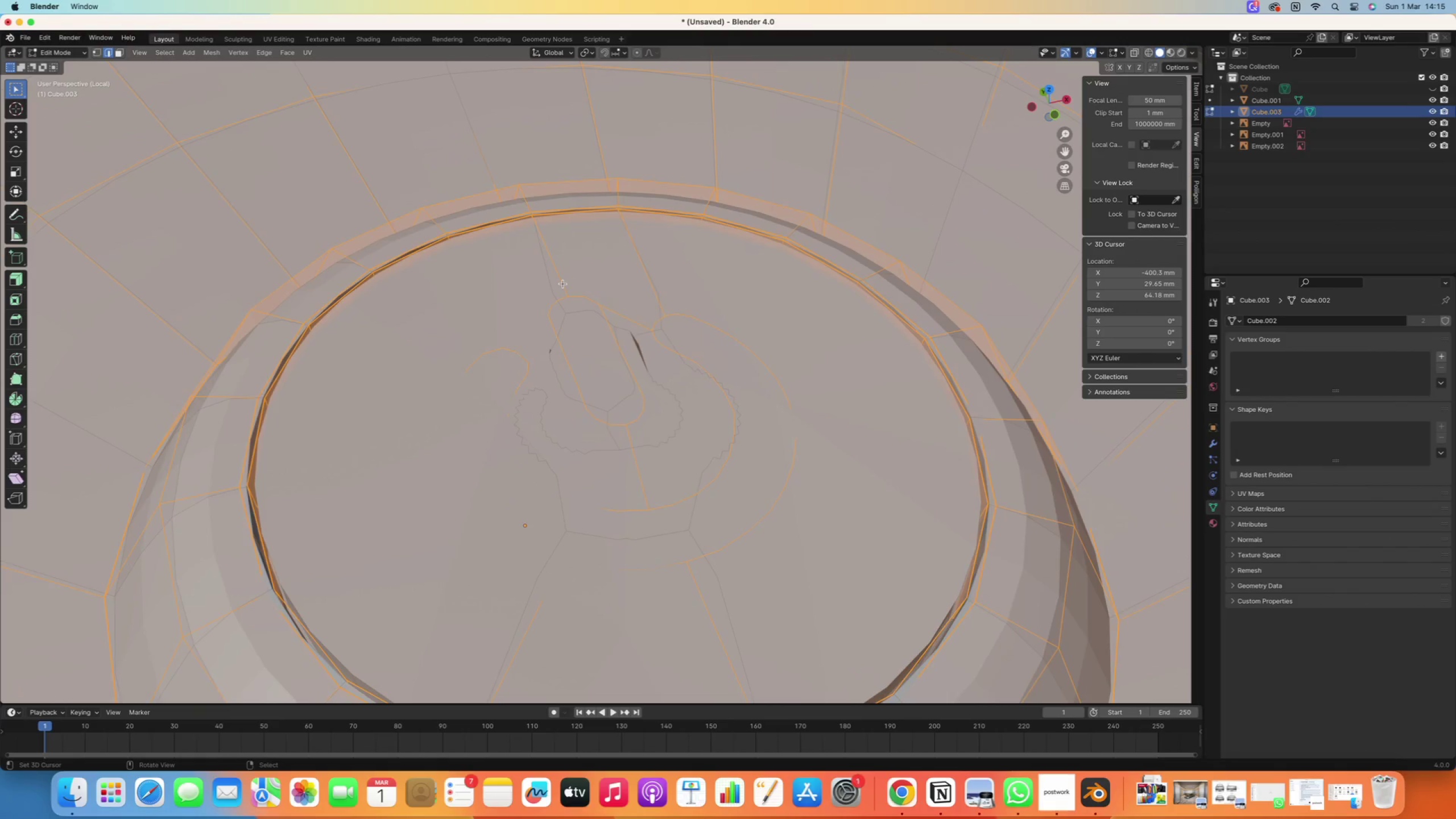 
right_click([563, 284])
 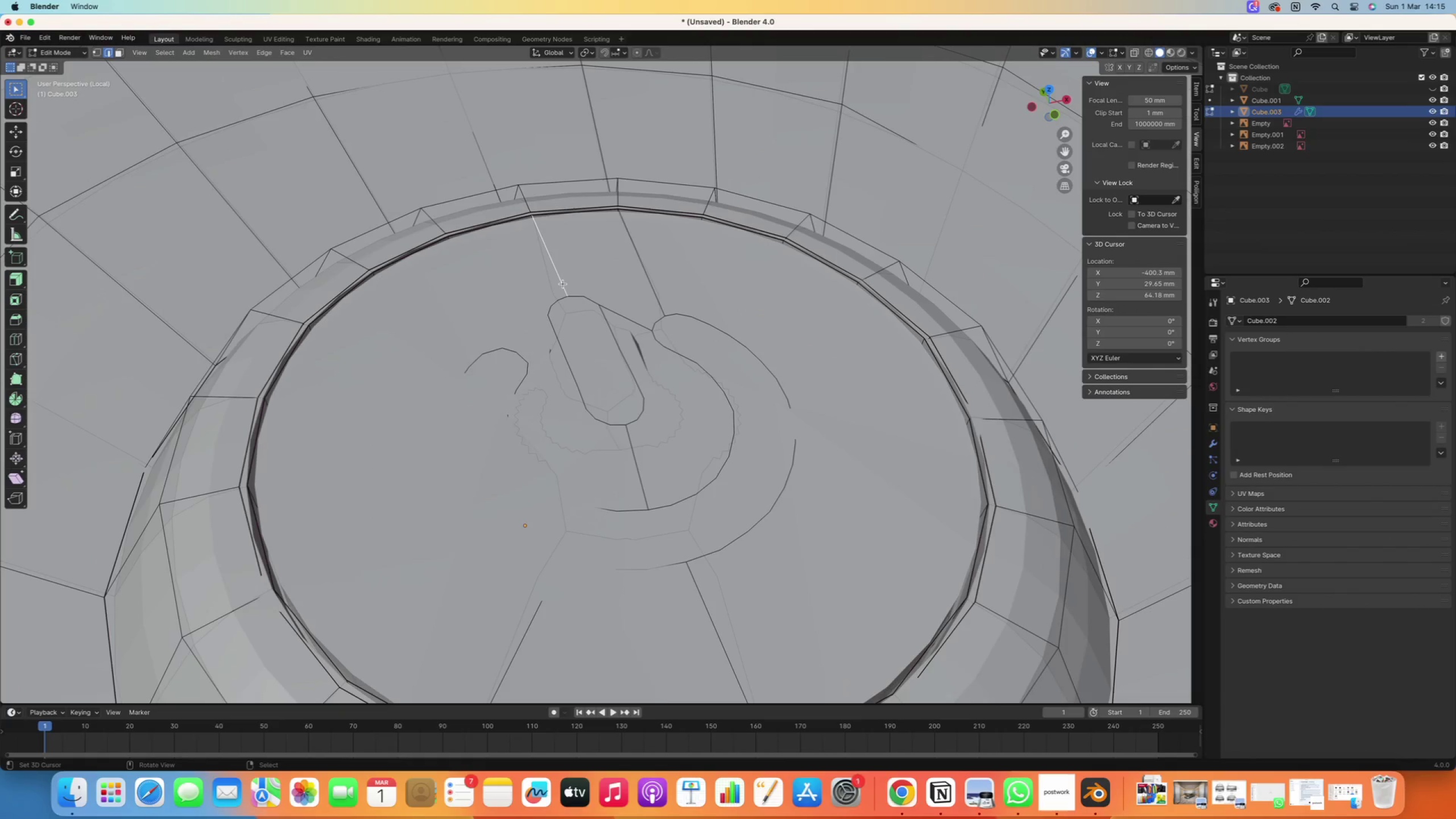 
hold_key(key=ShiftRight, duration=1.62)
right_click([650, 278])
 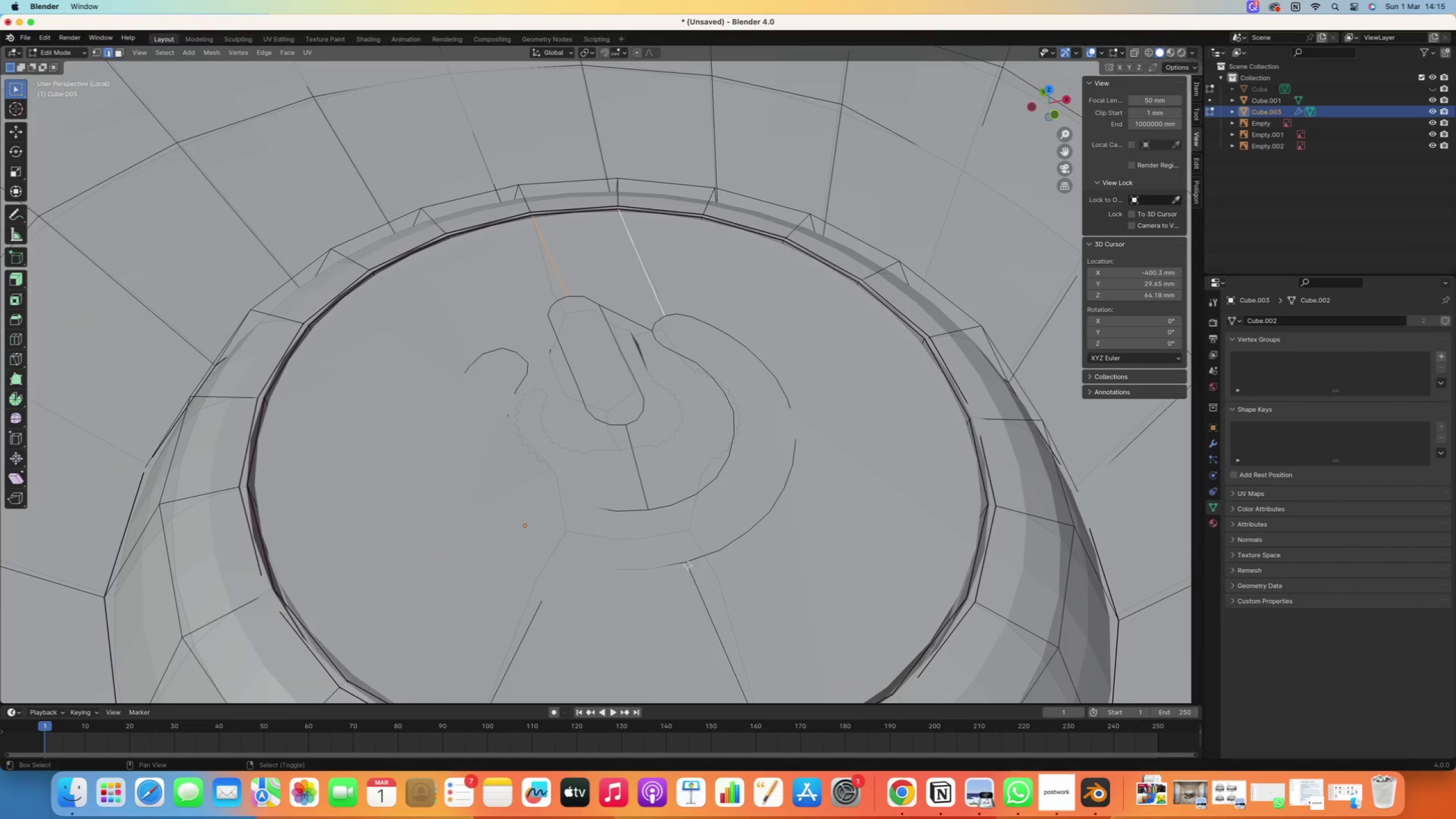 
right_click([696, 590])
 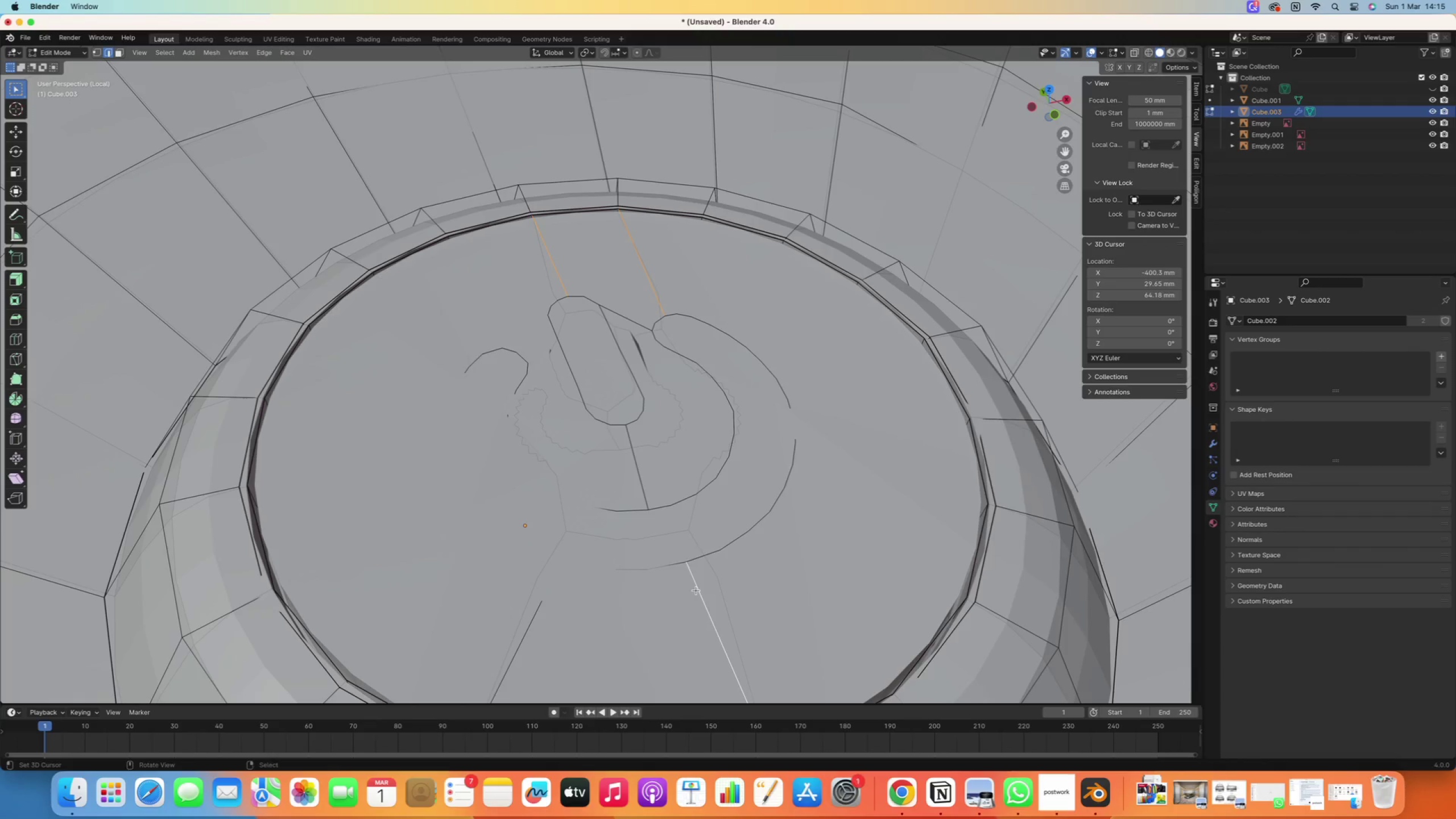 
key(Delete)
 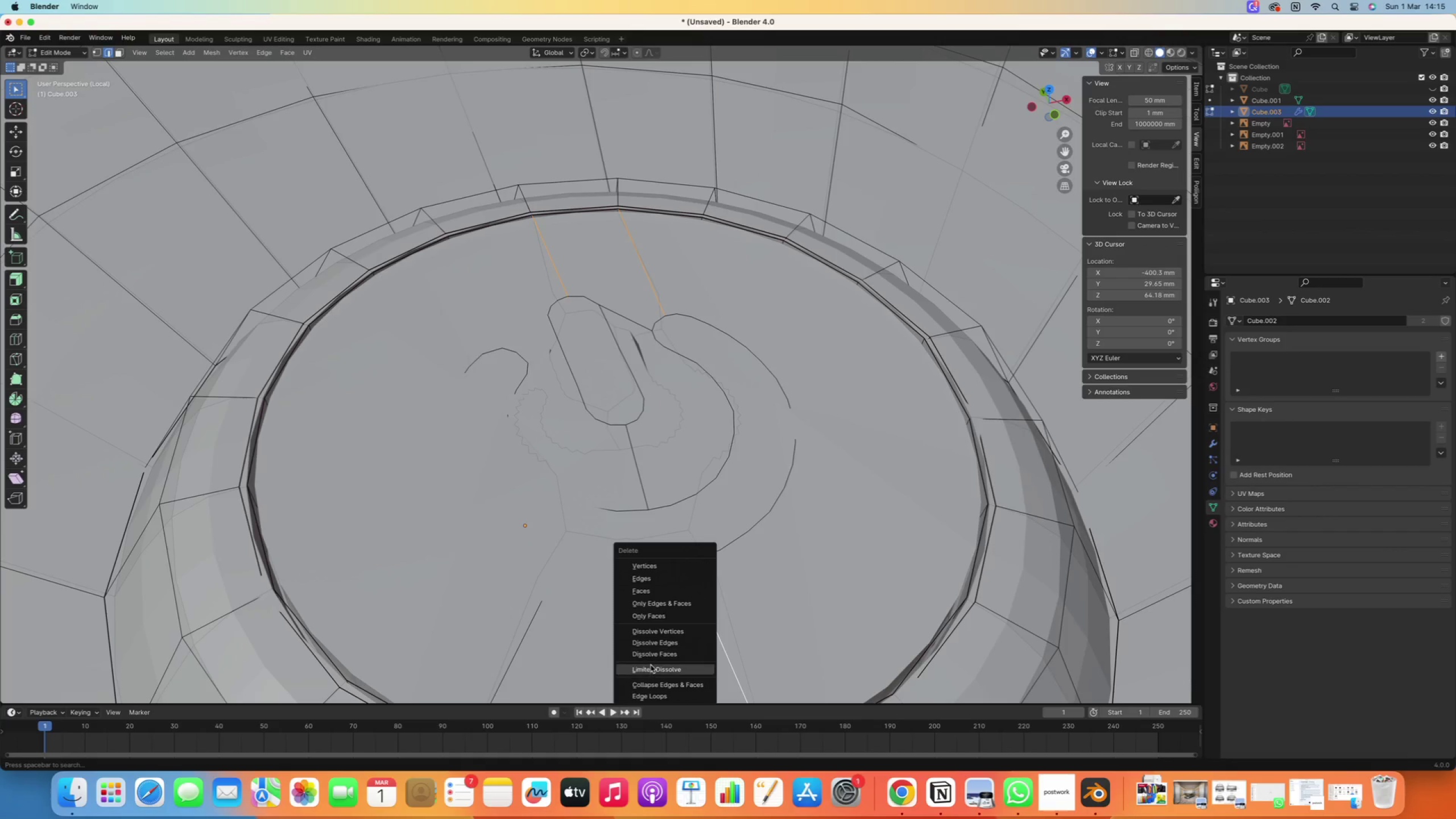 
left_click([648, 667])
 